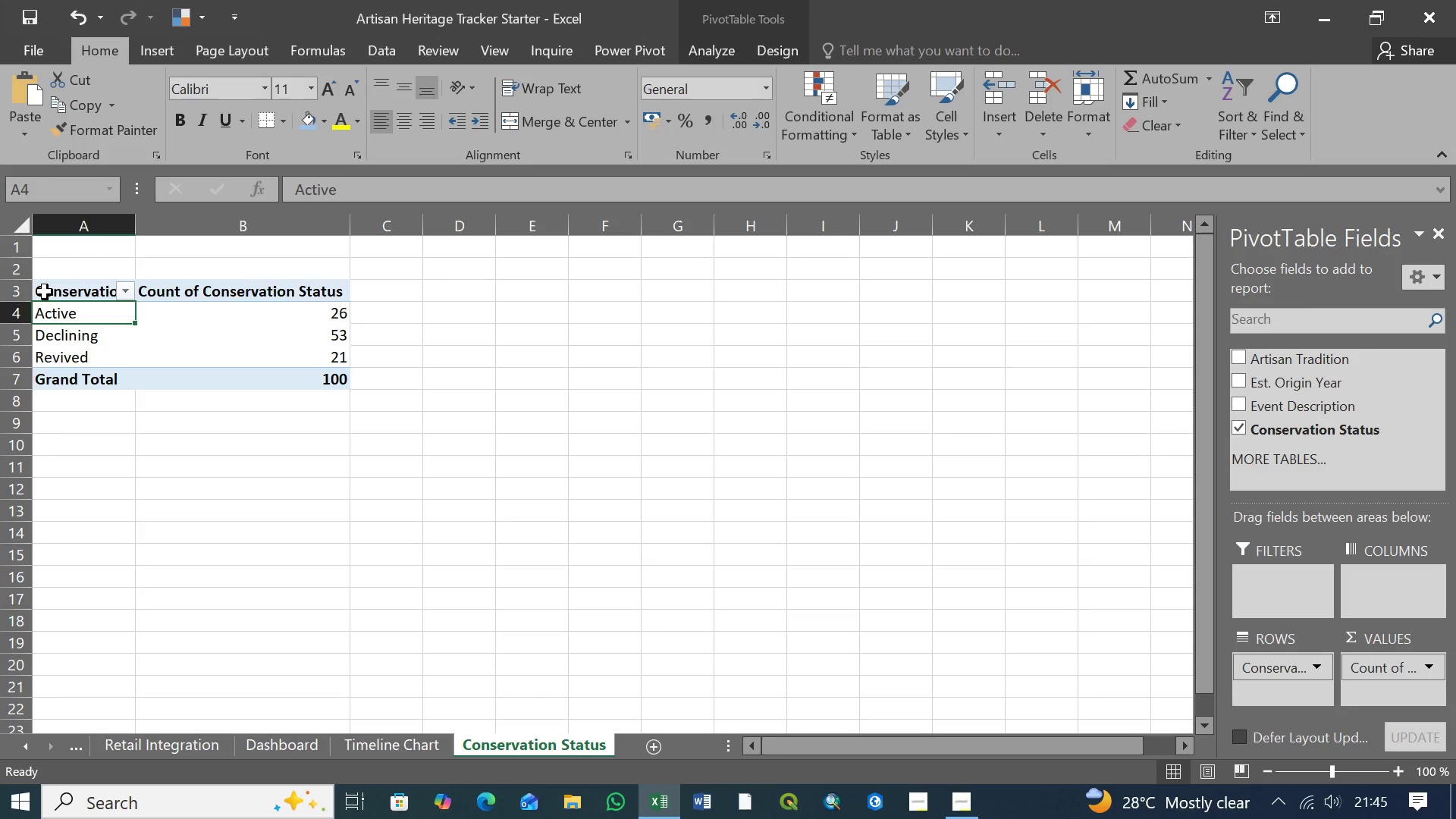 
left_click([62, 293])
 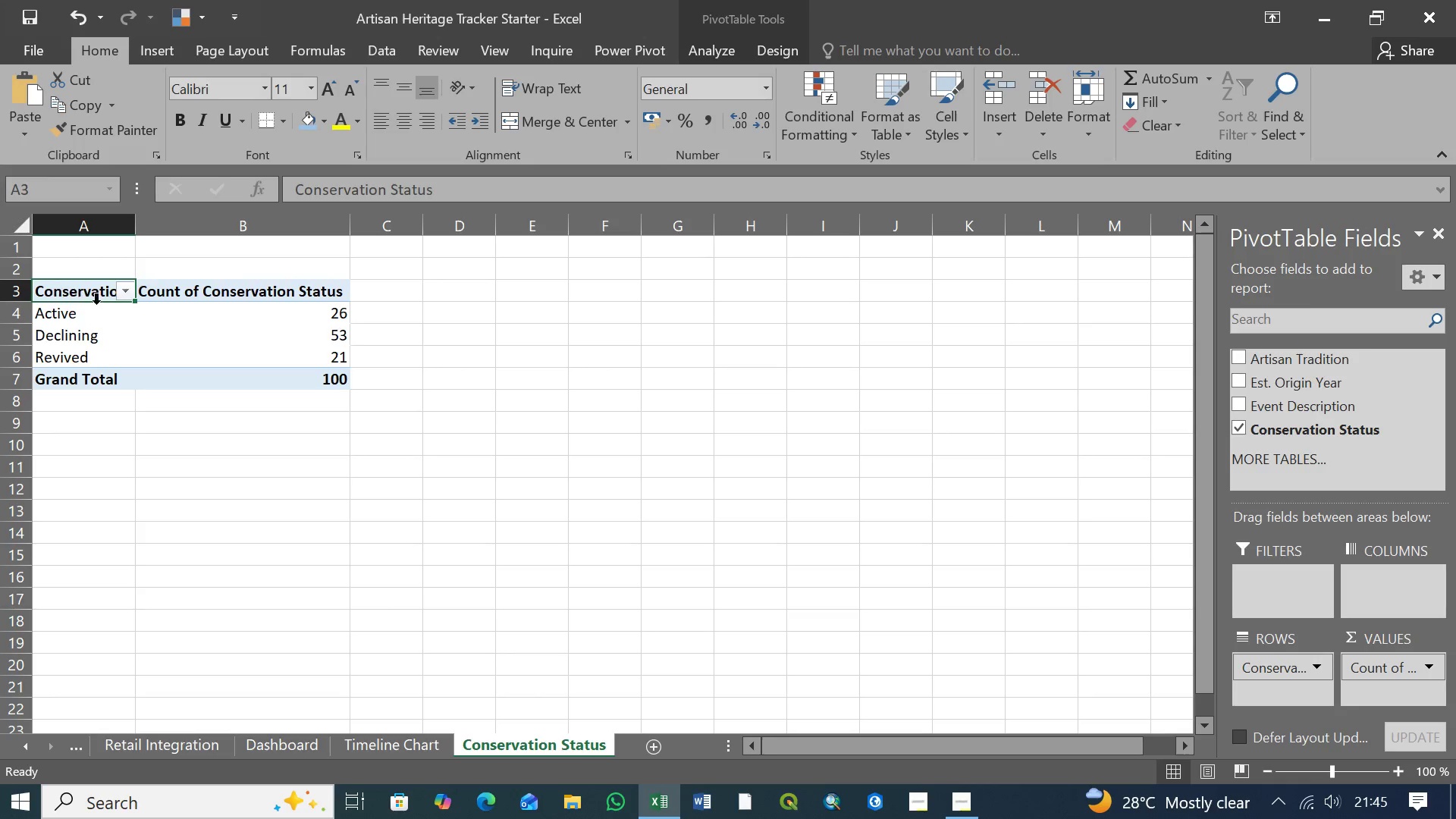 
hold_key(key=ShiftLeft, duration=1.25)
left_click([337, 379])
 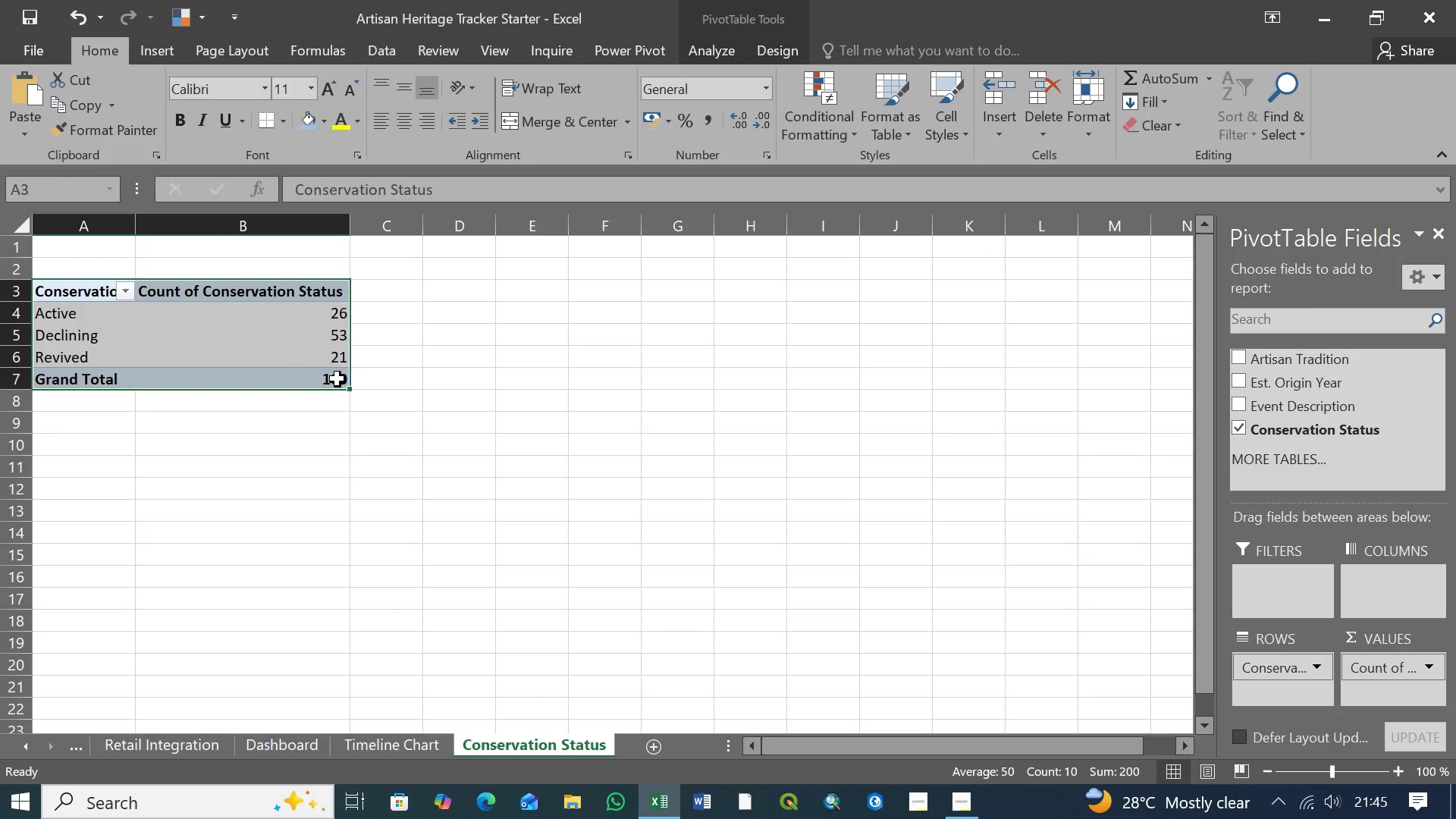 
wait(29.94)
 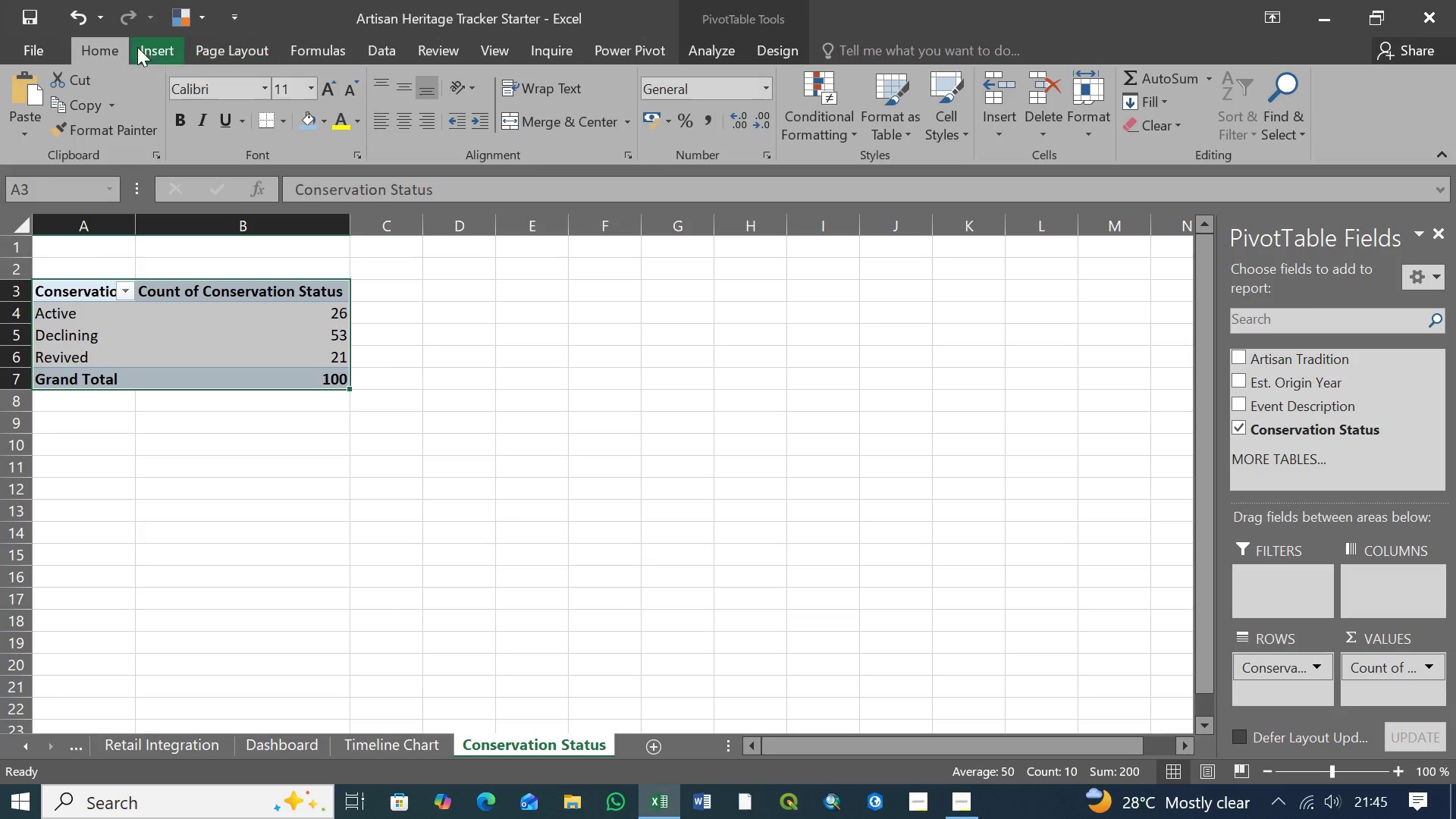 
left_click([157, 47])
 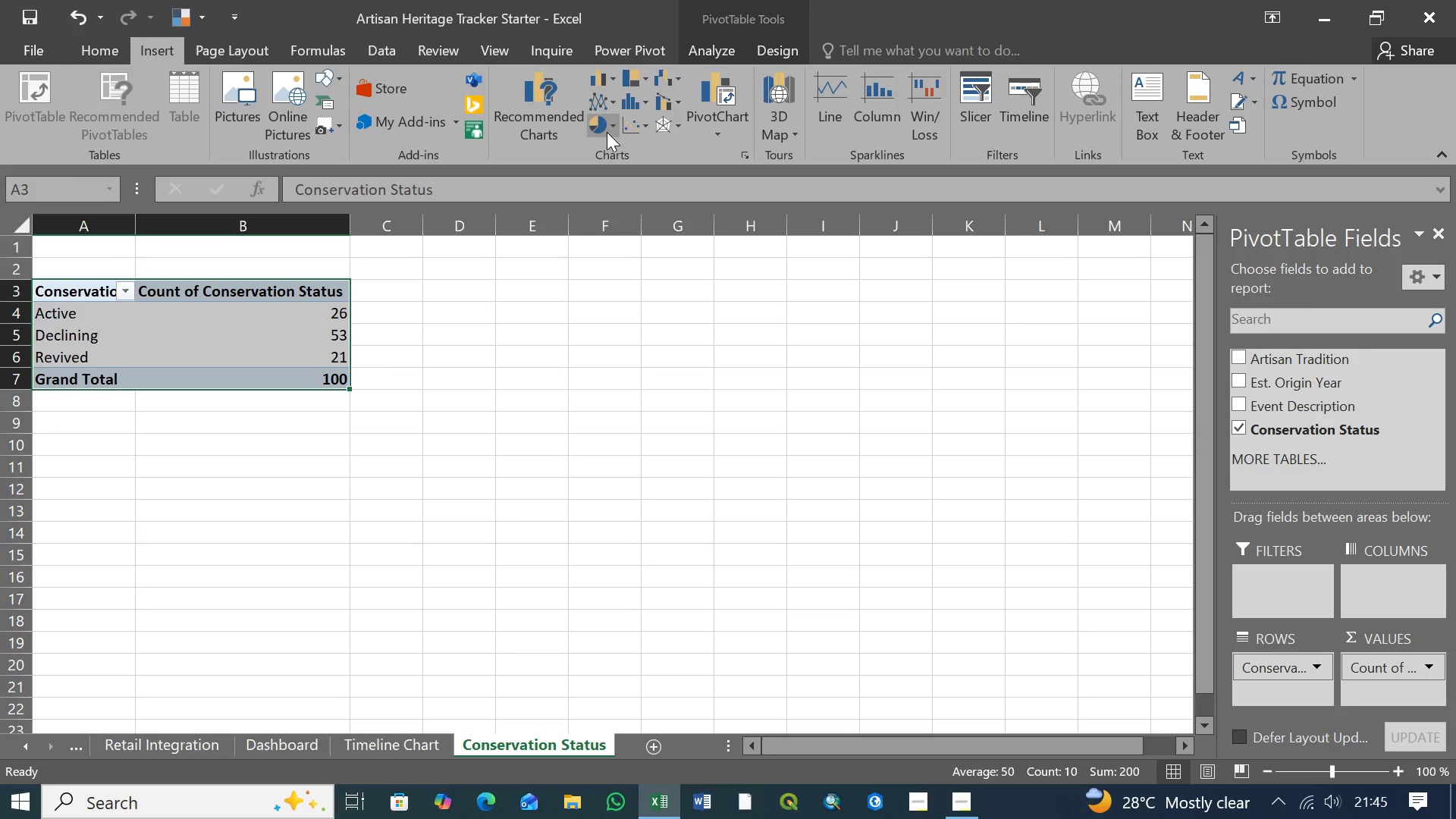 
left_click([613, 127])
 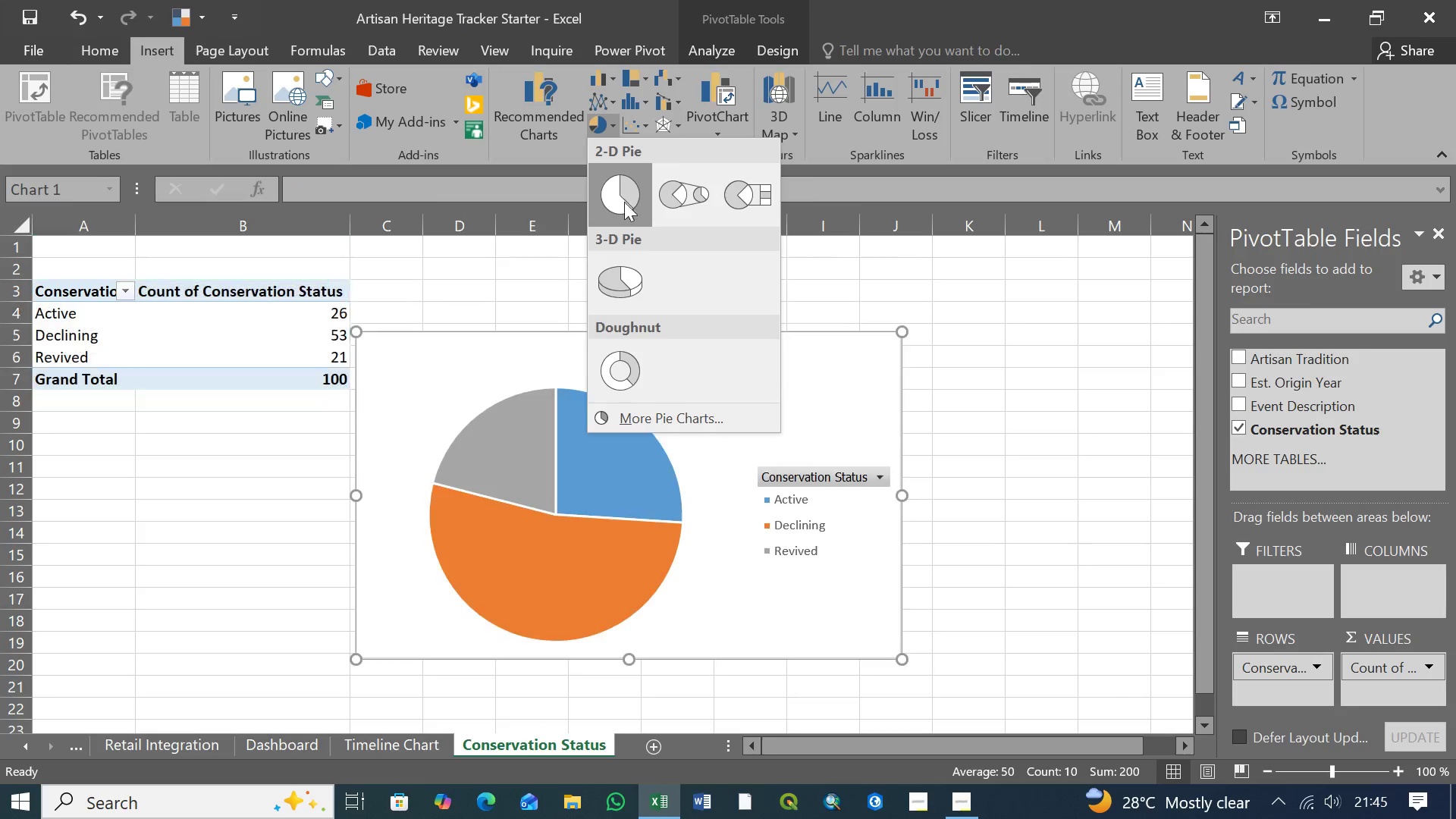 
mouse_move([617, 289])
 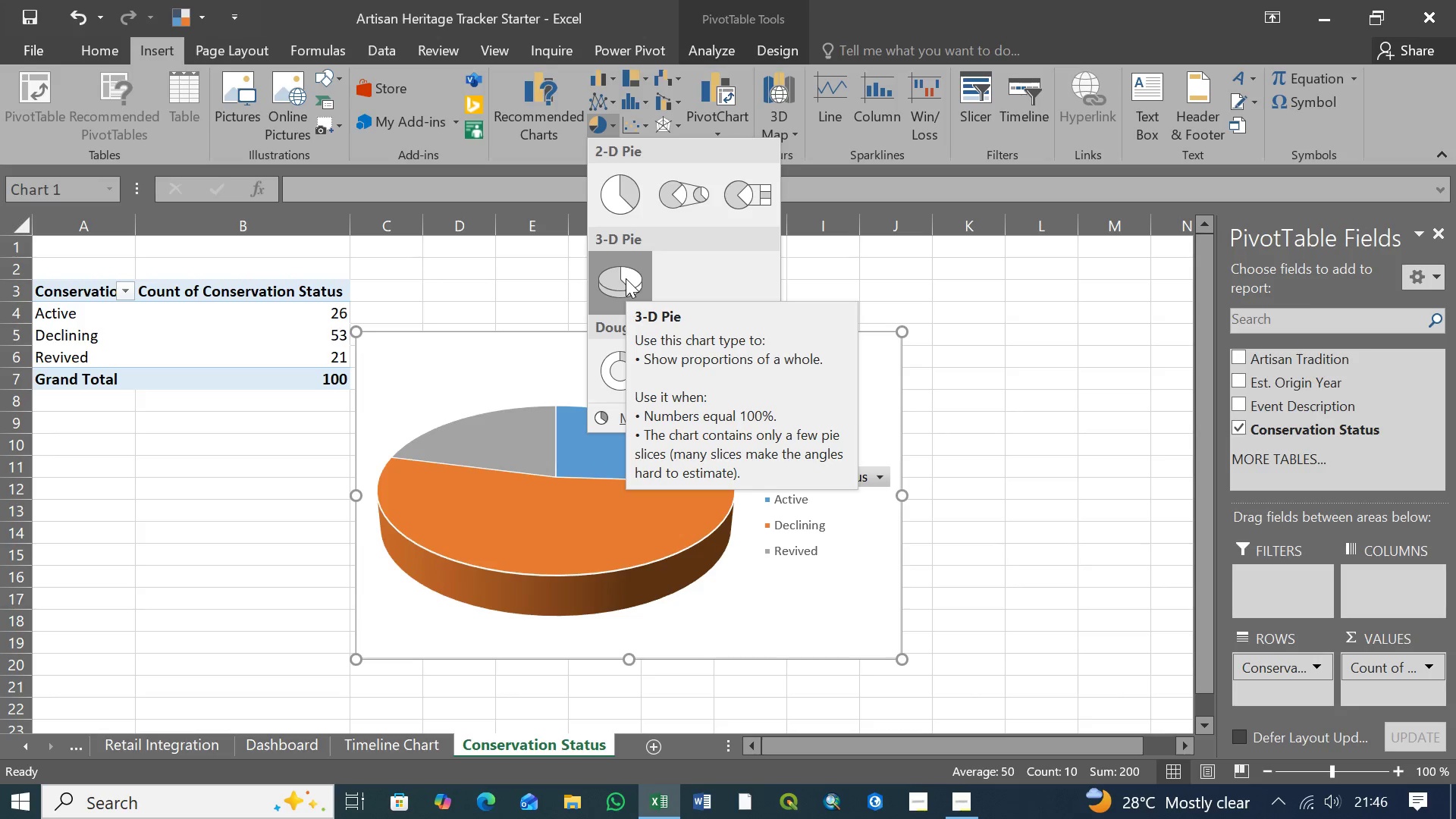 
wait(14.21)
 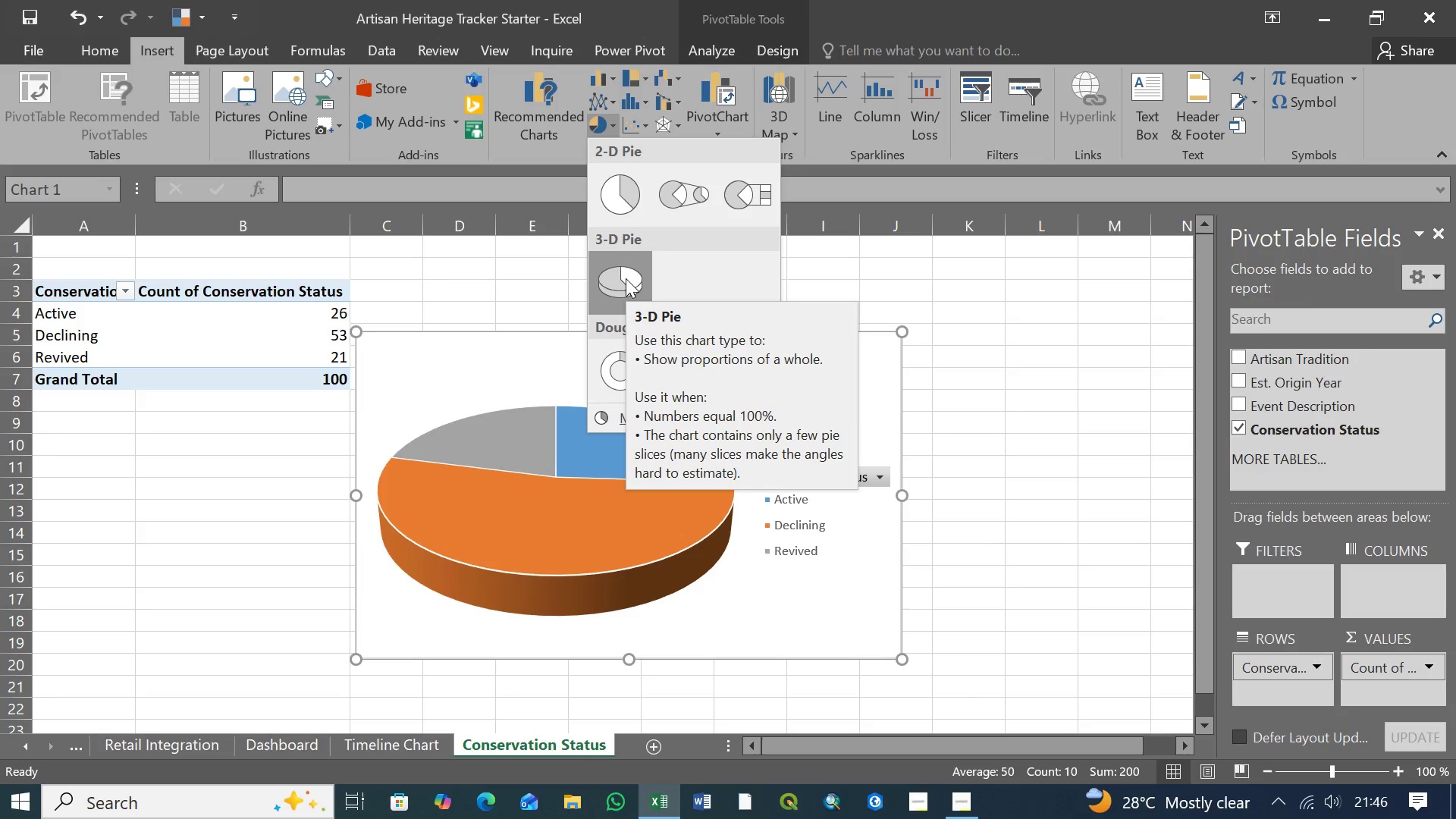 
left_click([622, 278])
 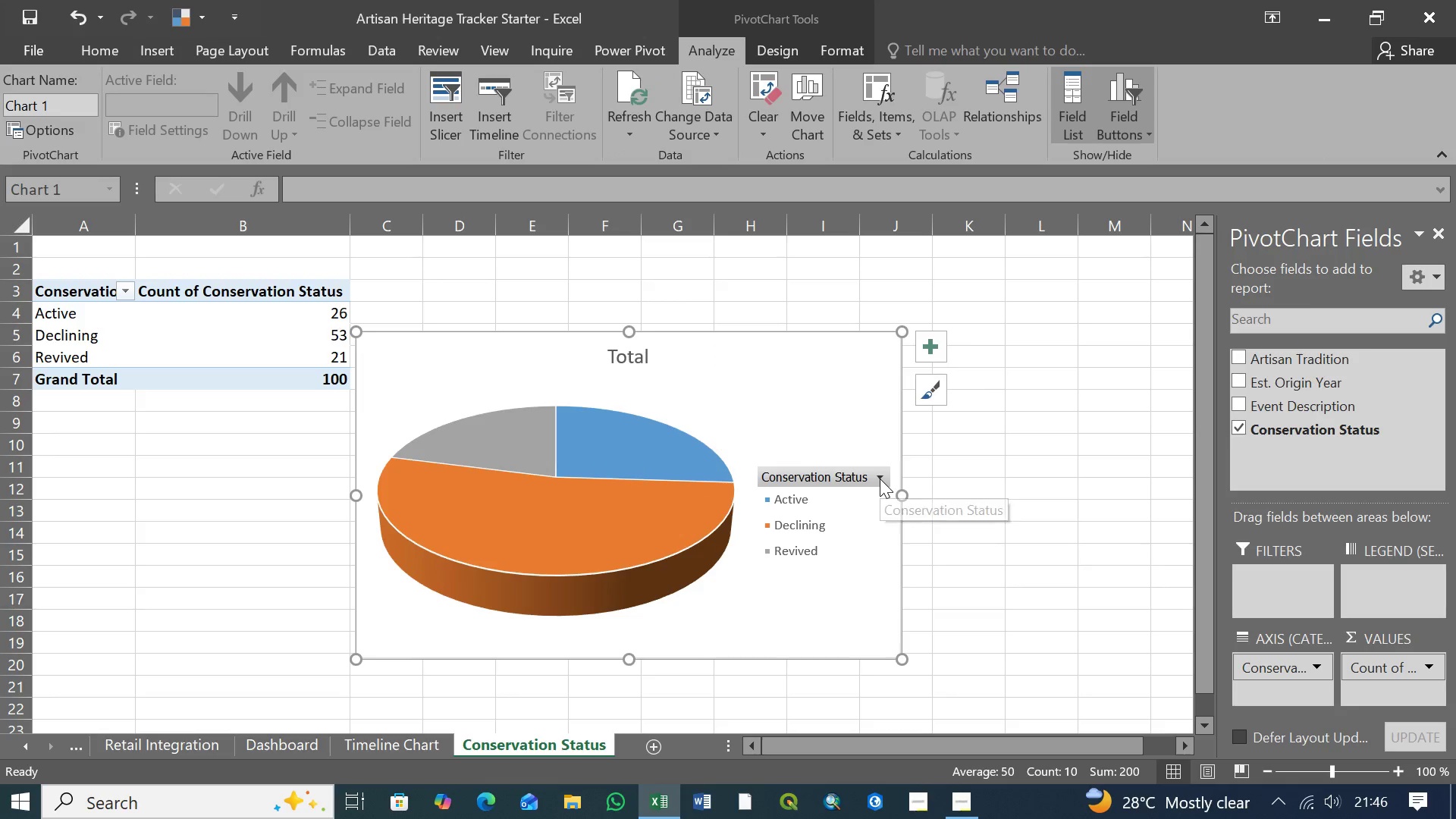 
right_click([877, 476])
 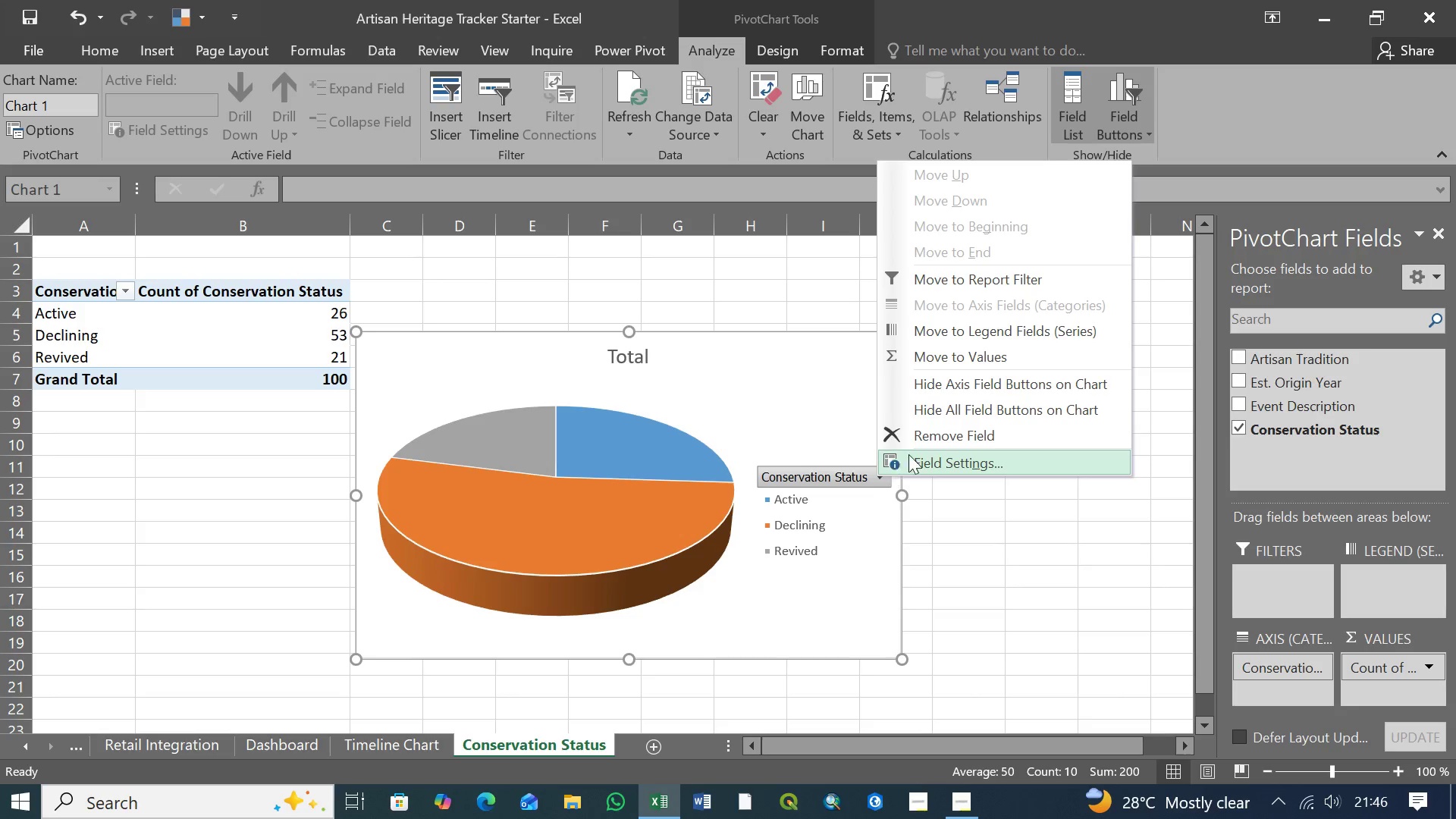 
wait(5.08)
 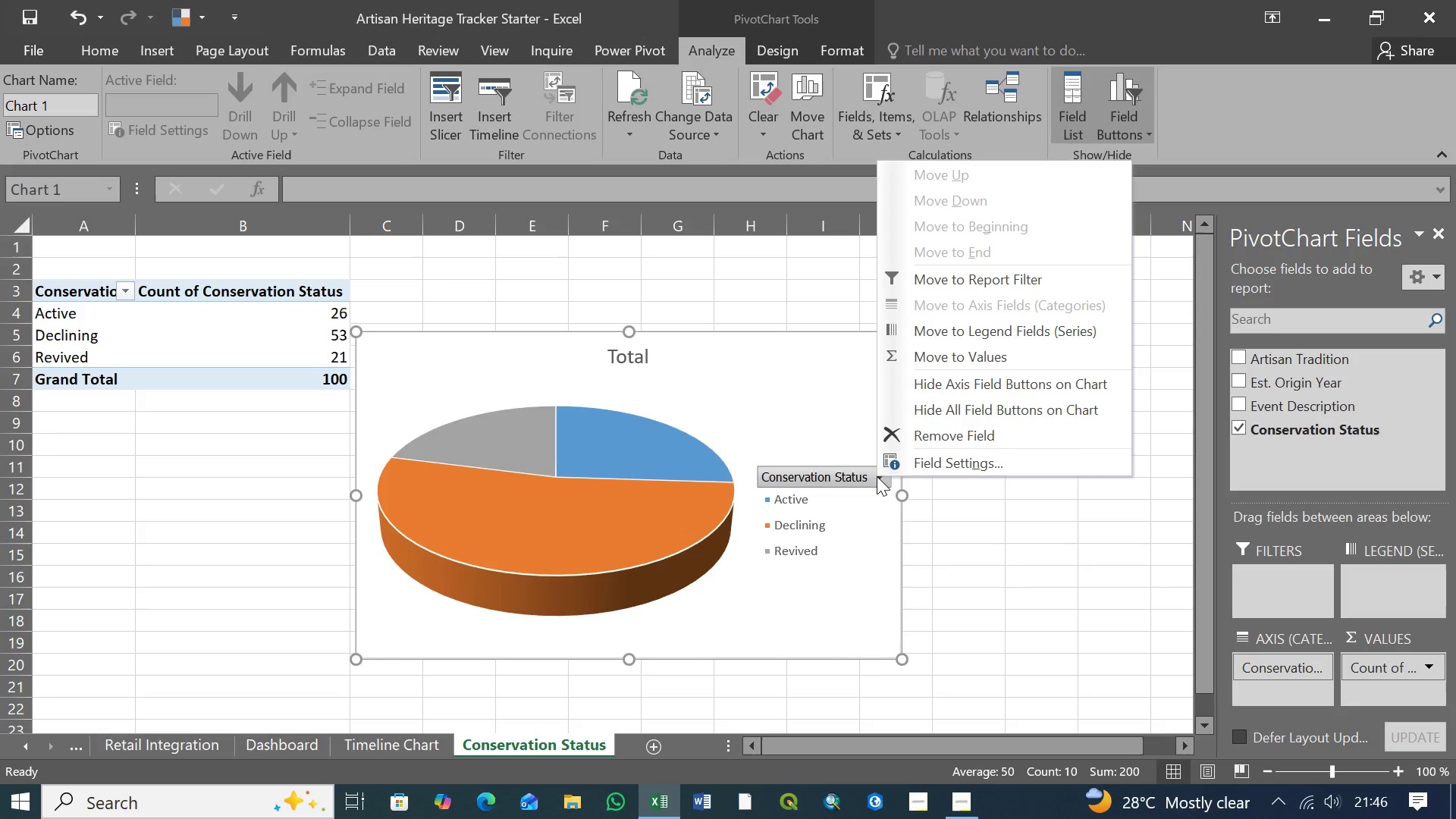 
left_click([961, 386])
 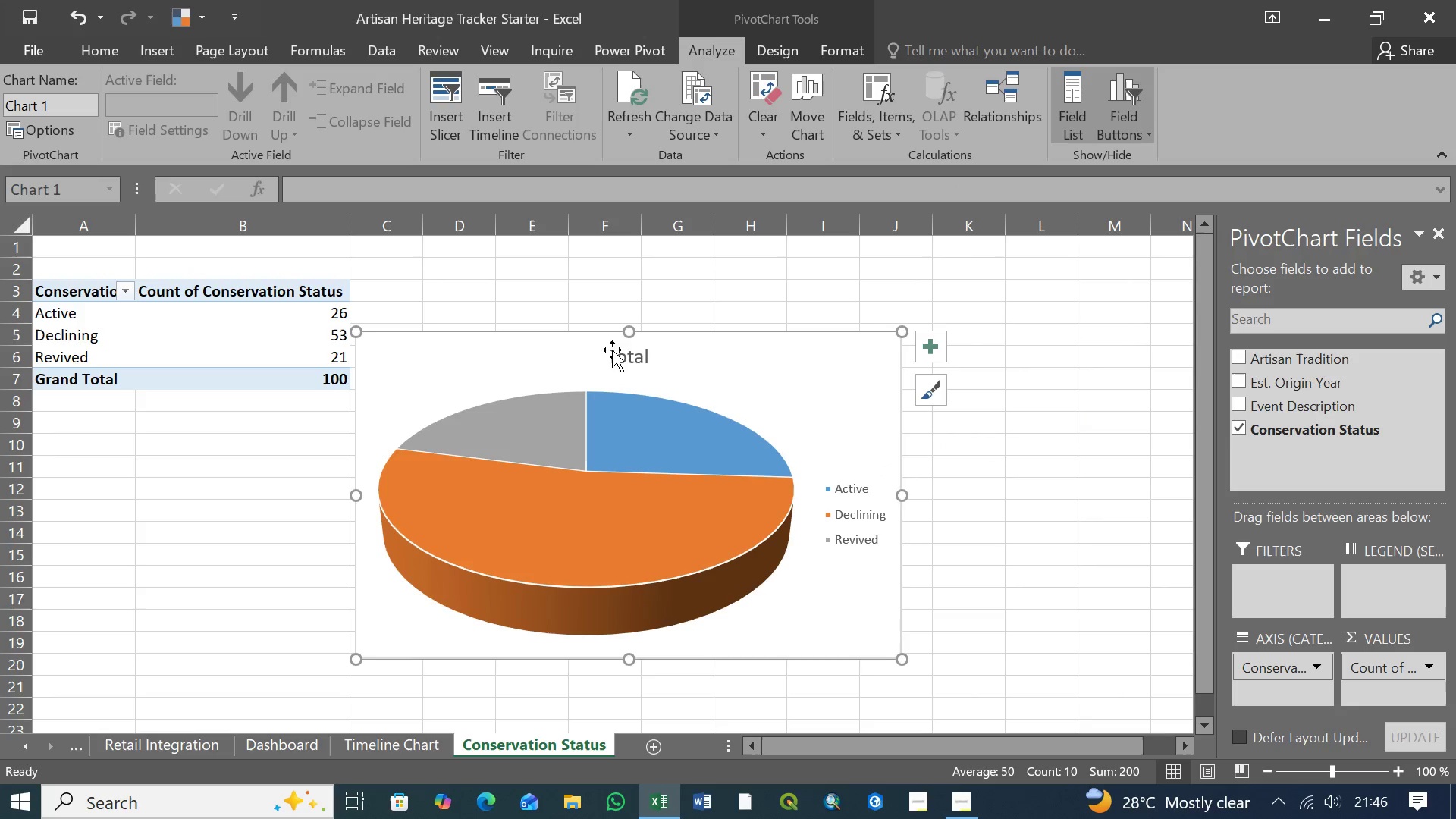 
left_click([632, 356])
 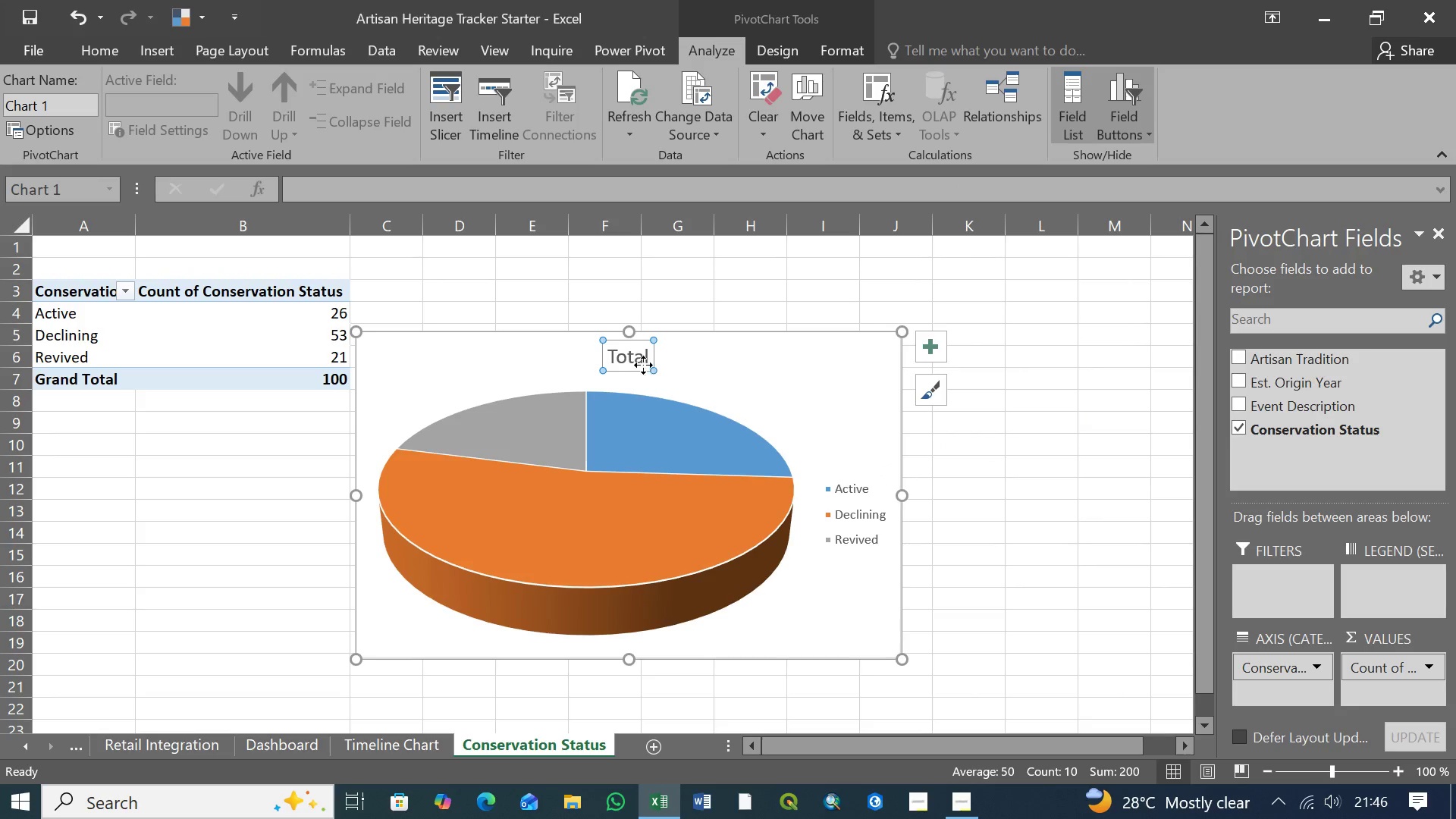 
left_click([646, 358])
 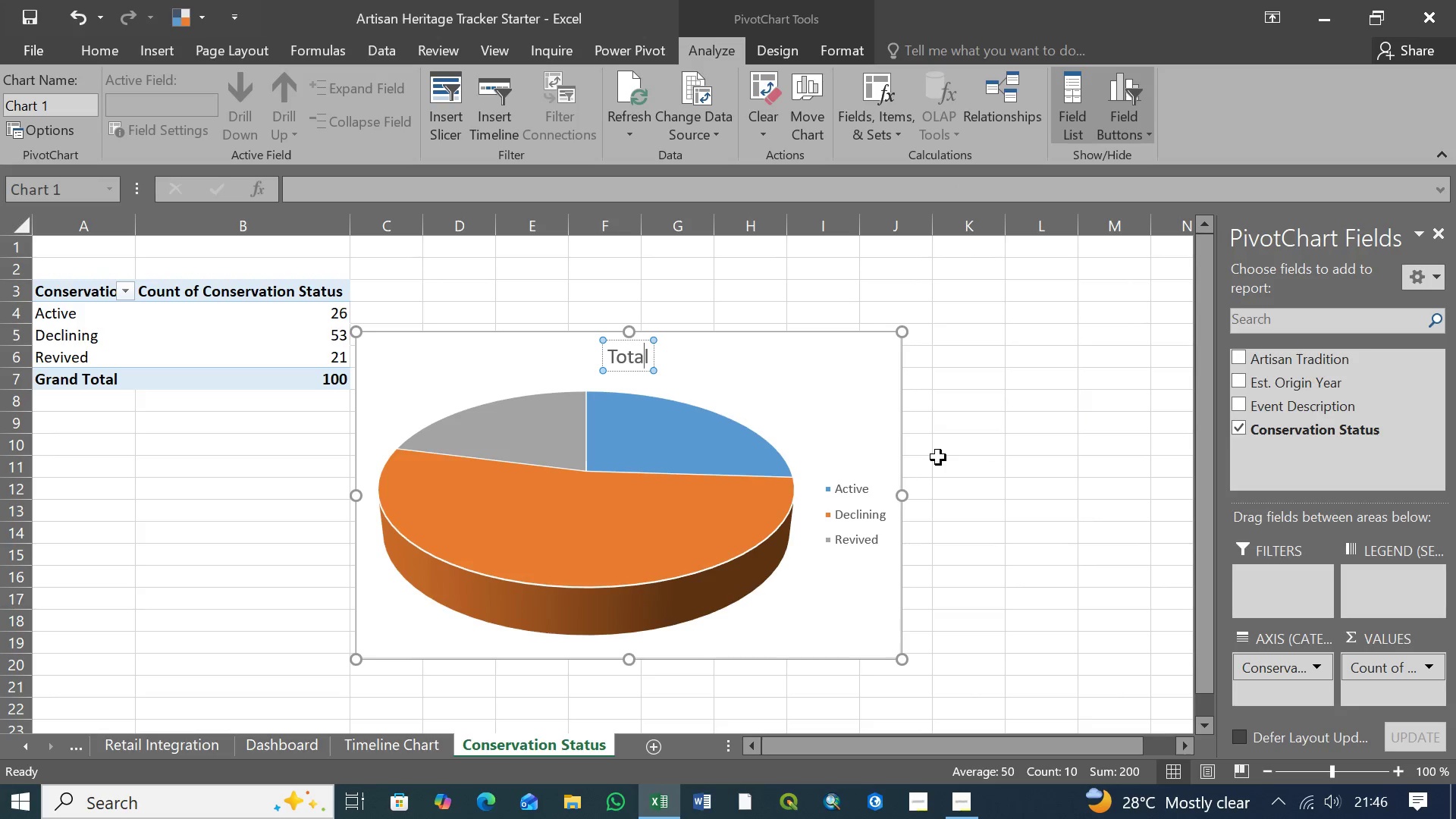 
key(ArrowRight)
 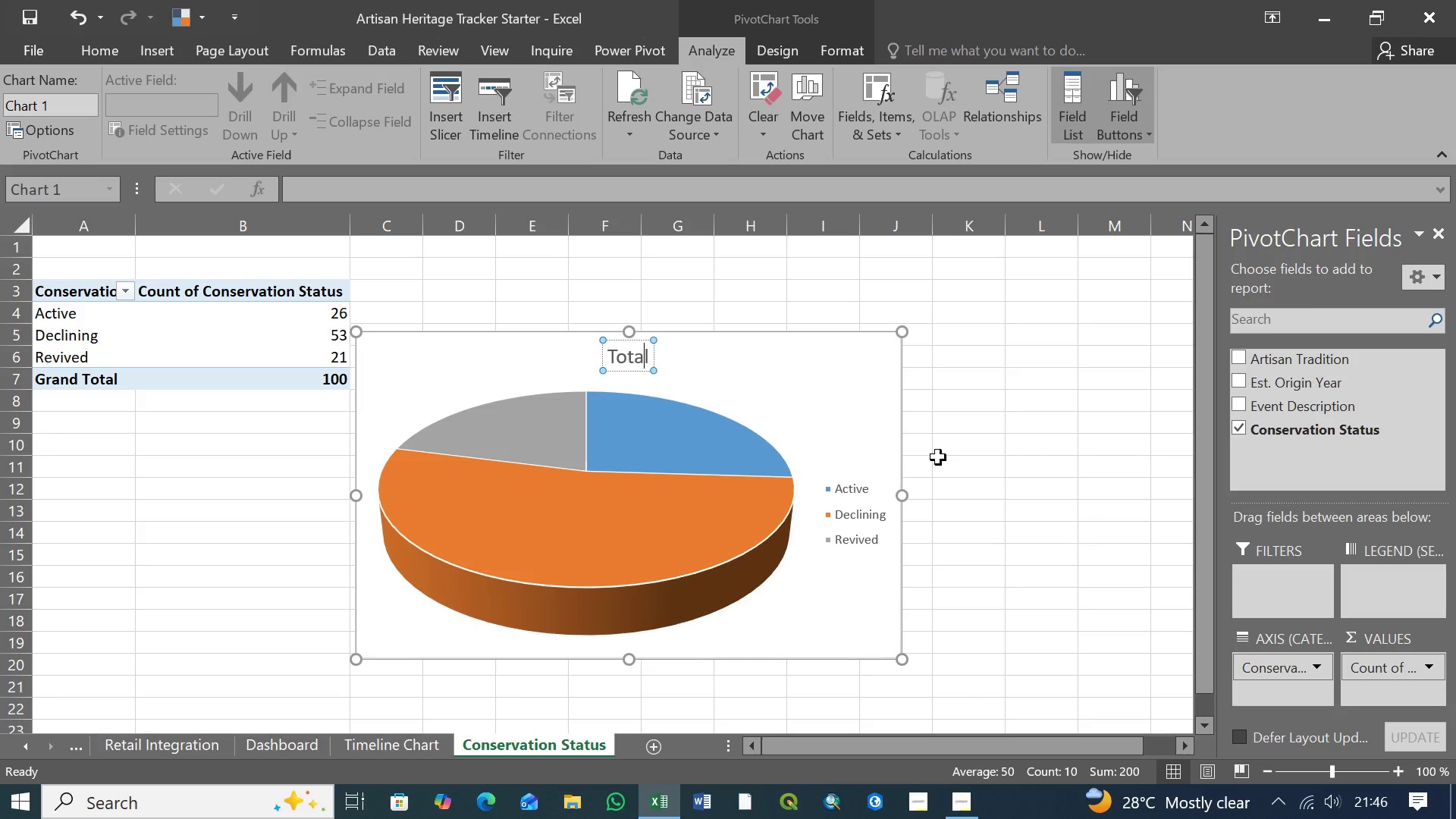 
key(Backspace)
key(Backspace)
key(Backspace)
key(Backspace)
key(Backspace)
type(Conservation Status)
 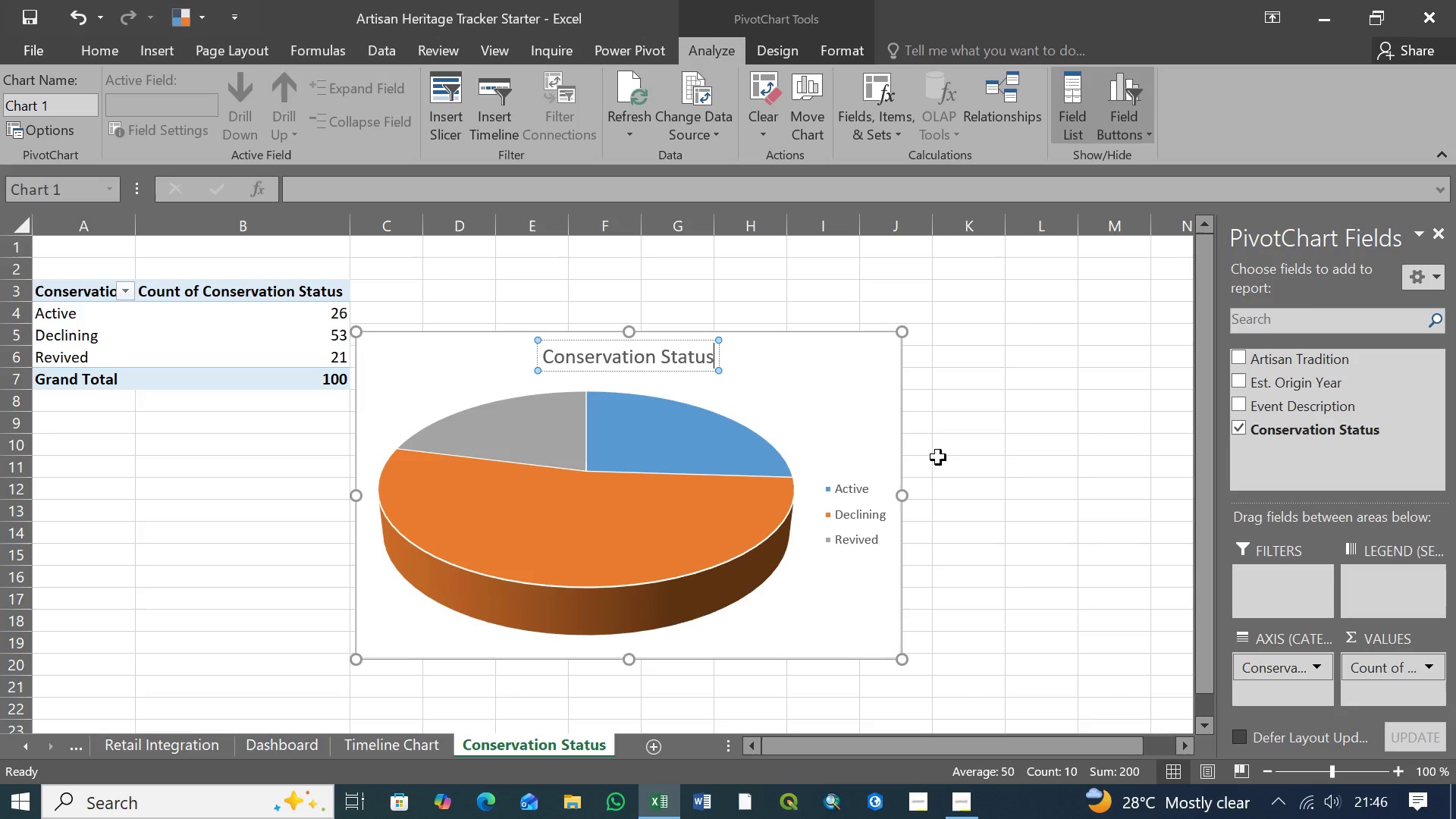 
left_click_drag(start_coordinate=[546, 355], to_coordinate=[700, 357])
 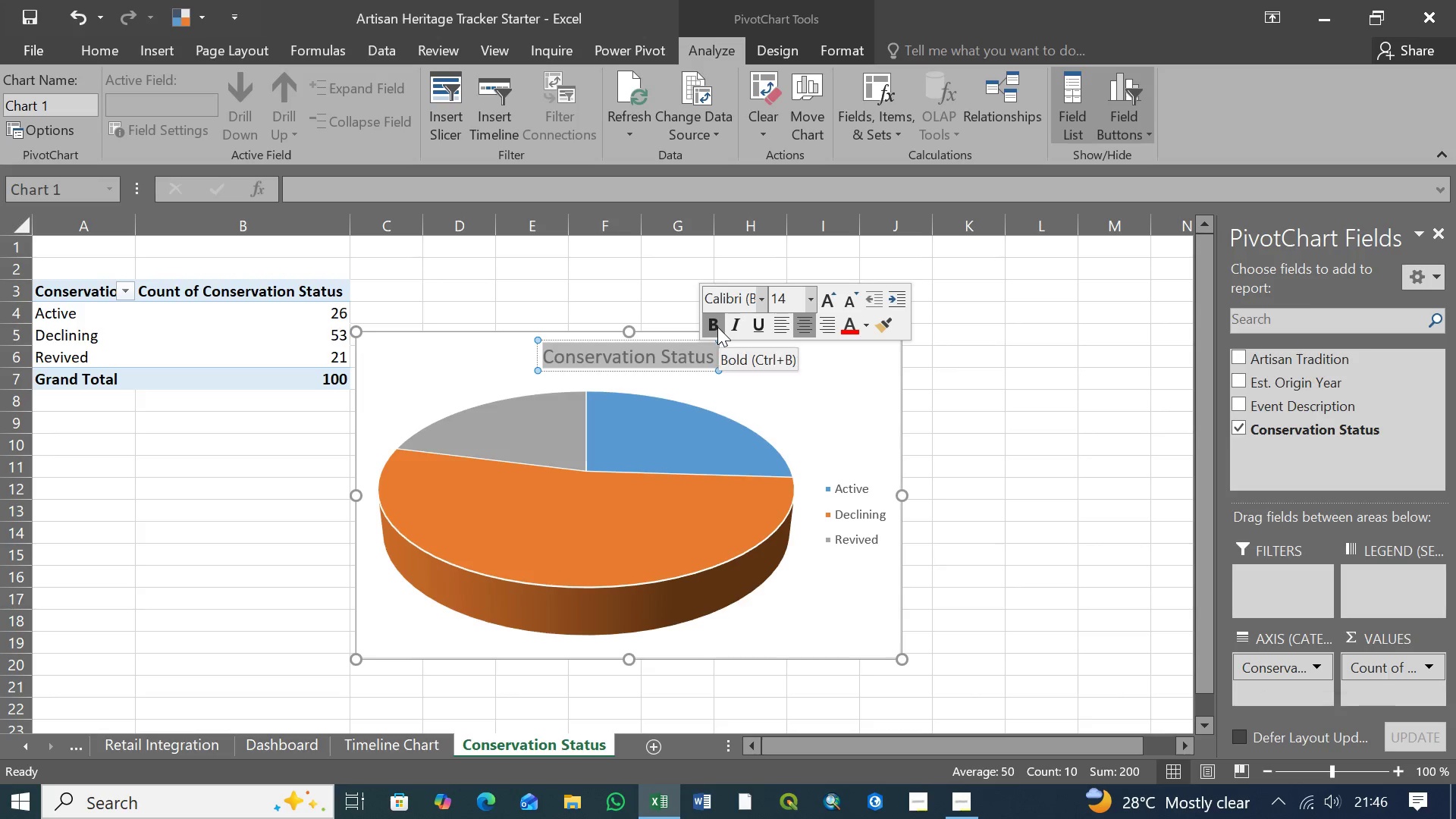 
left_click([717, 327])
 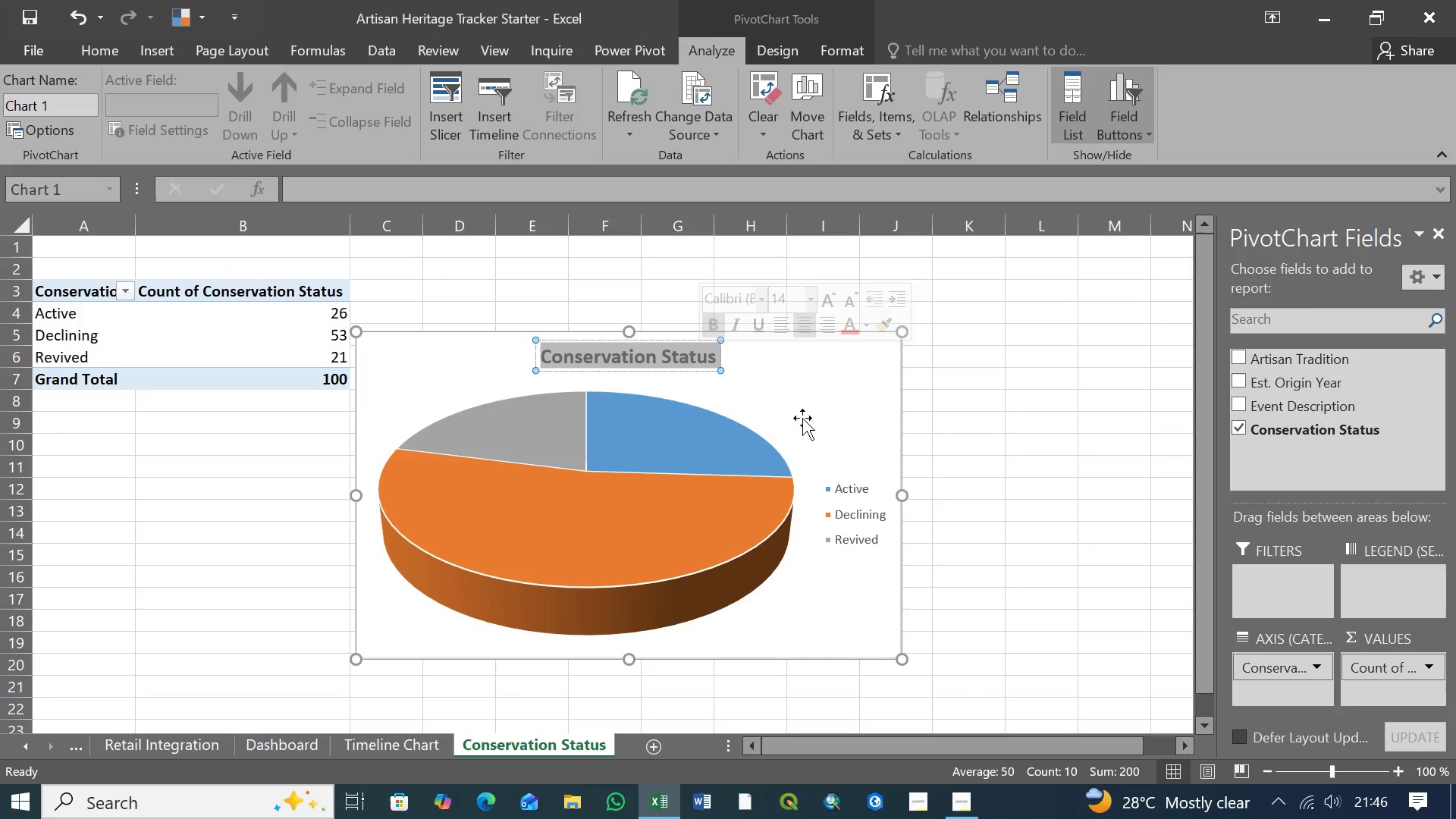 
left_click([821, 412])
 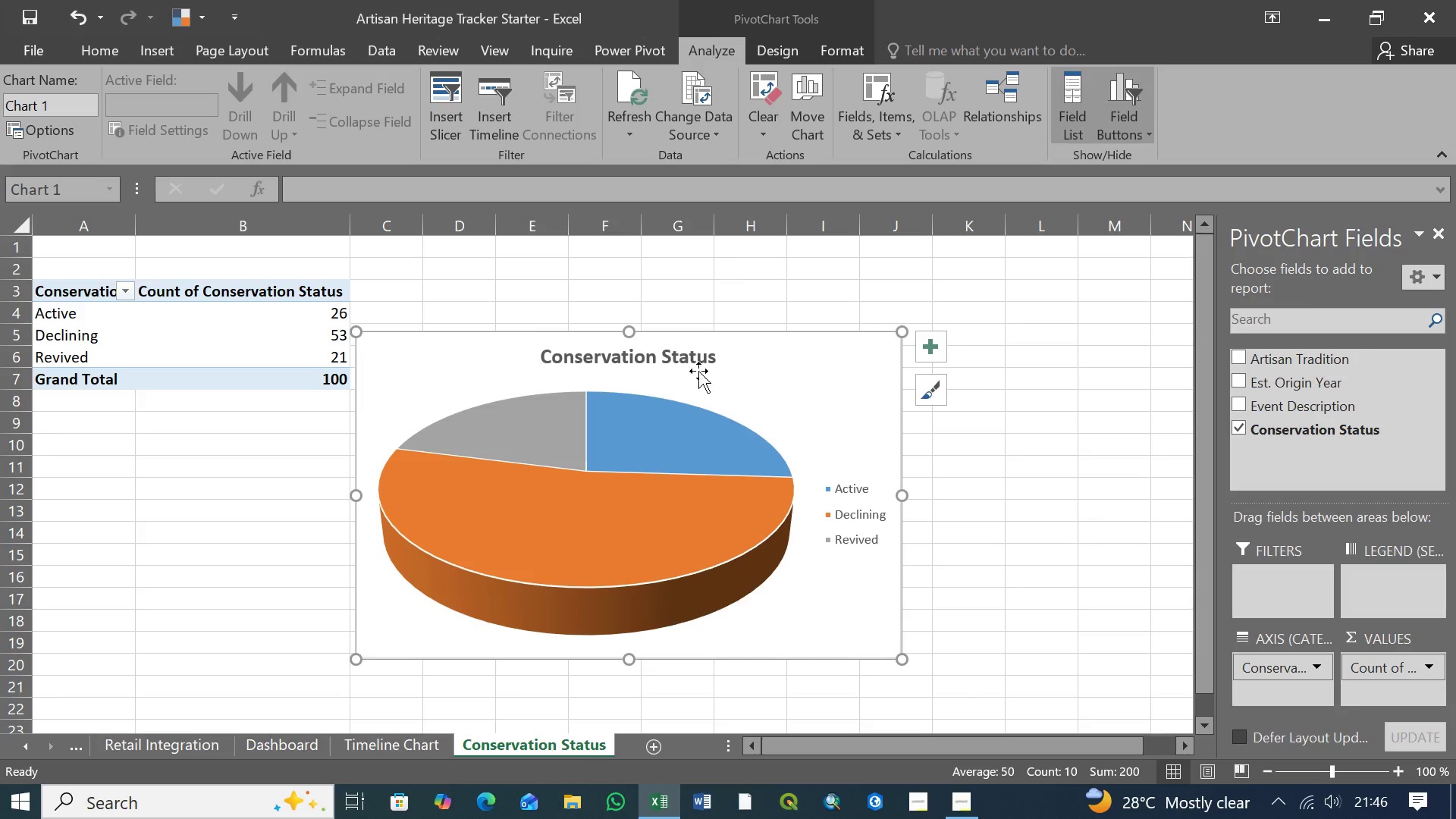 
left_click([682, 355])
 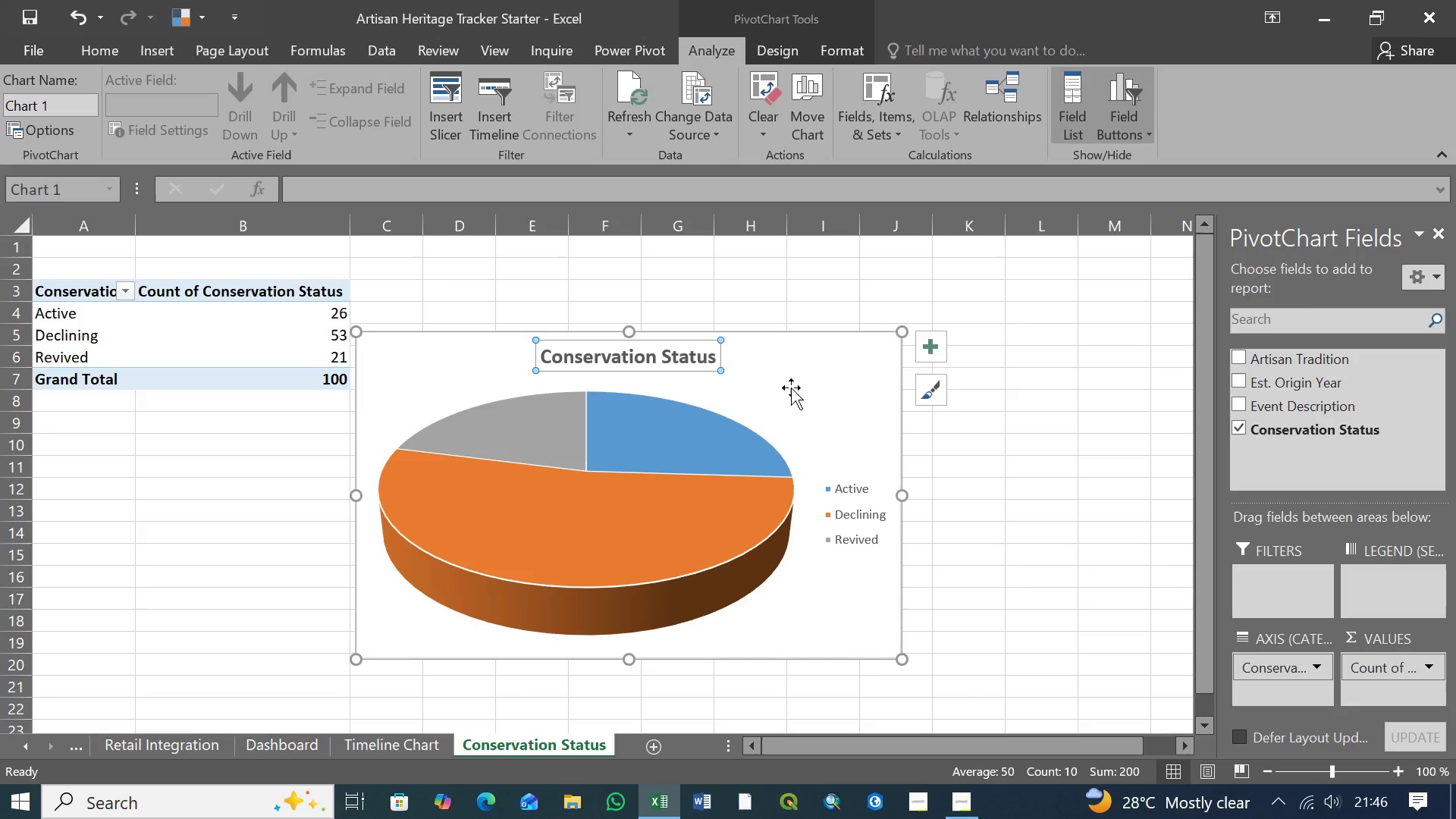 
left_click([791, 388])
 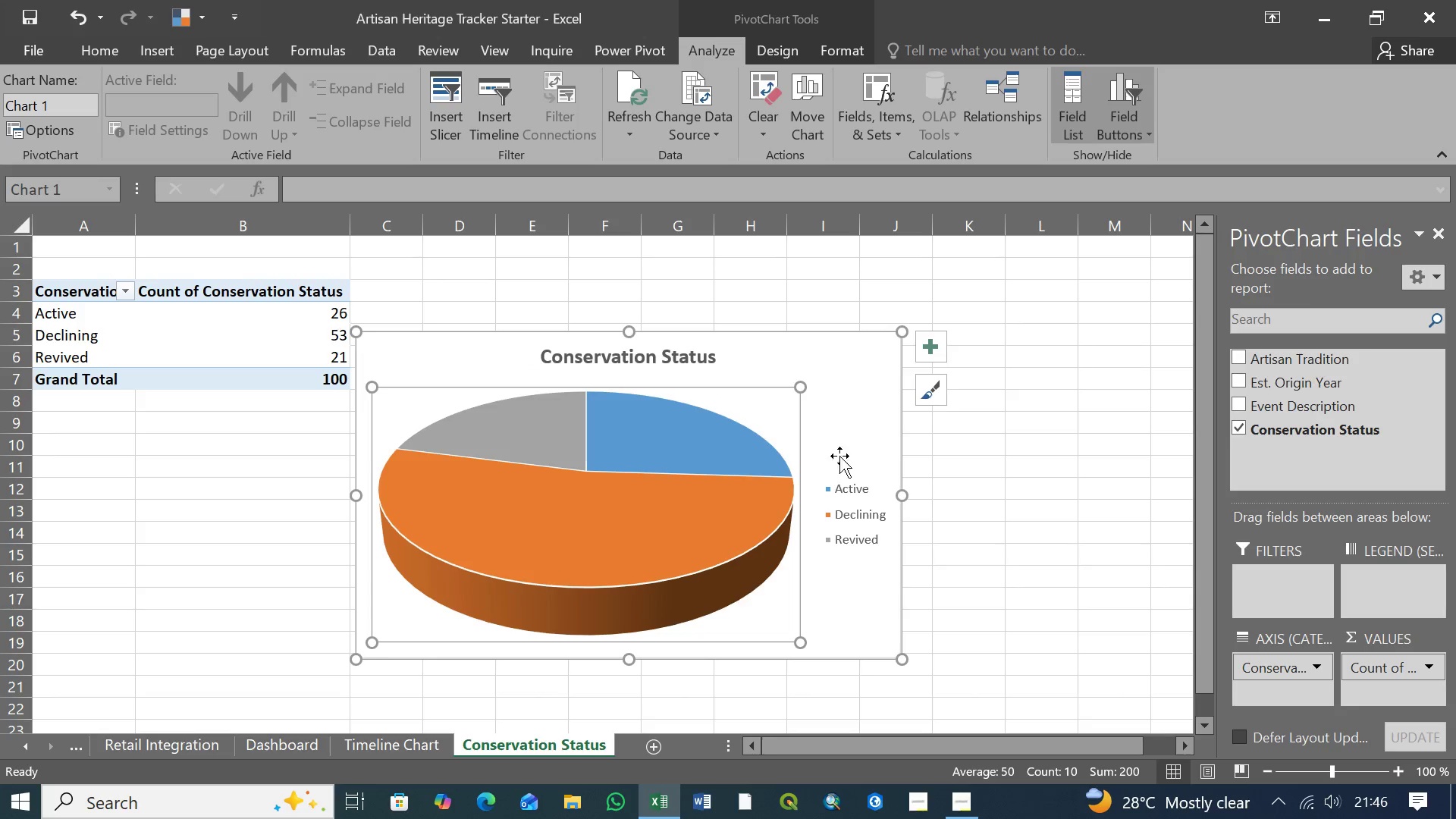 
right_click([832, 429])
 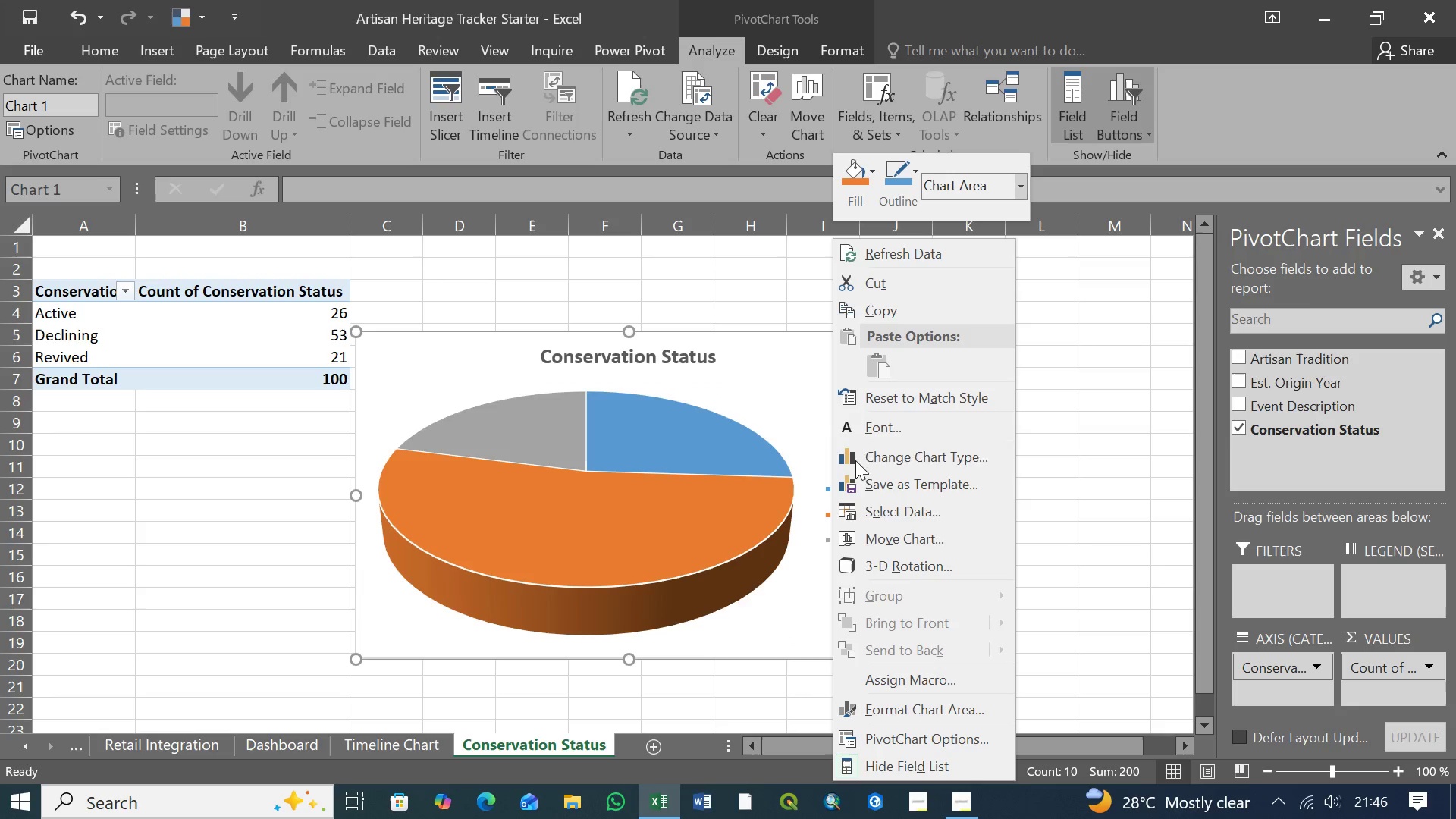 
left_click([908, 541])
 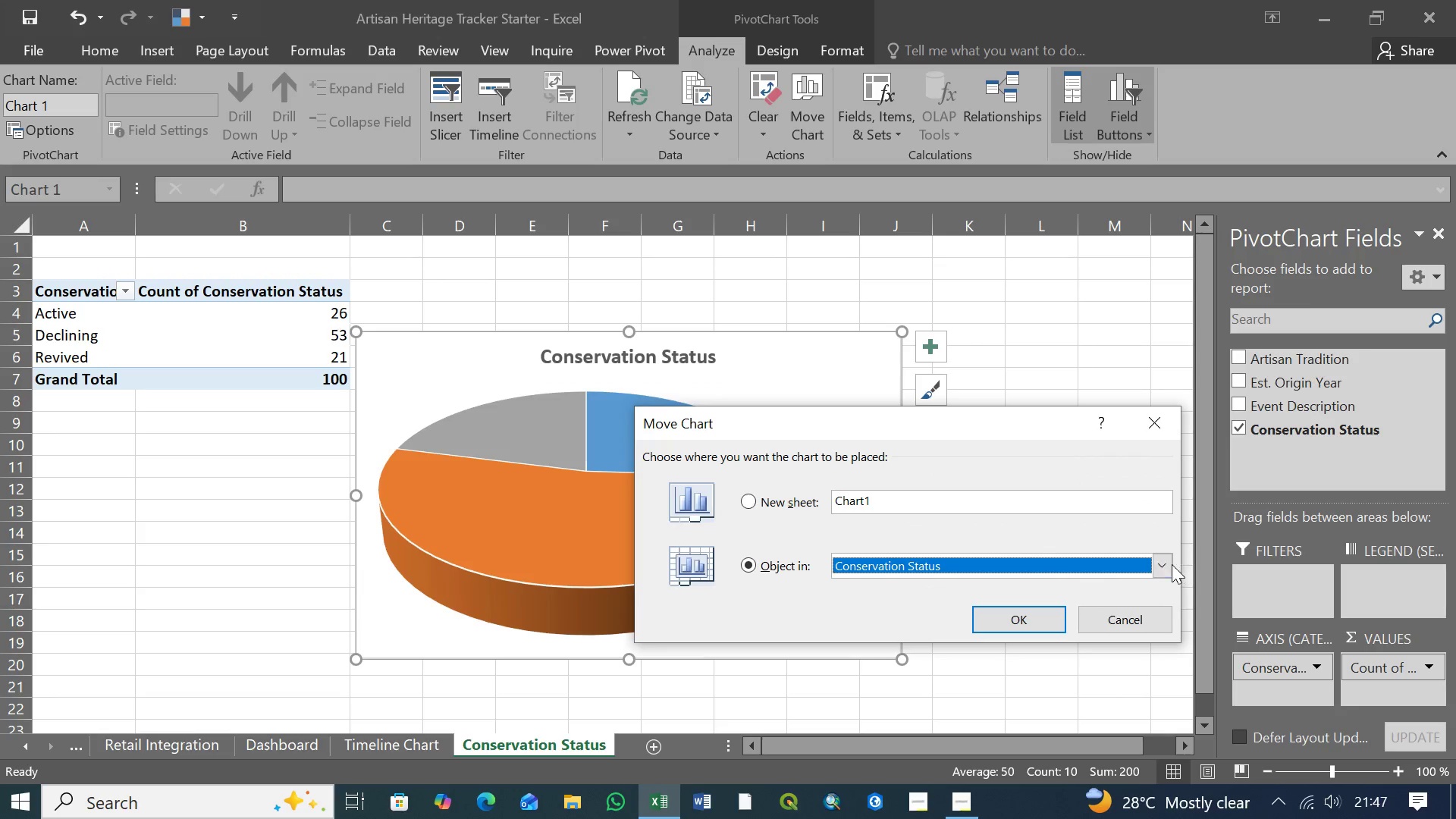 
left_click([1159, 564])
 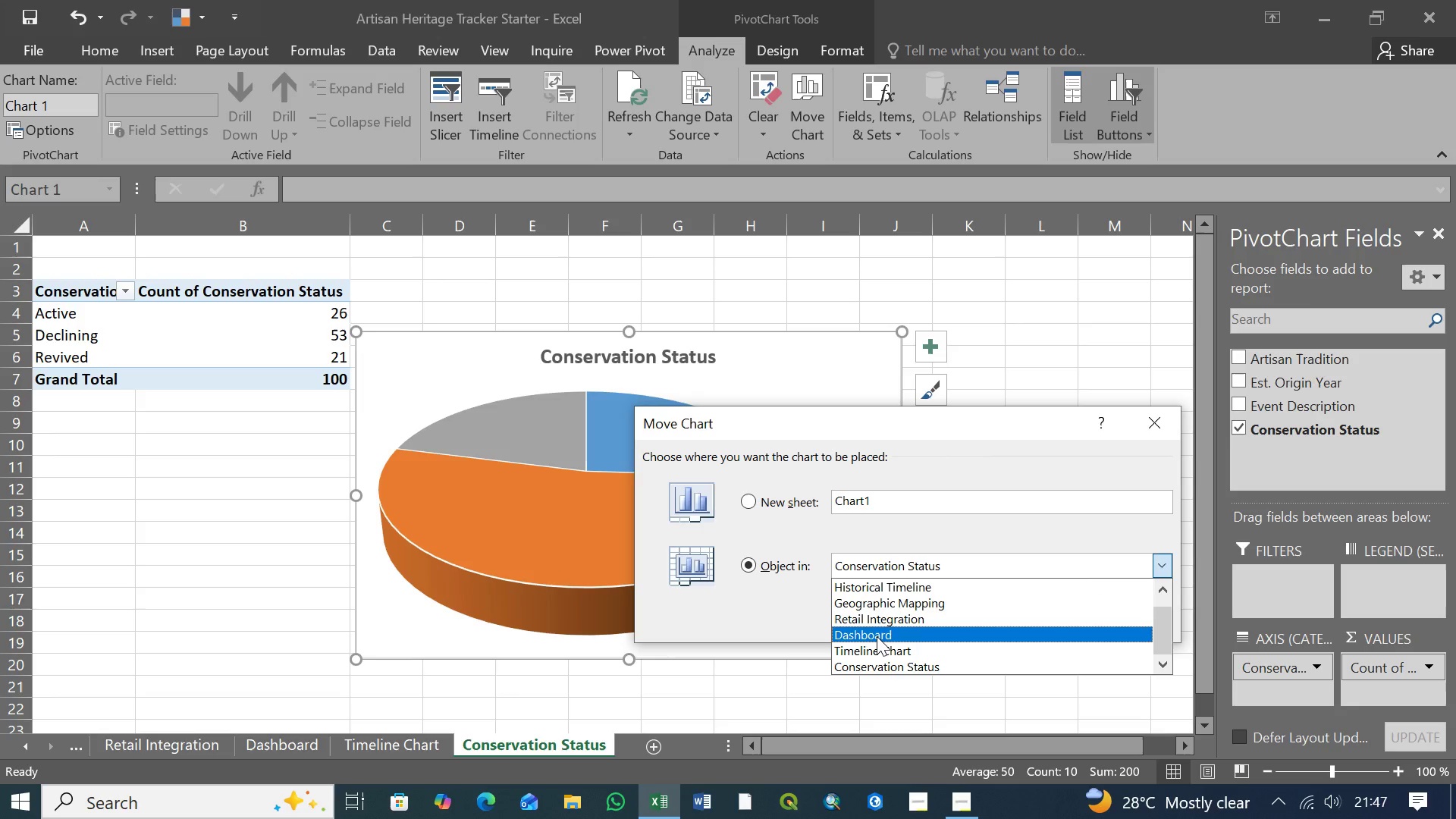 
left_click([877, 636])
 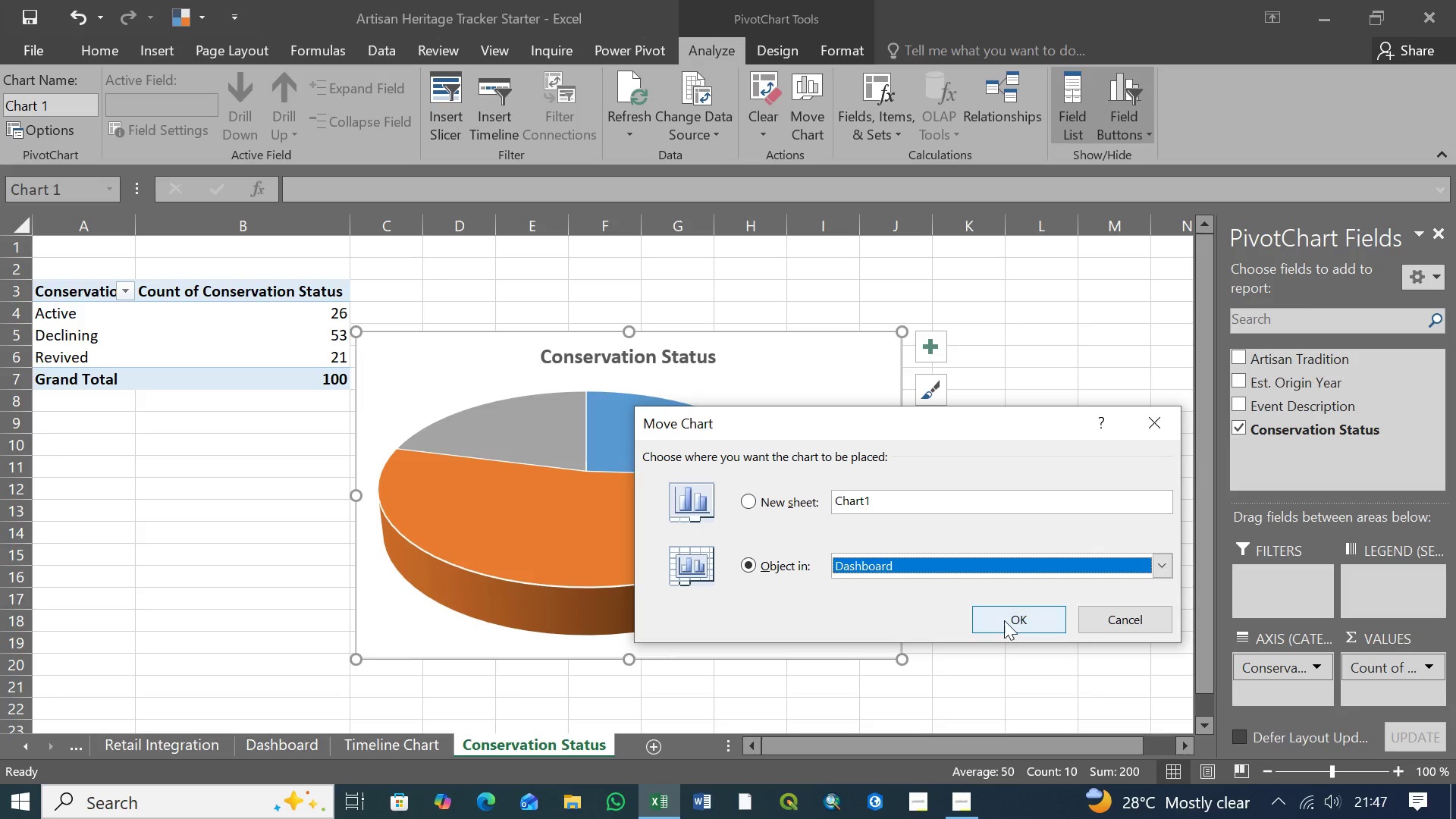 
left_click([1004, 620])
 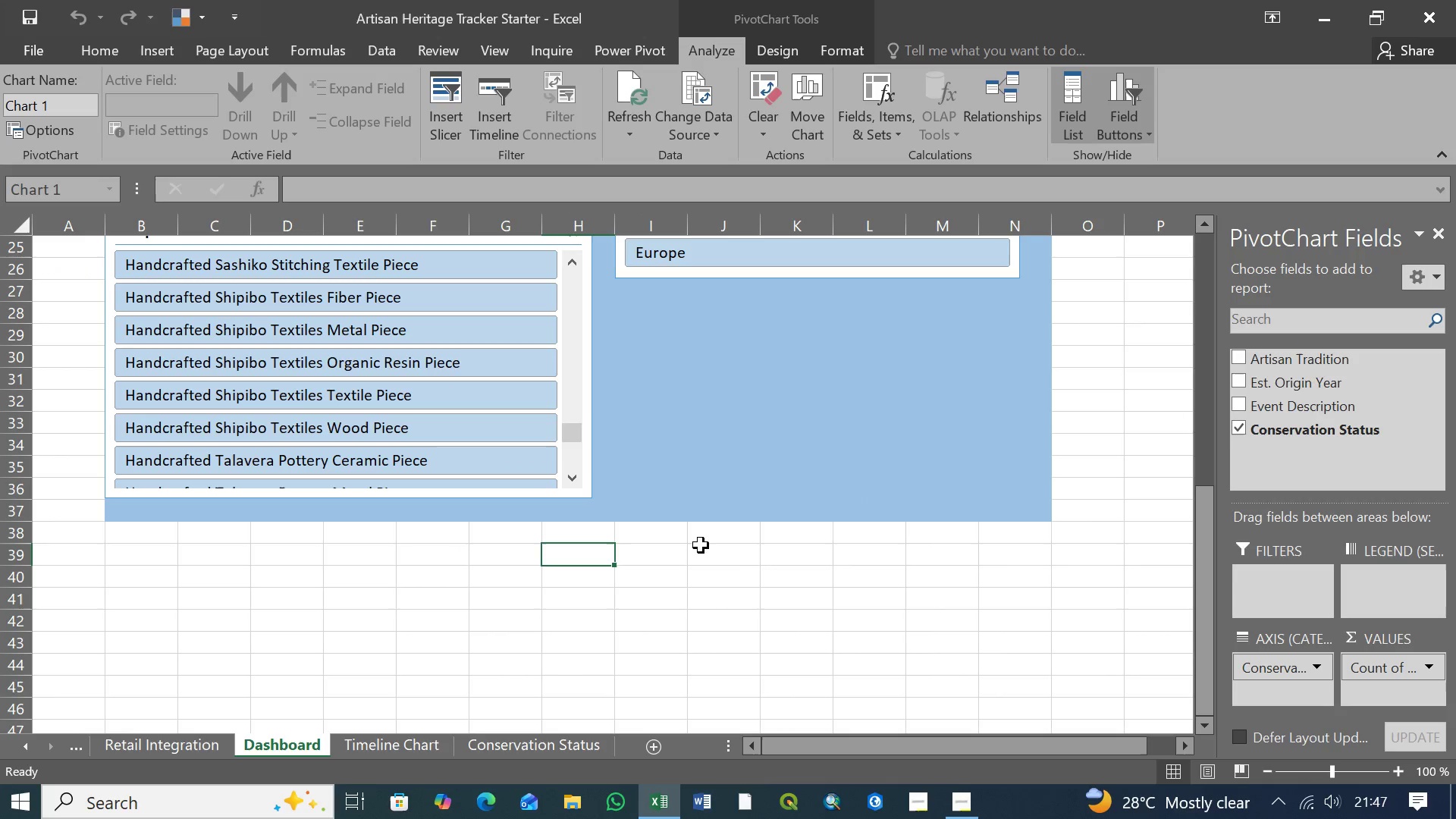 
scroll: coordinate [718, 548], scroll_direction: up, amount: 5.0
 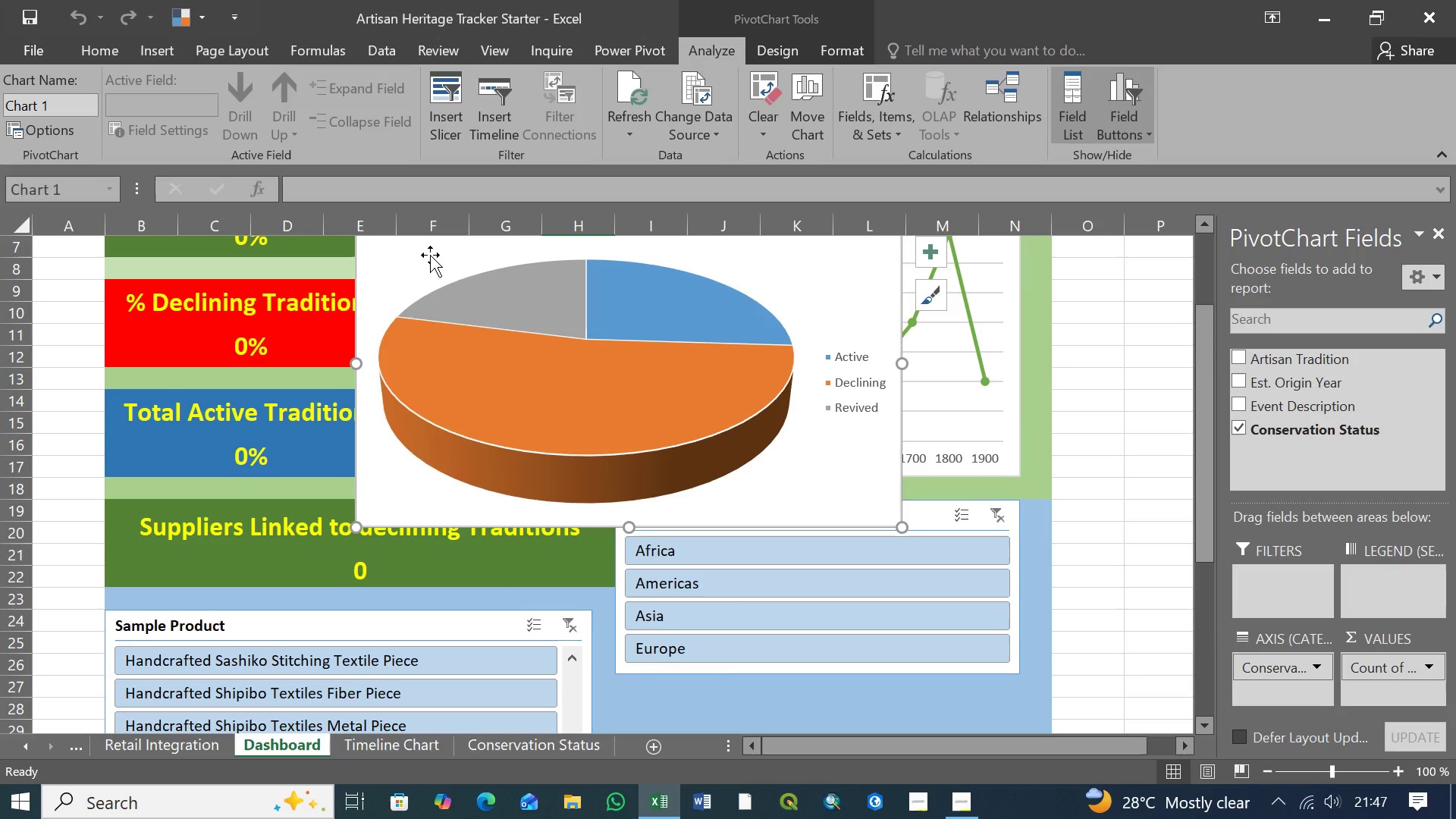 
left_click_drag(start_coordinate=[430, 255], to_coordinate=[564, 479])
 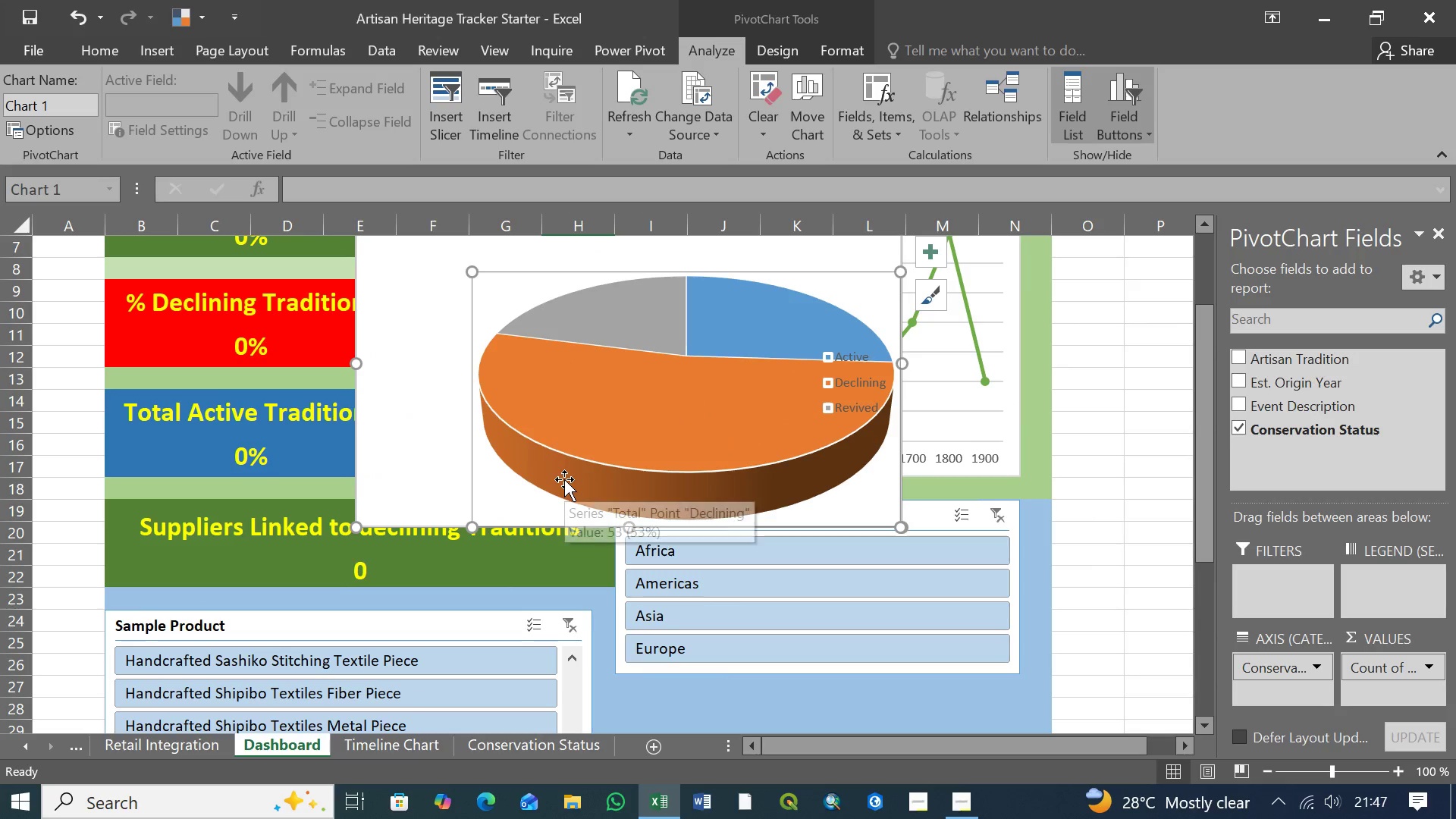 
key(Control+Z)
 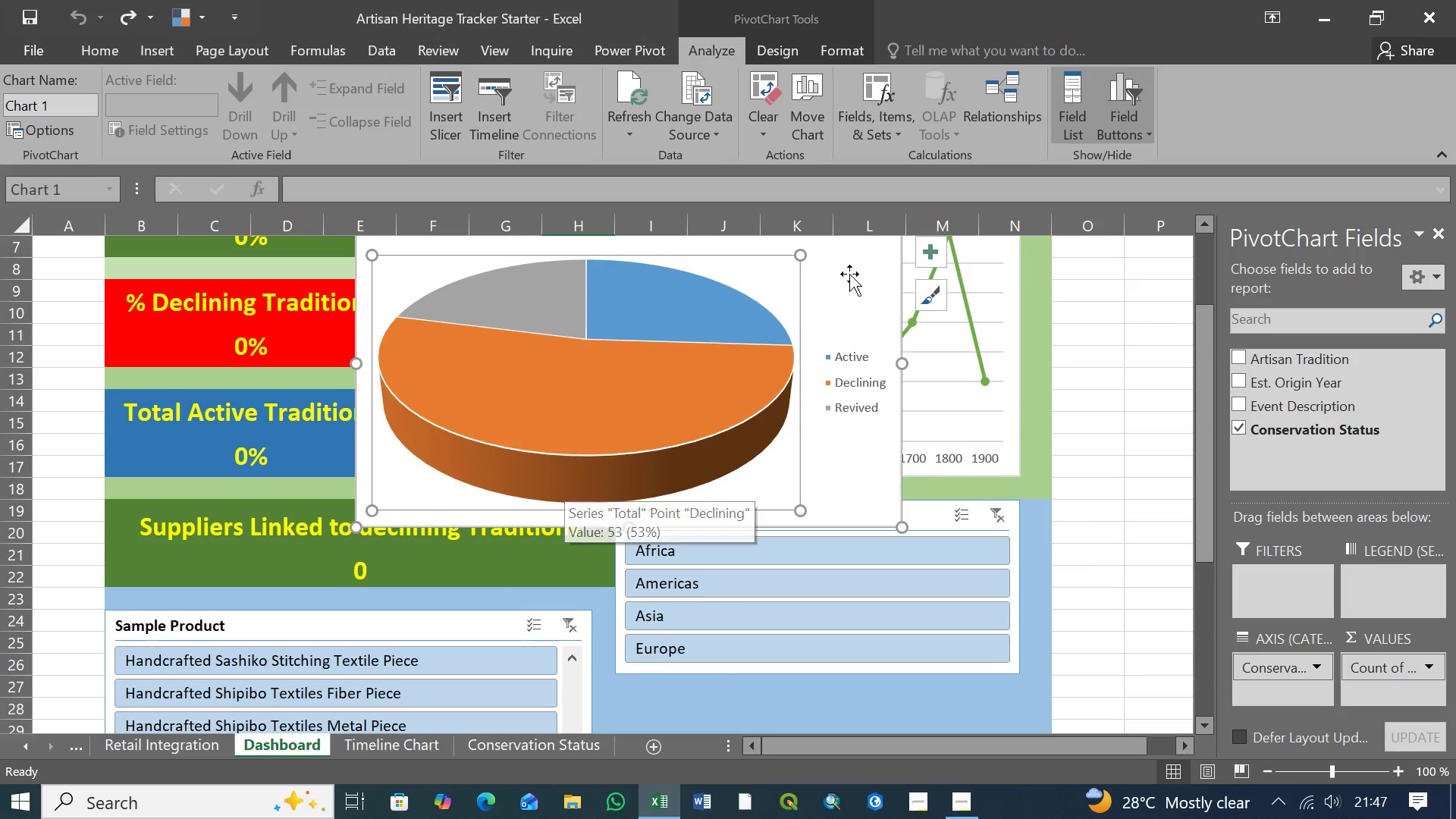 
left_click_drag(start_coordinate=[849, 274], to_coordinate=[930, 573])
 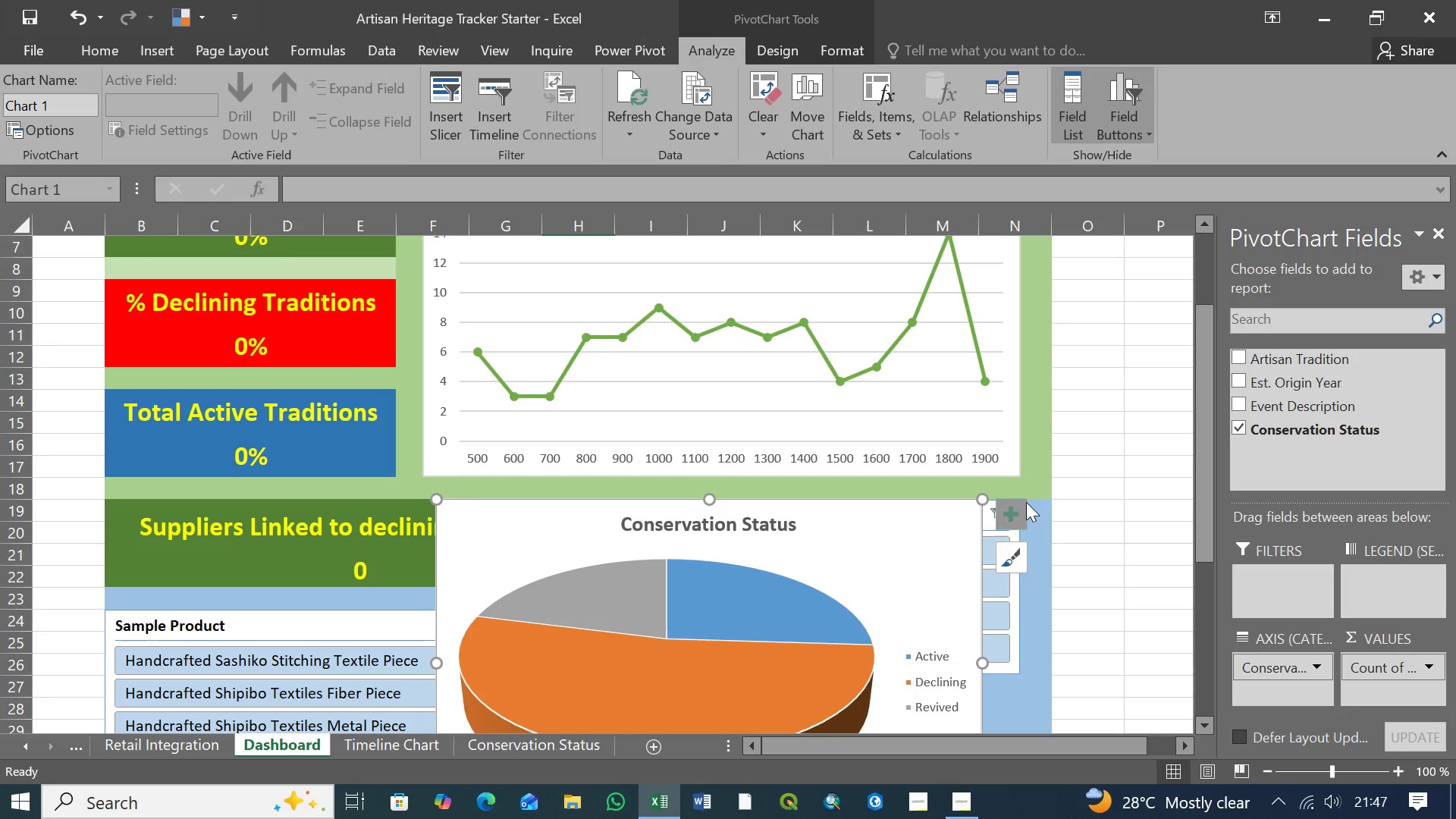 
scroll: coordinate [1026, 502], scroll_direction: down, amount: 4.0
 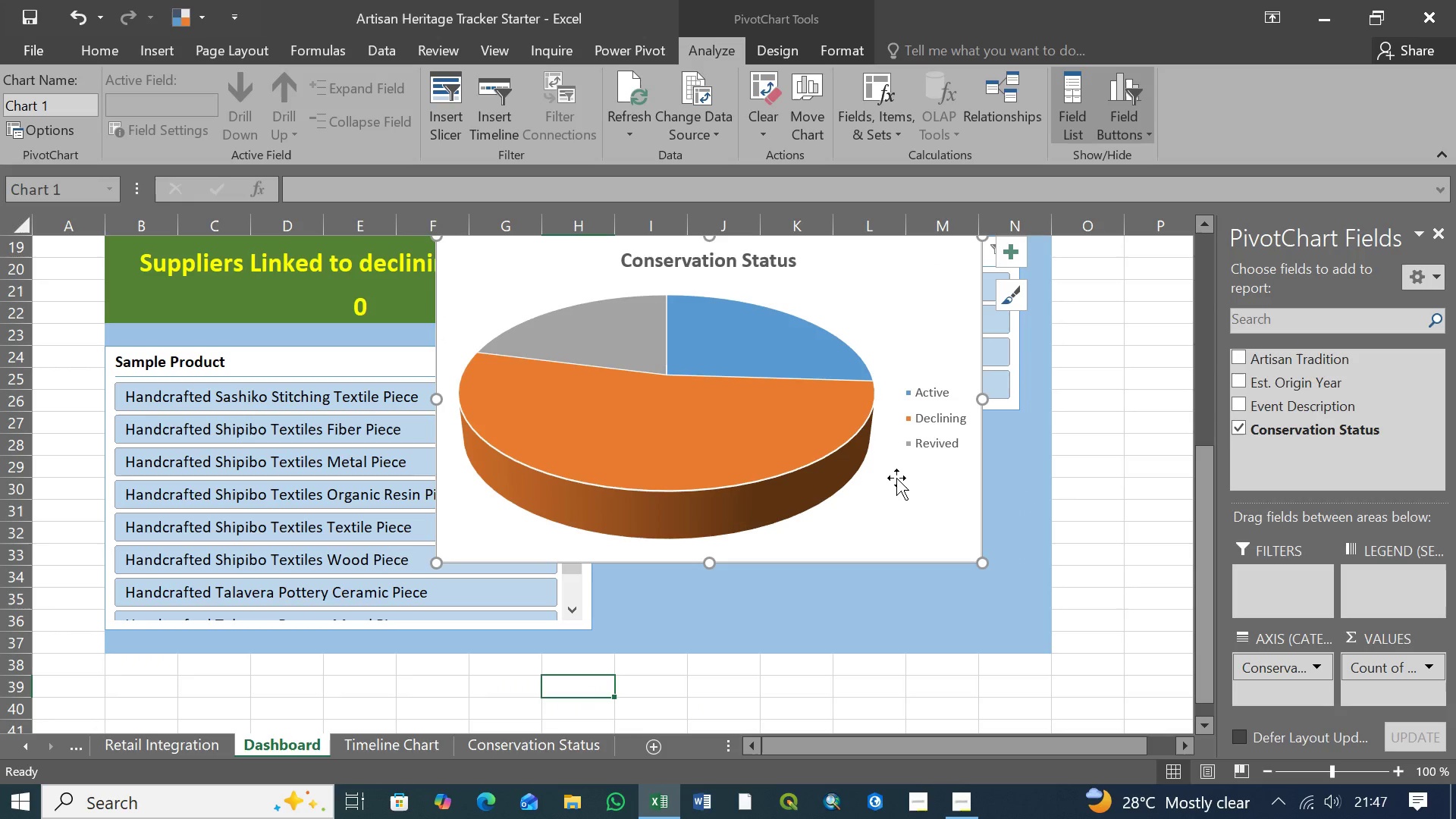 
left_click_drag(start_coordinate=[896, 478], to_coordinate=[1006, 619])
 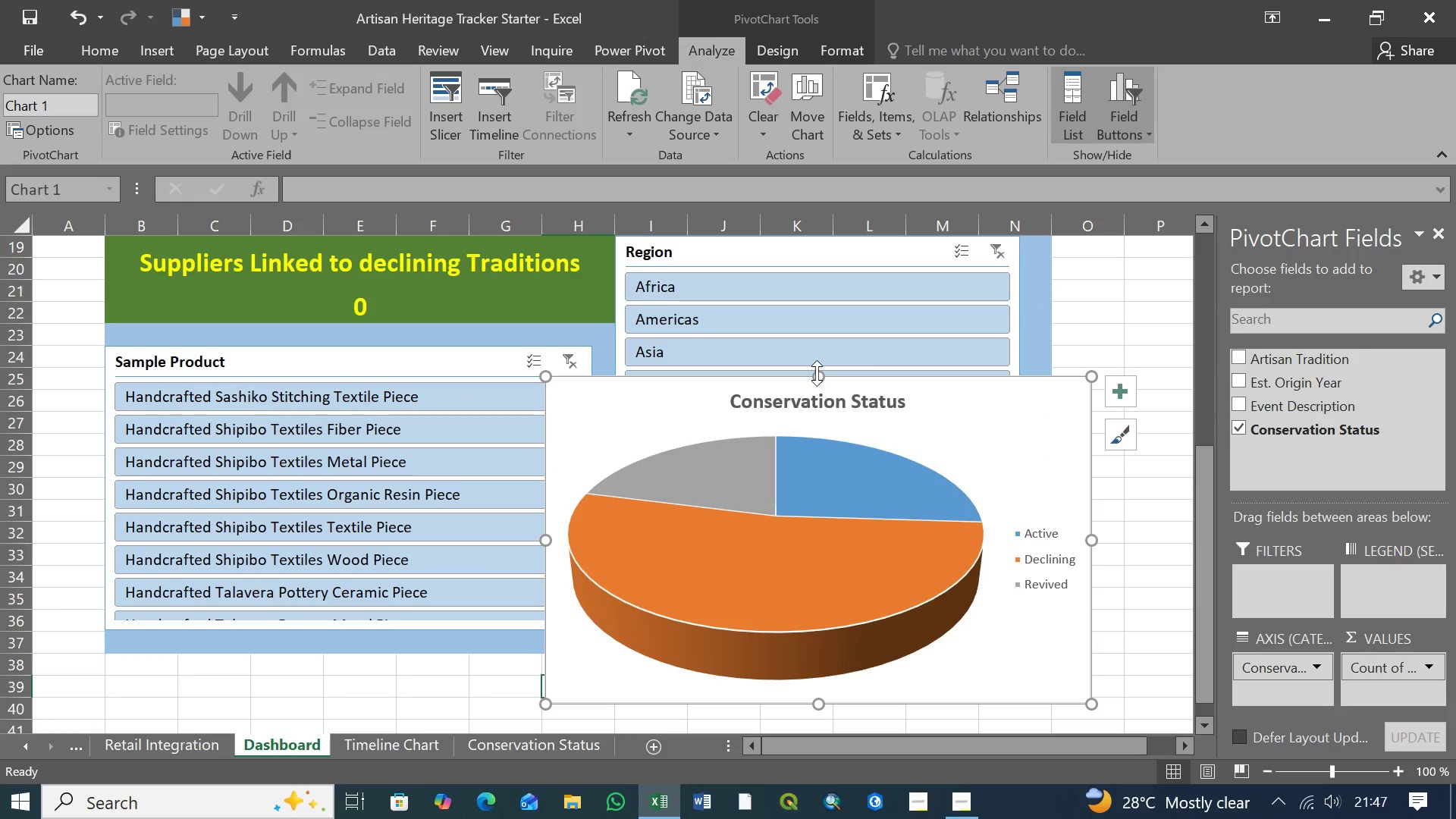 
left_click_drag(start_coordinate=[817, 374], to_coordinate=[821, 415])
 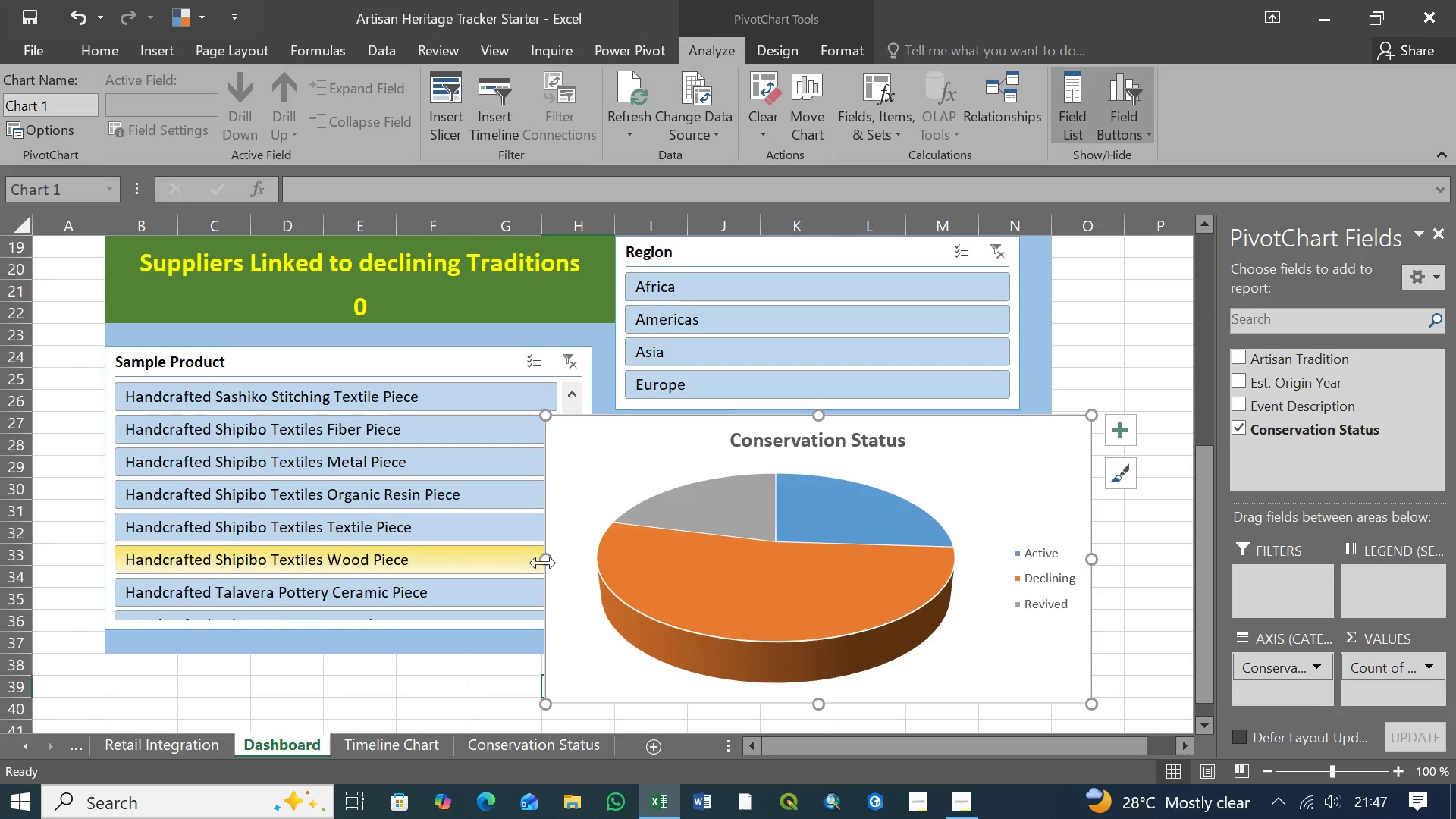 
left_click_drag(start_coordinate=[545, 561], to_coordinate=[605, 559])
 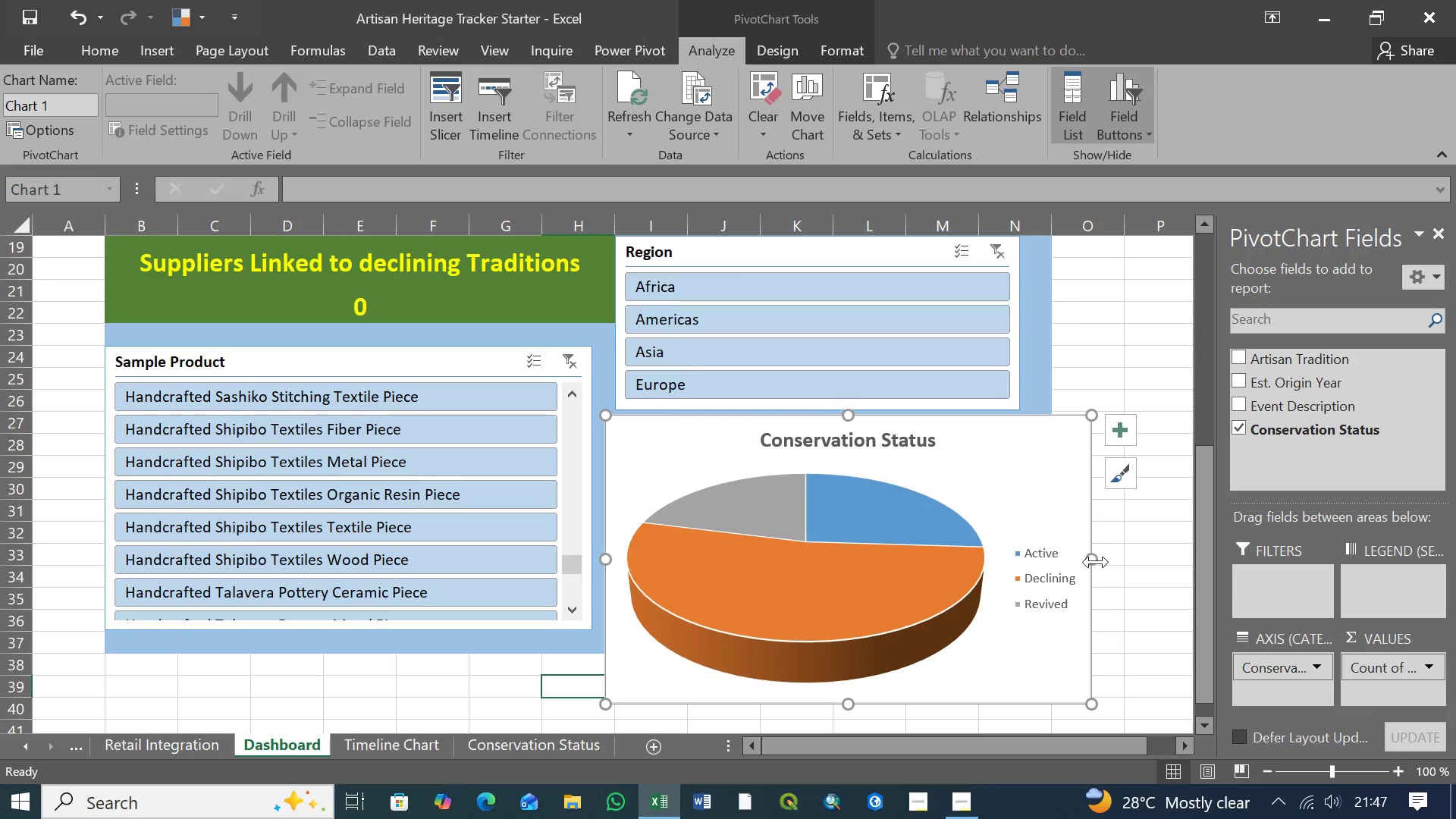 
left_click_drag(start_coordinate=[1092, 560], to_coordinate=[1038, 558])
 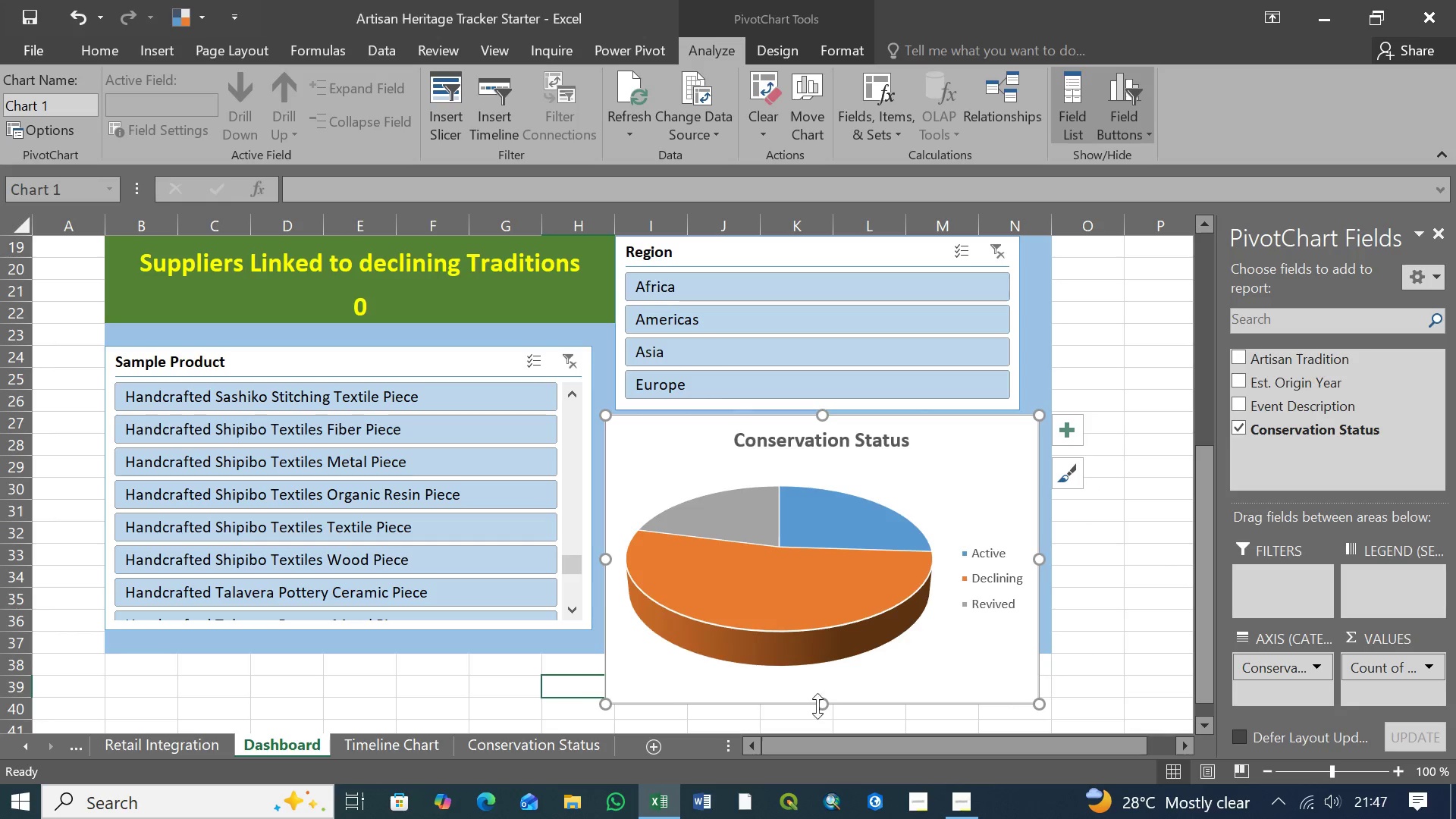 
left_click_drag(start_coordinate=[823, 706], to_coordinate=[820, 638])
 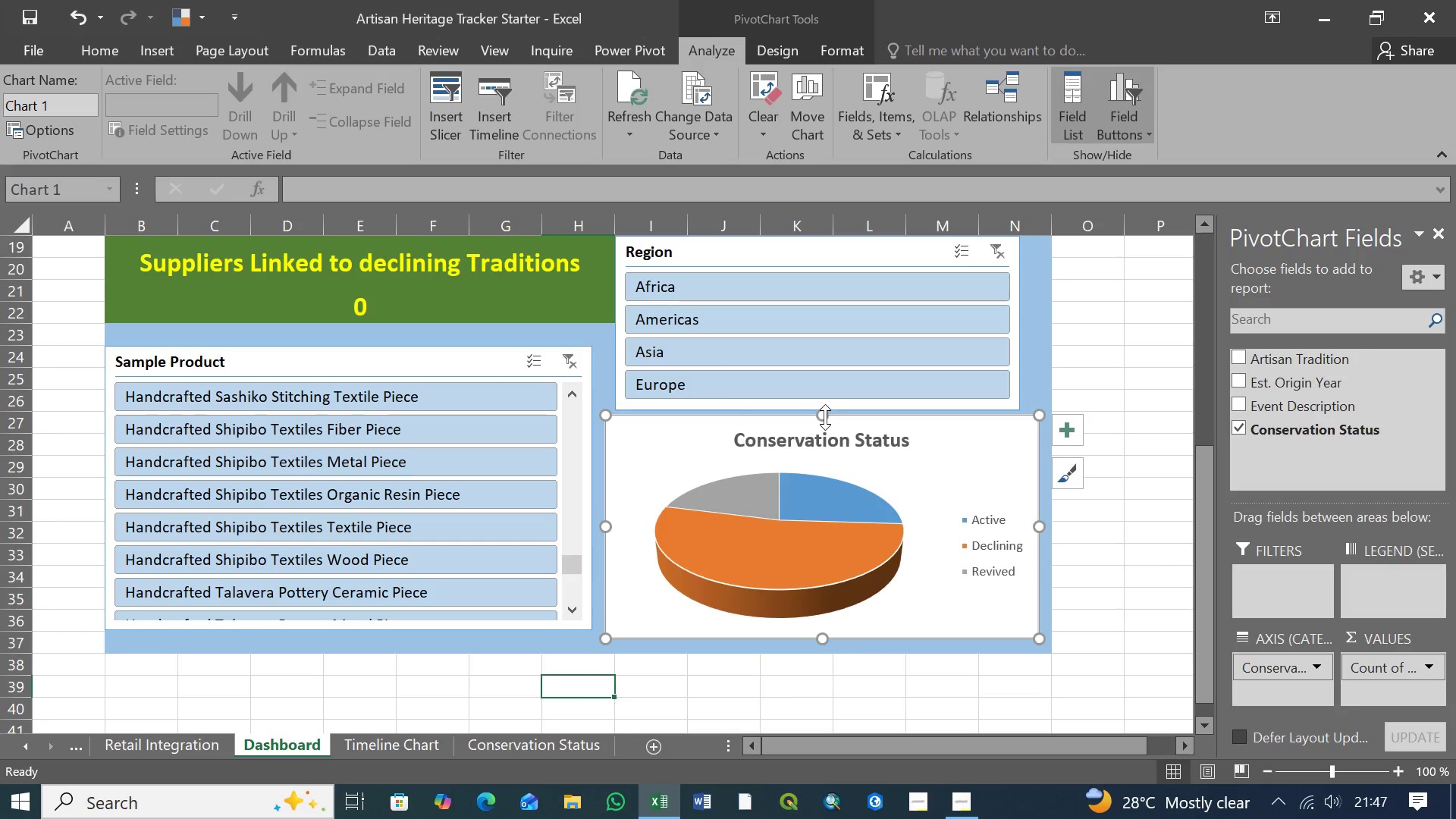 
left_click_drag(start_coordinate=[825, 416], to_coordinate=[825, 427])
 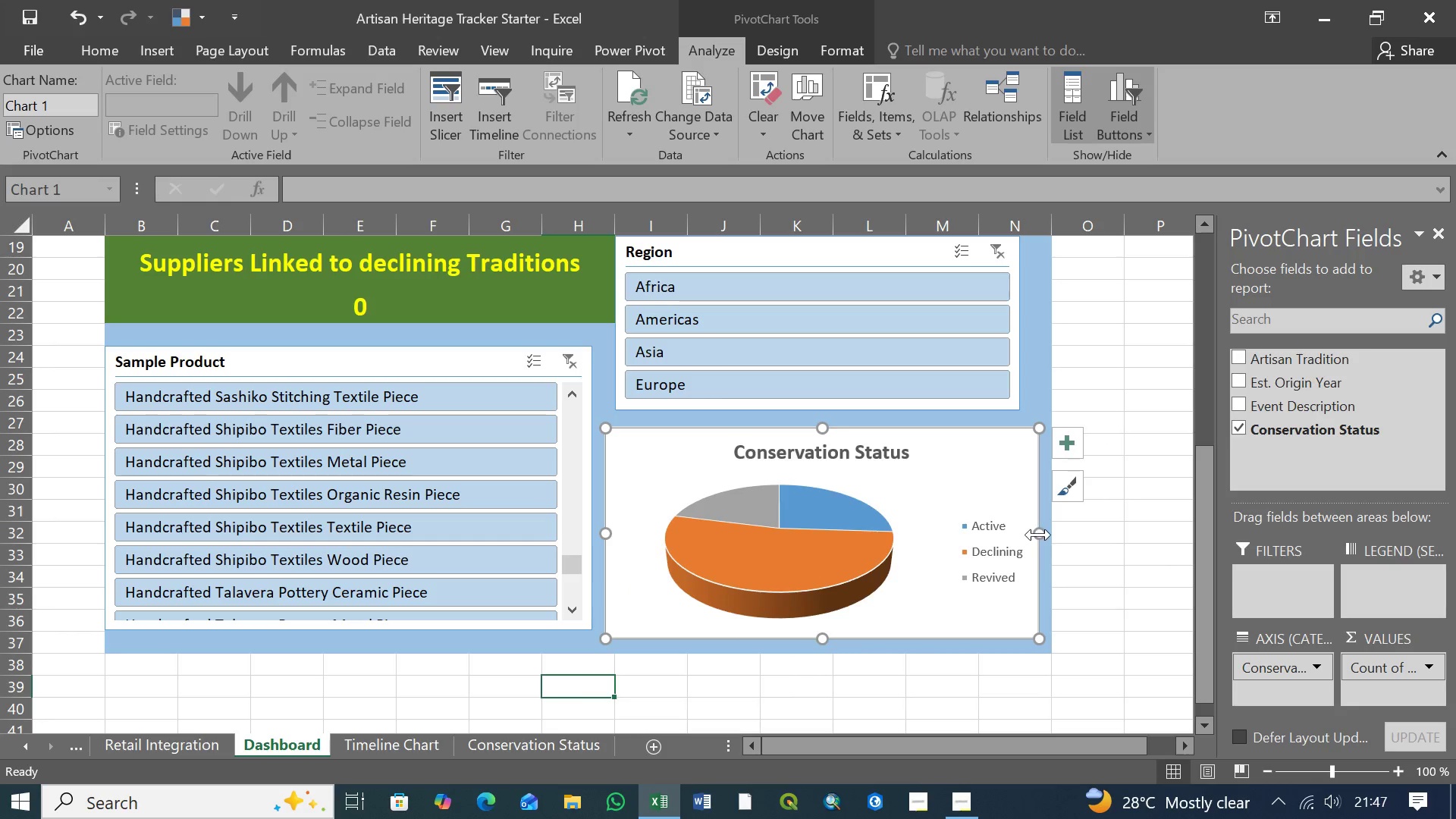 
left_click_drag(start_coordinate=[1038, 535], to_coordinate=[1020, 530])
 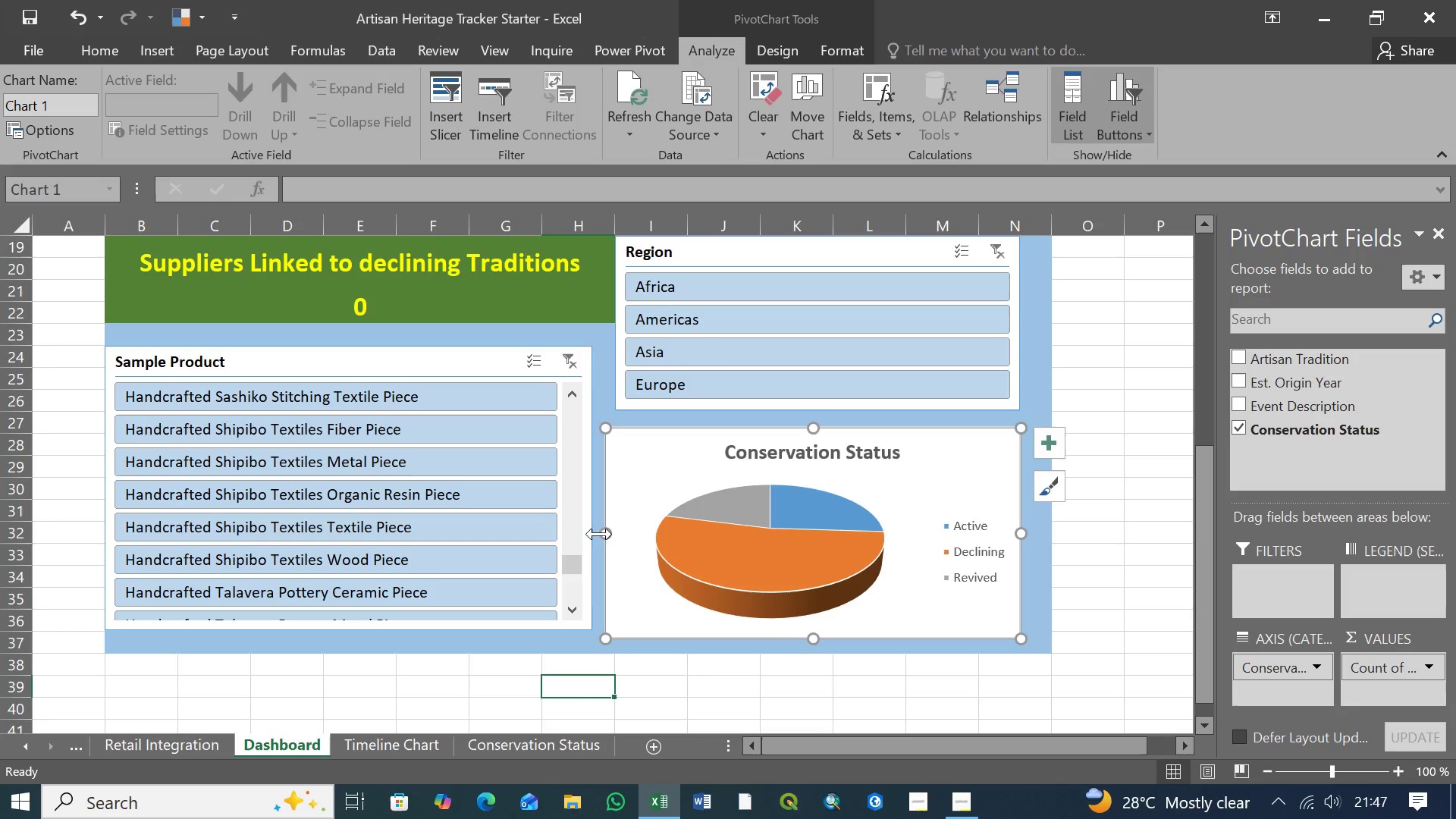 
left_click_drag(start_coordinate=[605, 535], to_coordinate=[617, 533])
 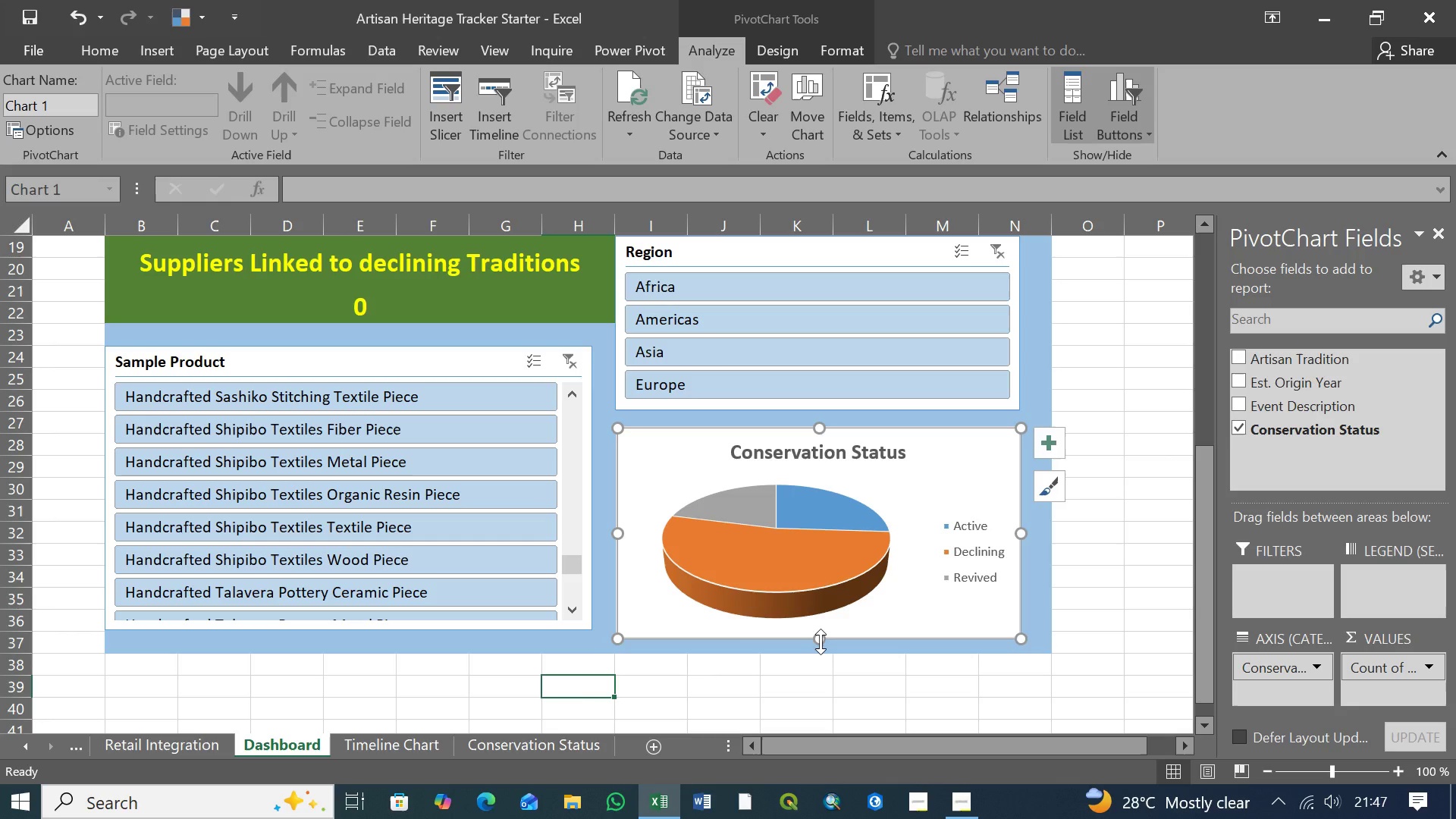 
left_click_drag(start_coordinate=[821, 642], to_coordinate=[824, 632])
 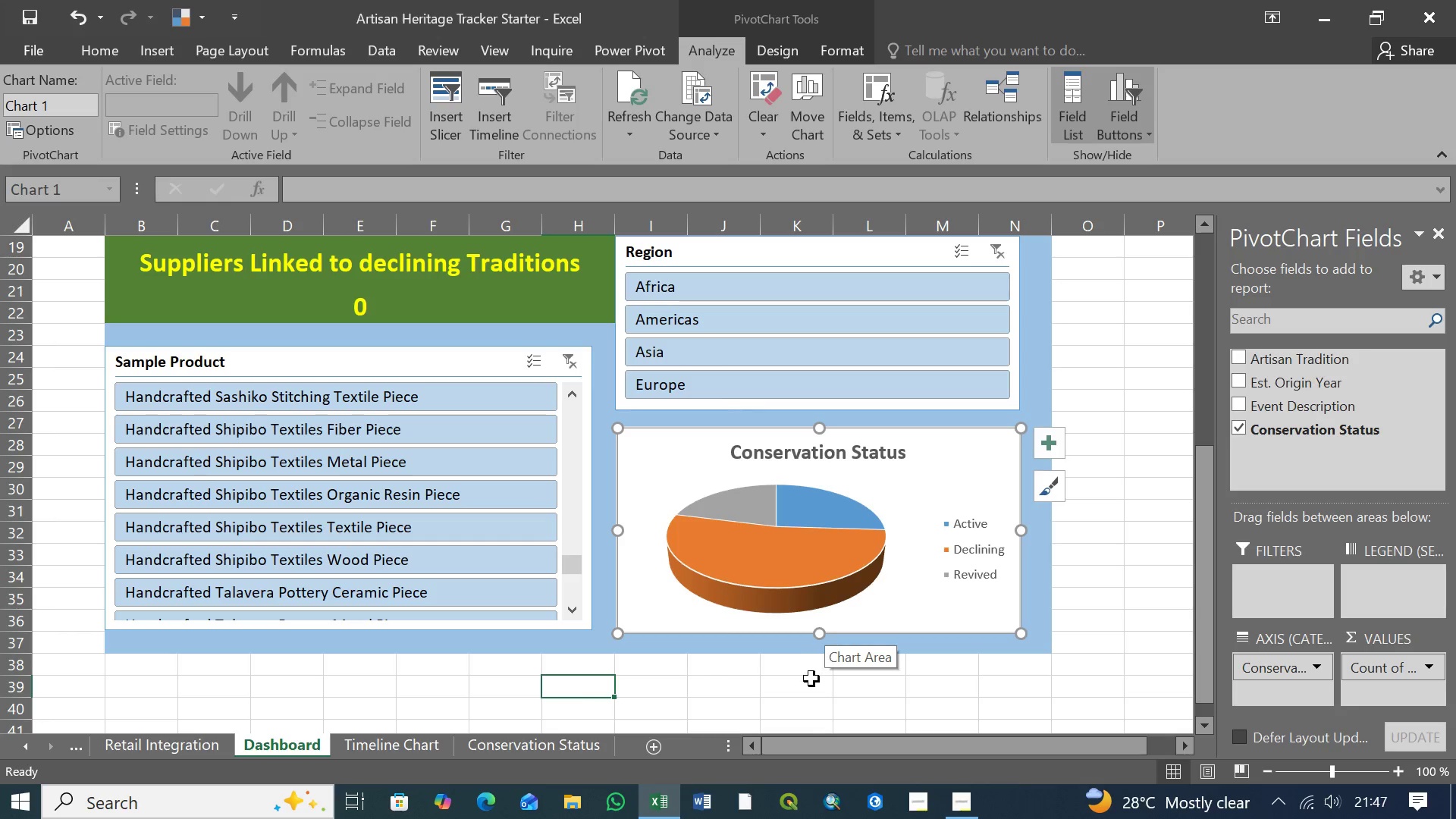 
left_click([761, 708])
 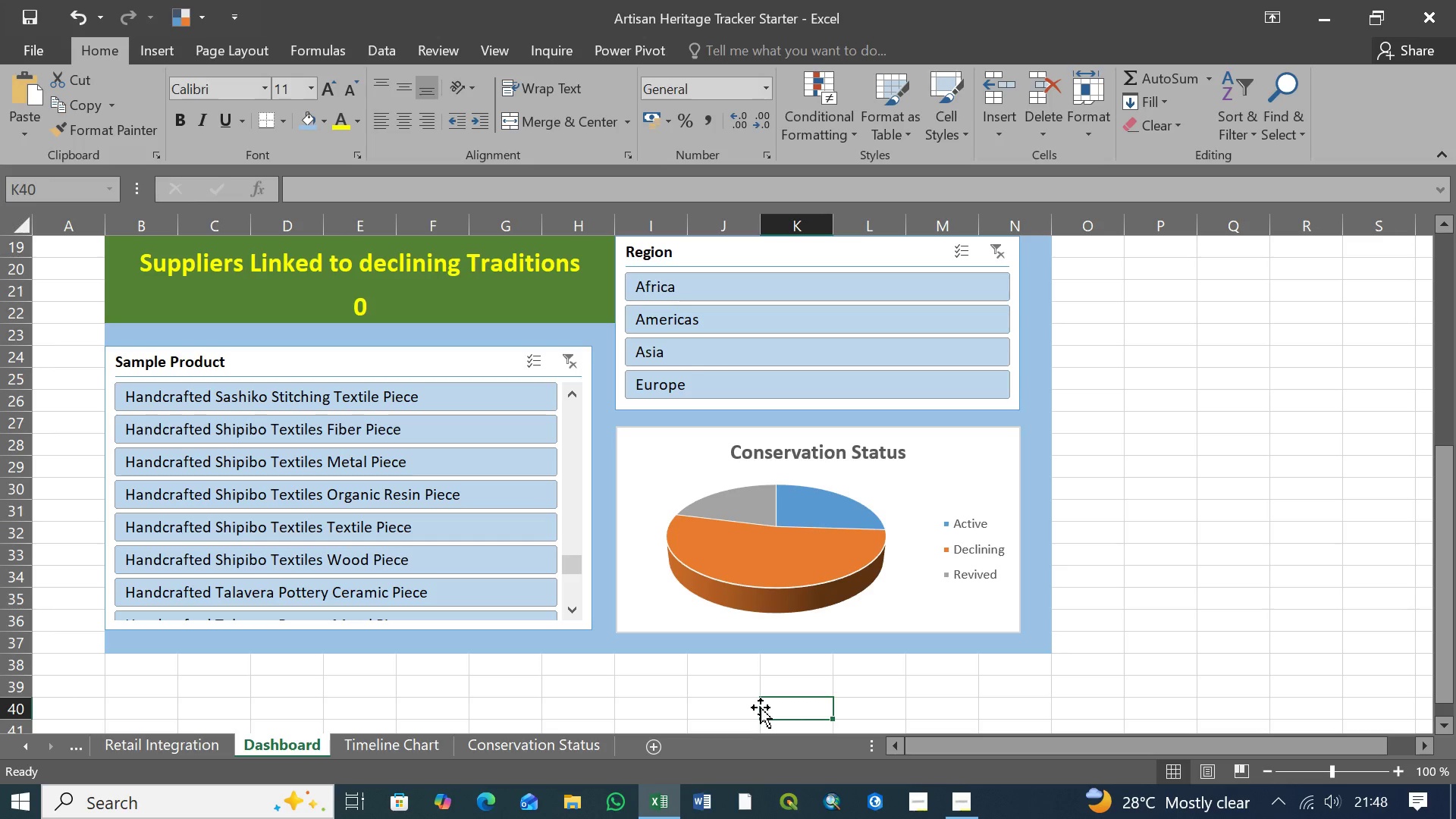 
wait(6.93)
 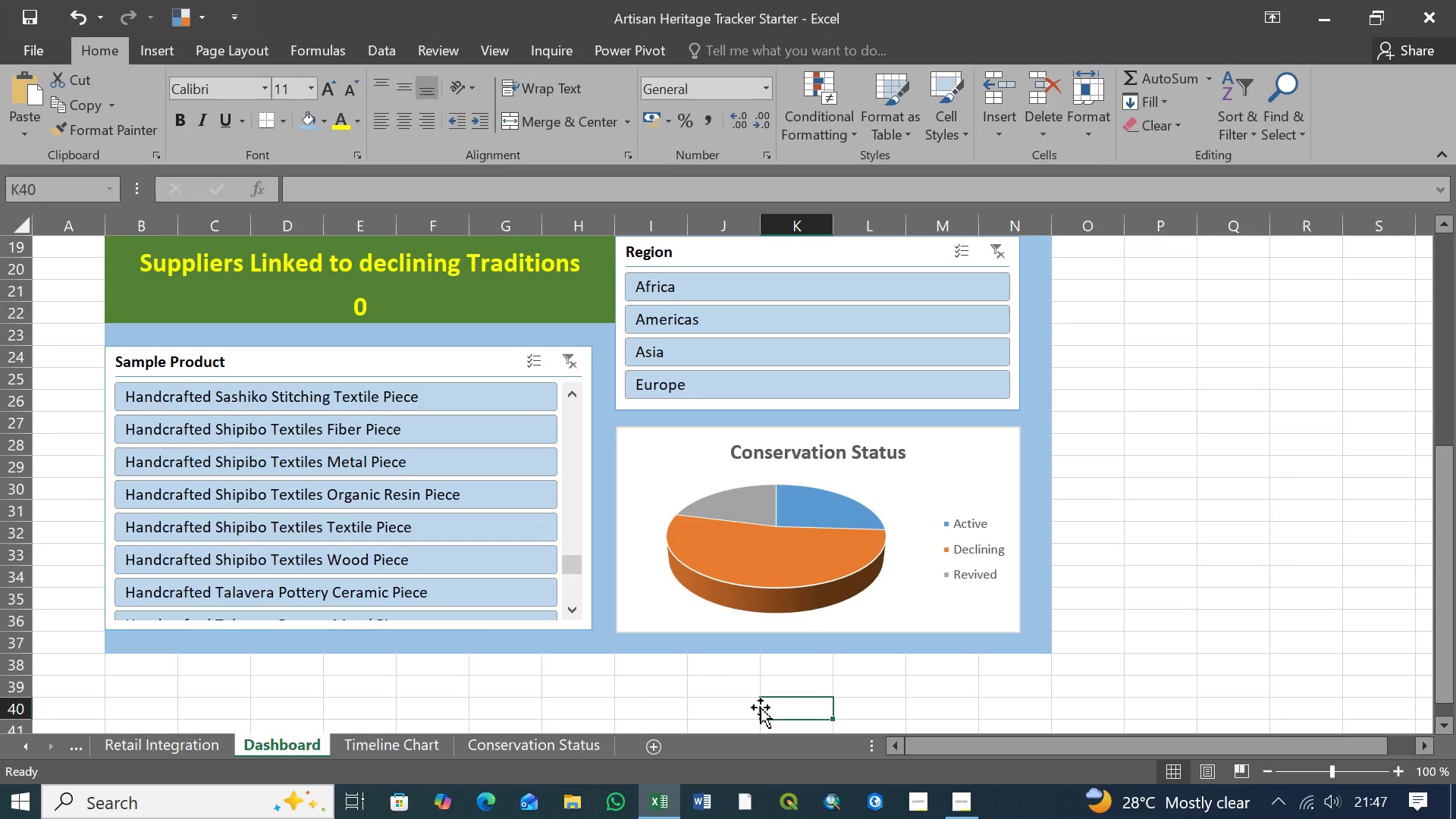 
mouse_move([647, 619])
 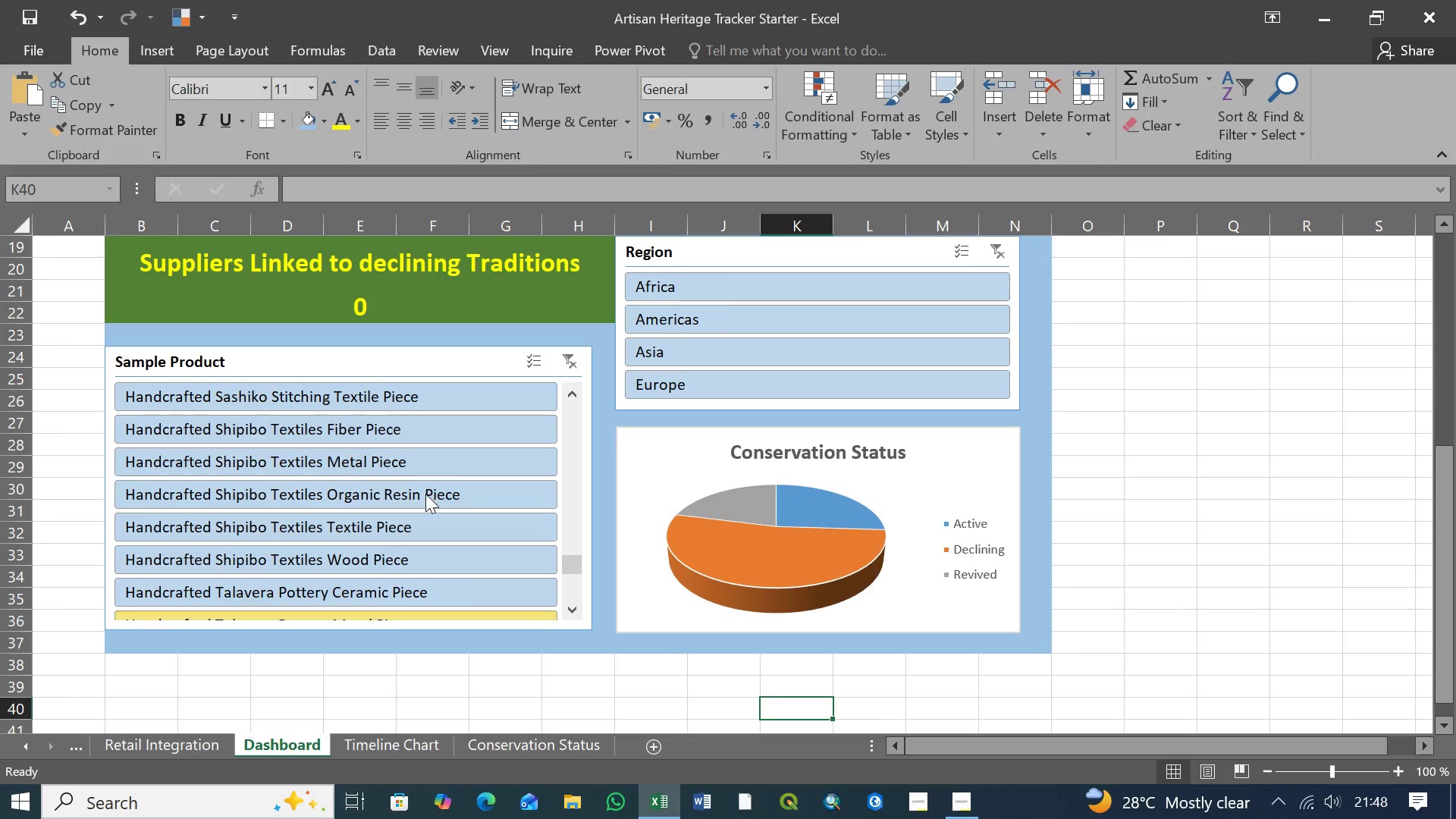 
wait(5.15)
 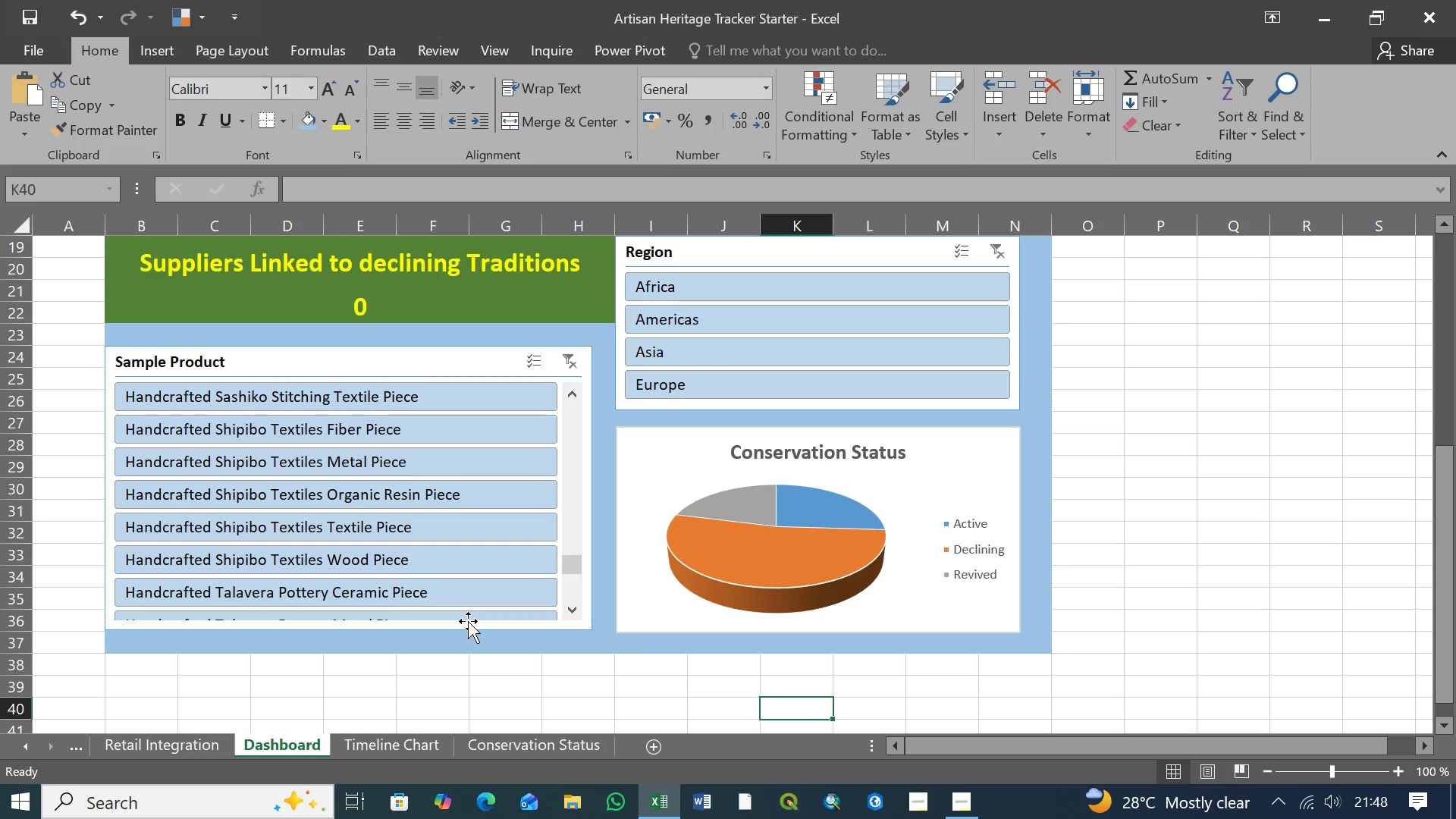 
left_click([262, 359])
 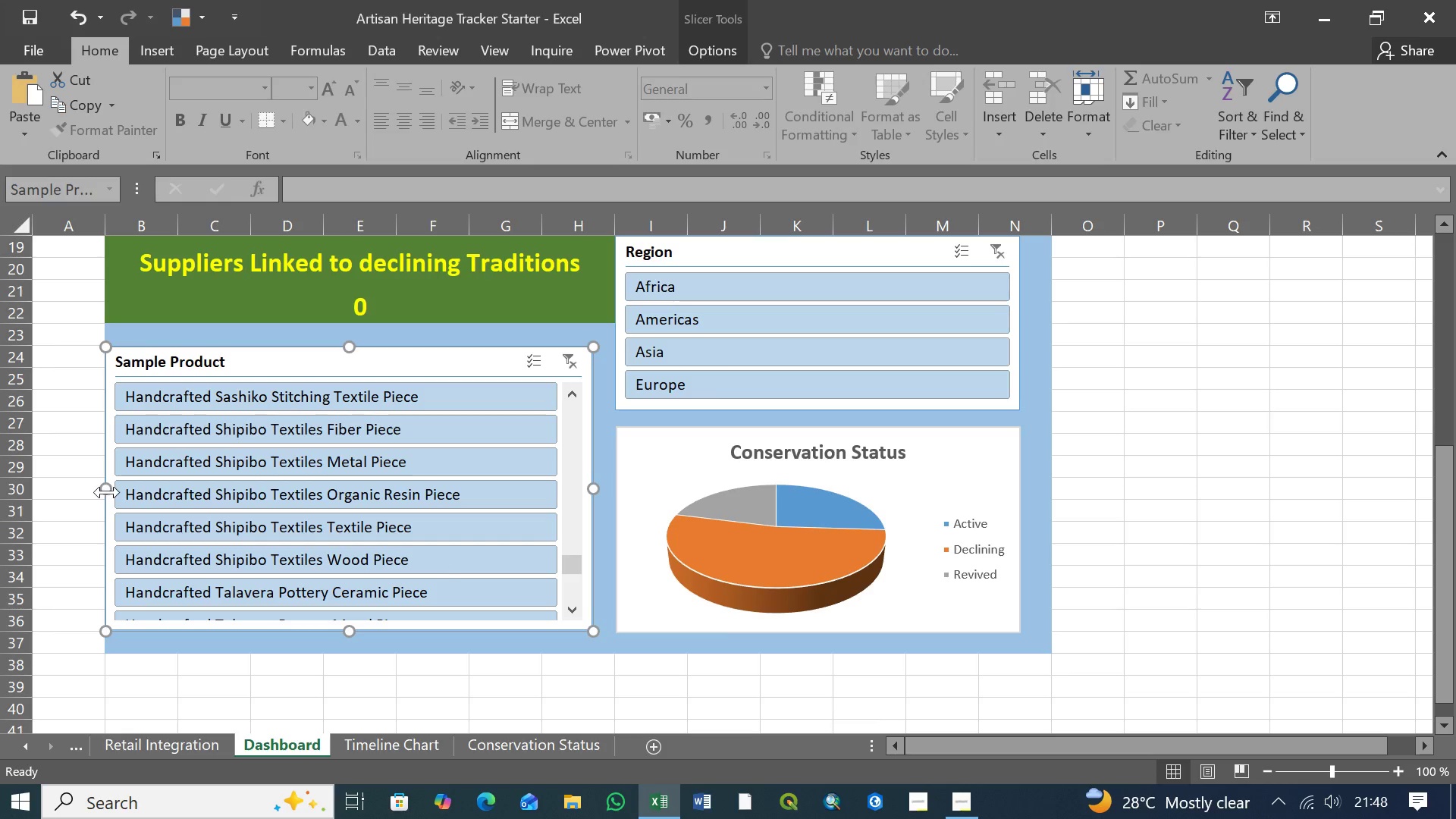 
left_click_drag(start_coordinate=[107, 492], to_coordinate=[140, 489])
 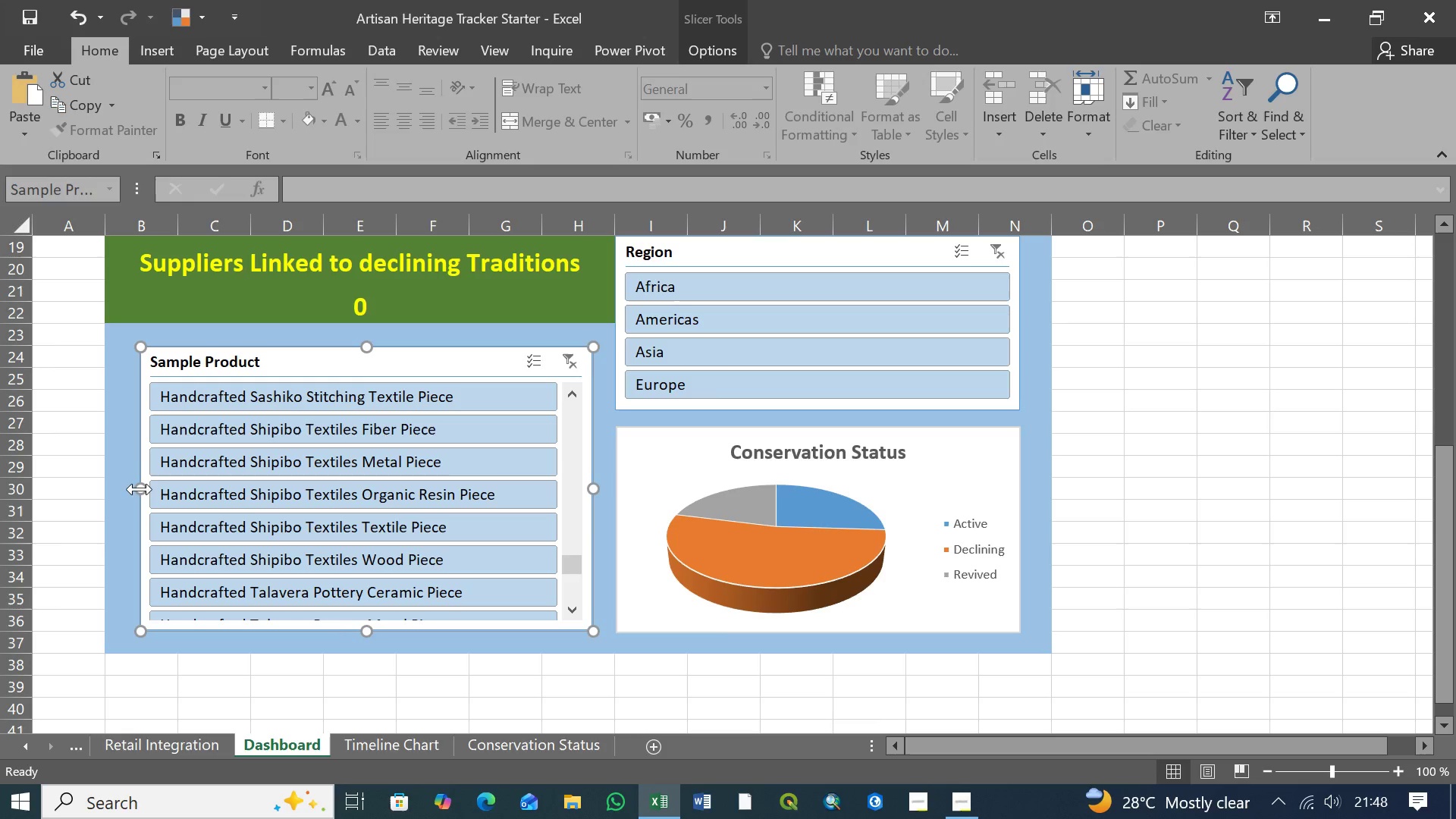 
left_click_drag(start_coordinate=[140, 489], to_coordinate=[131, 488])
 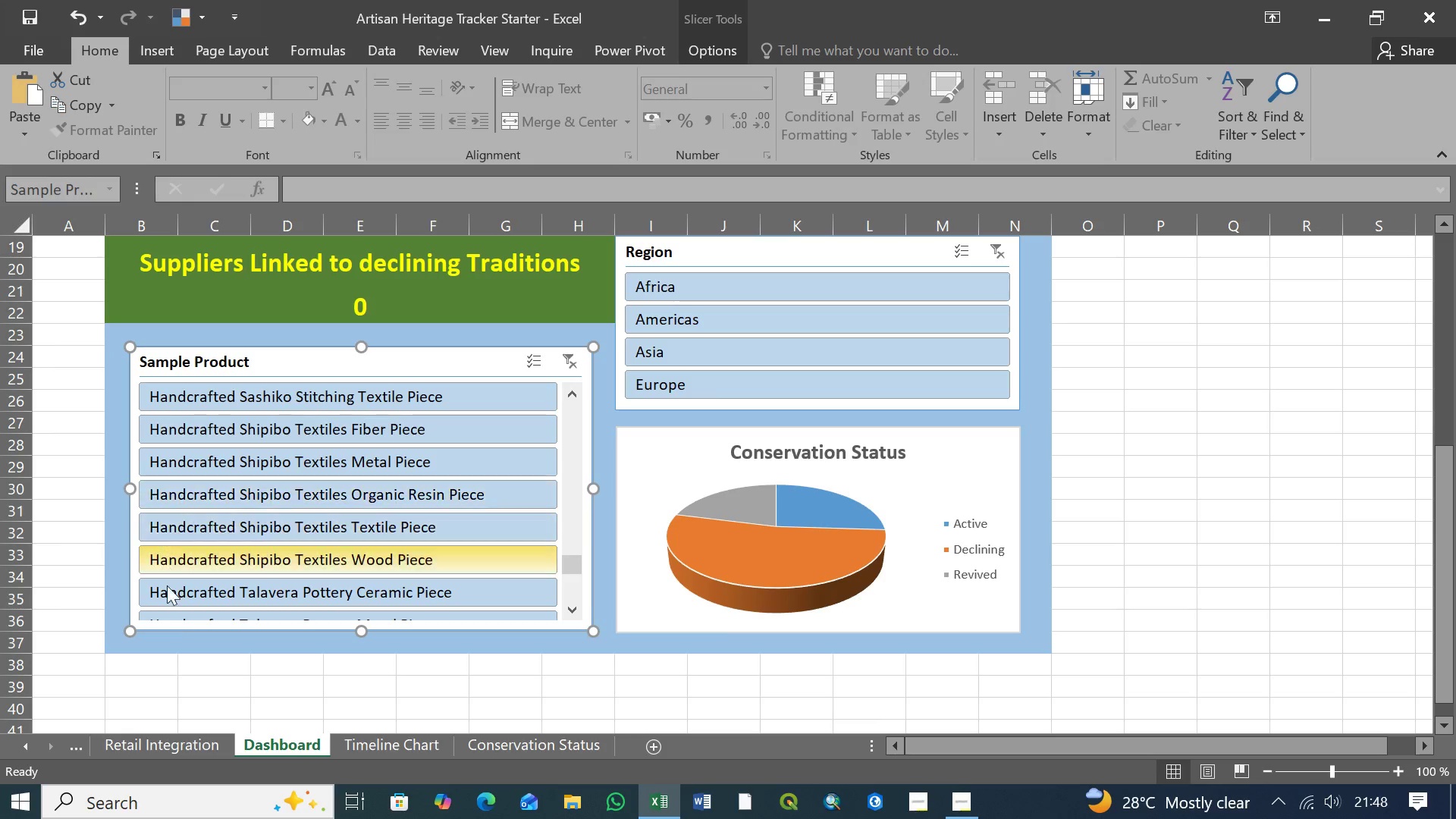 
left_click([235, 691])
 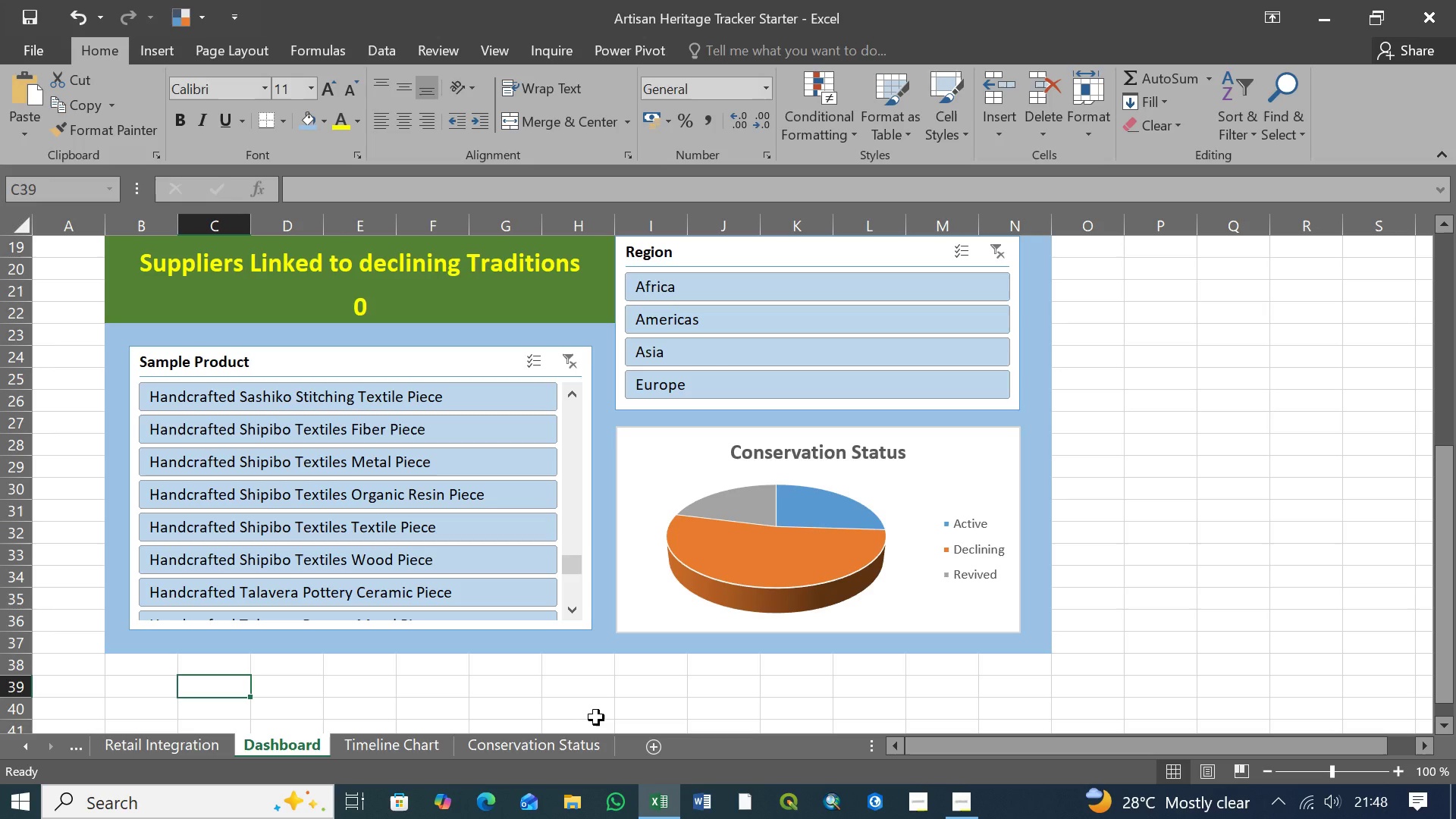 
wait(9.05)
 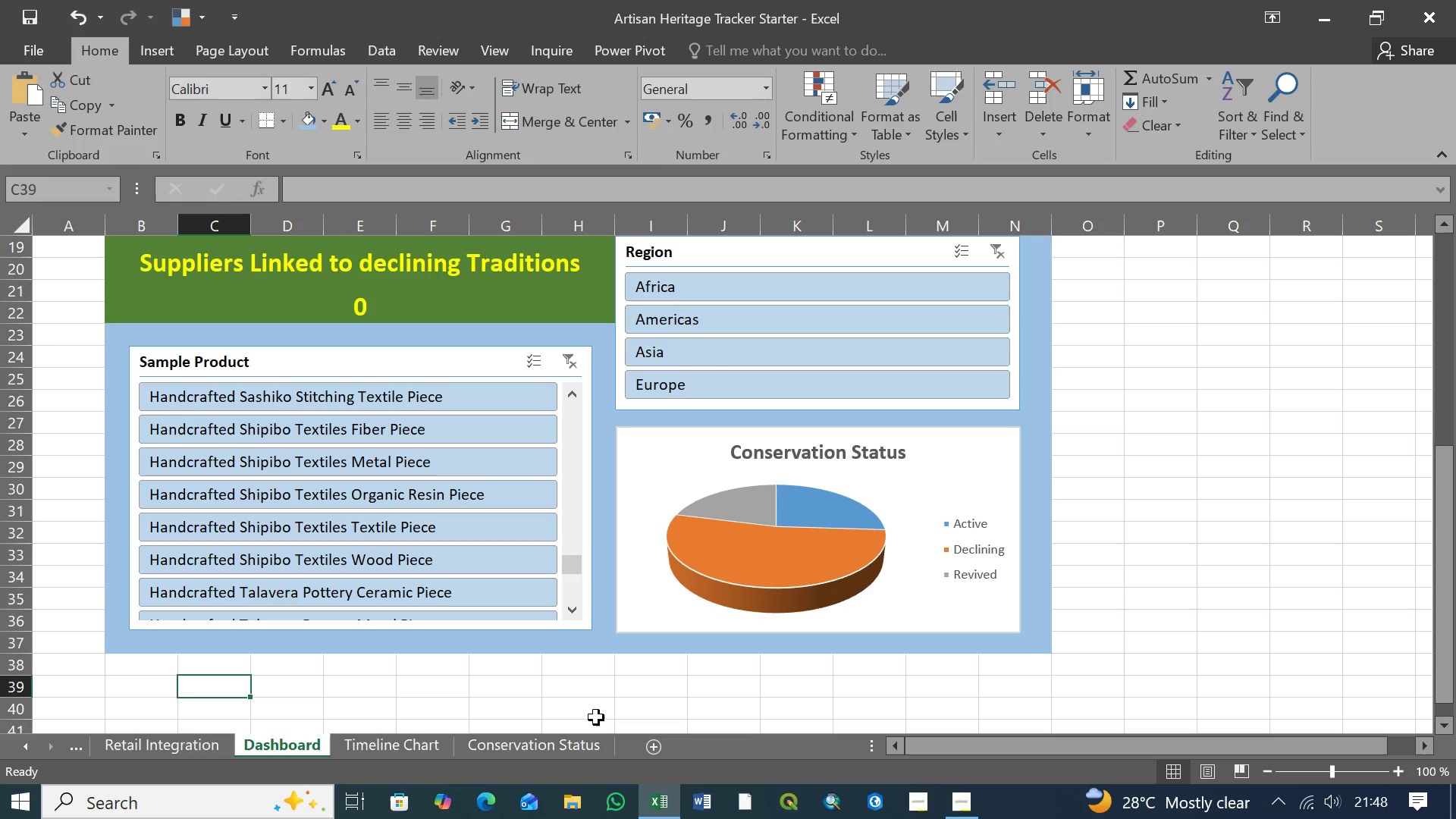 
scroll: coordinate [832, 581], scroll_direction: up, amount: 6.0
 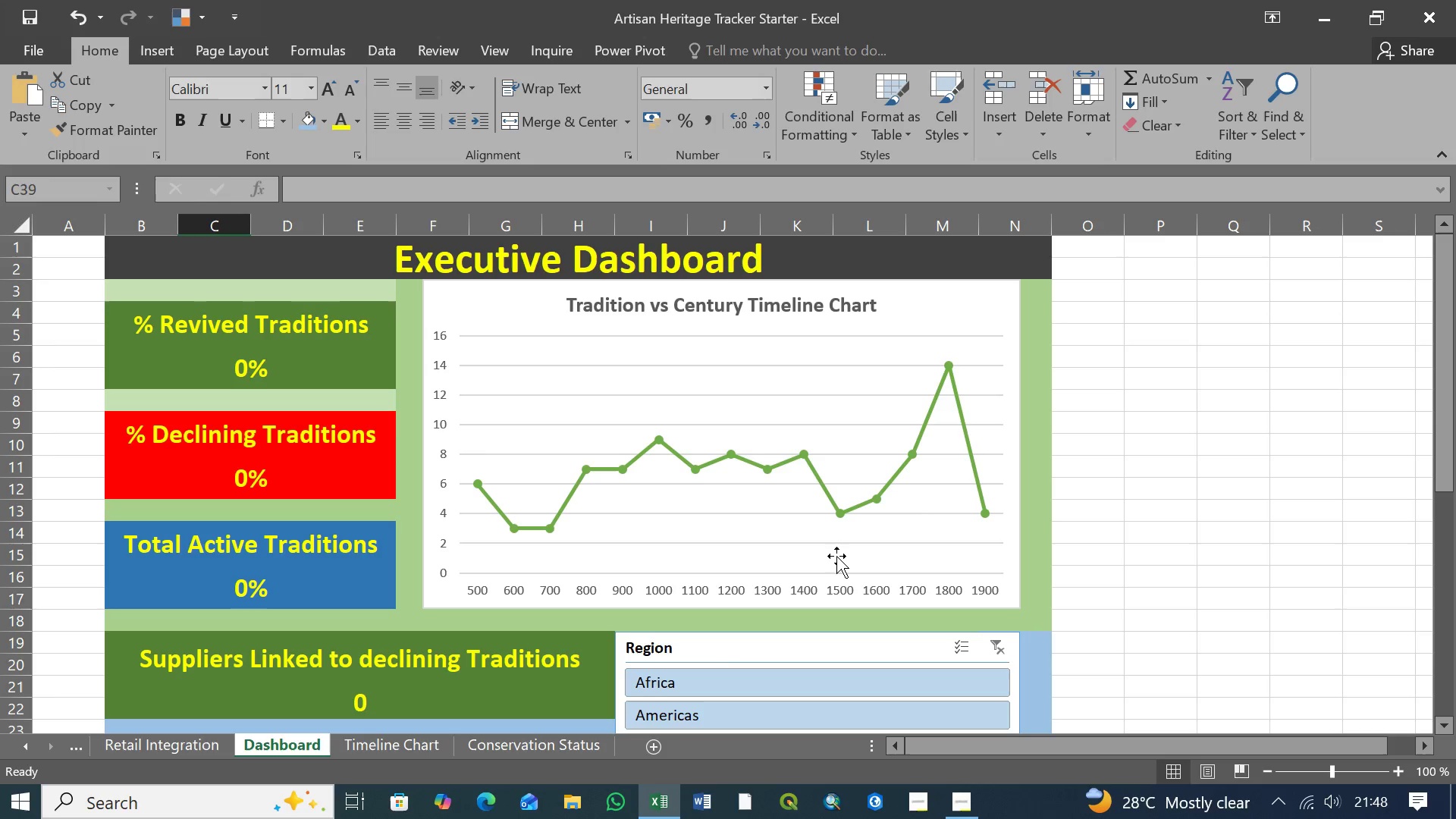 
wait(6.93)
 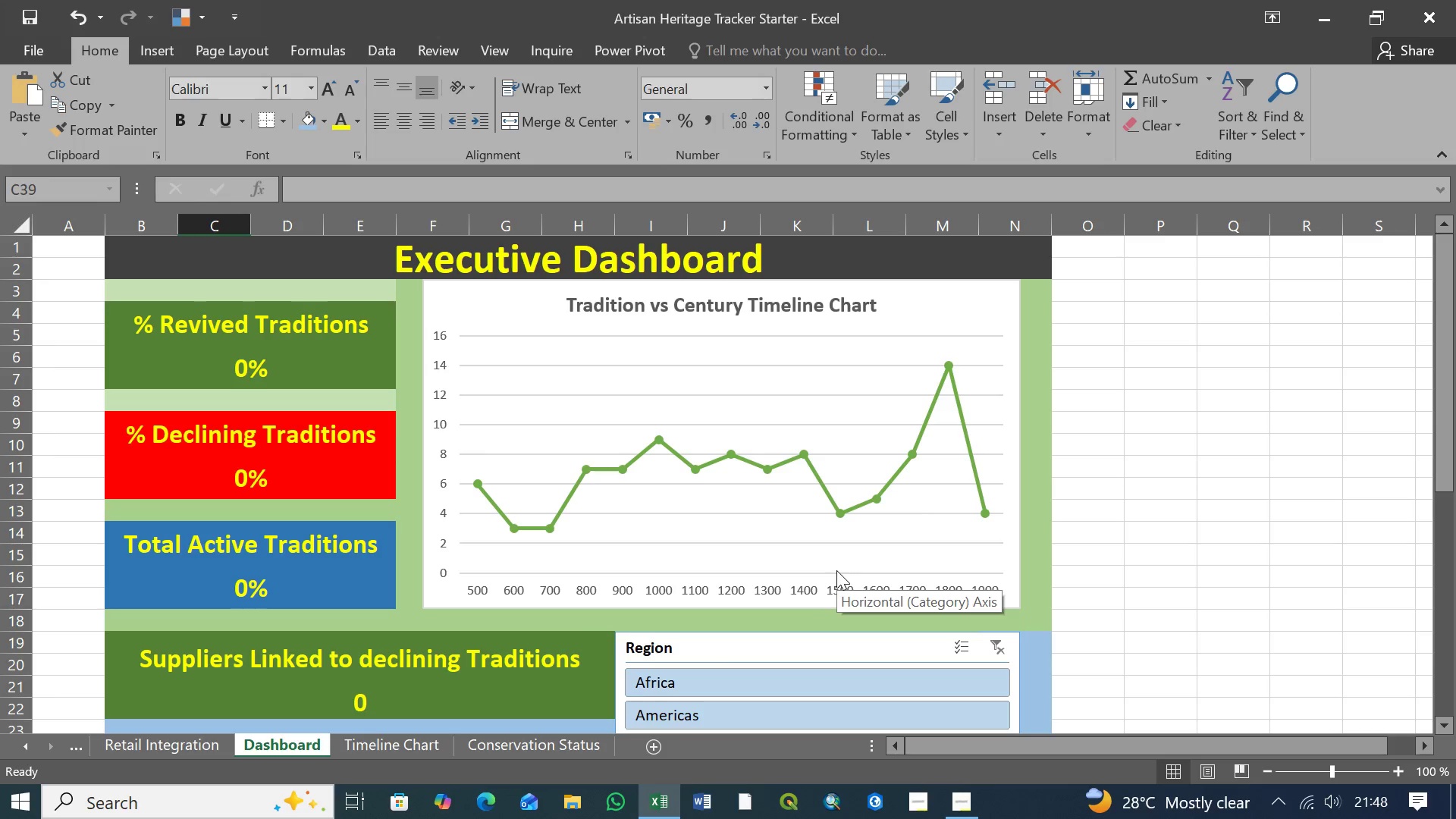 
scroll: coordinate [831, 617], scroll_direction: down, amount: 5.0
 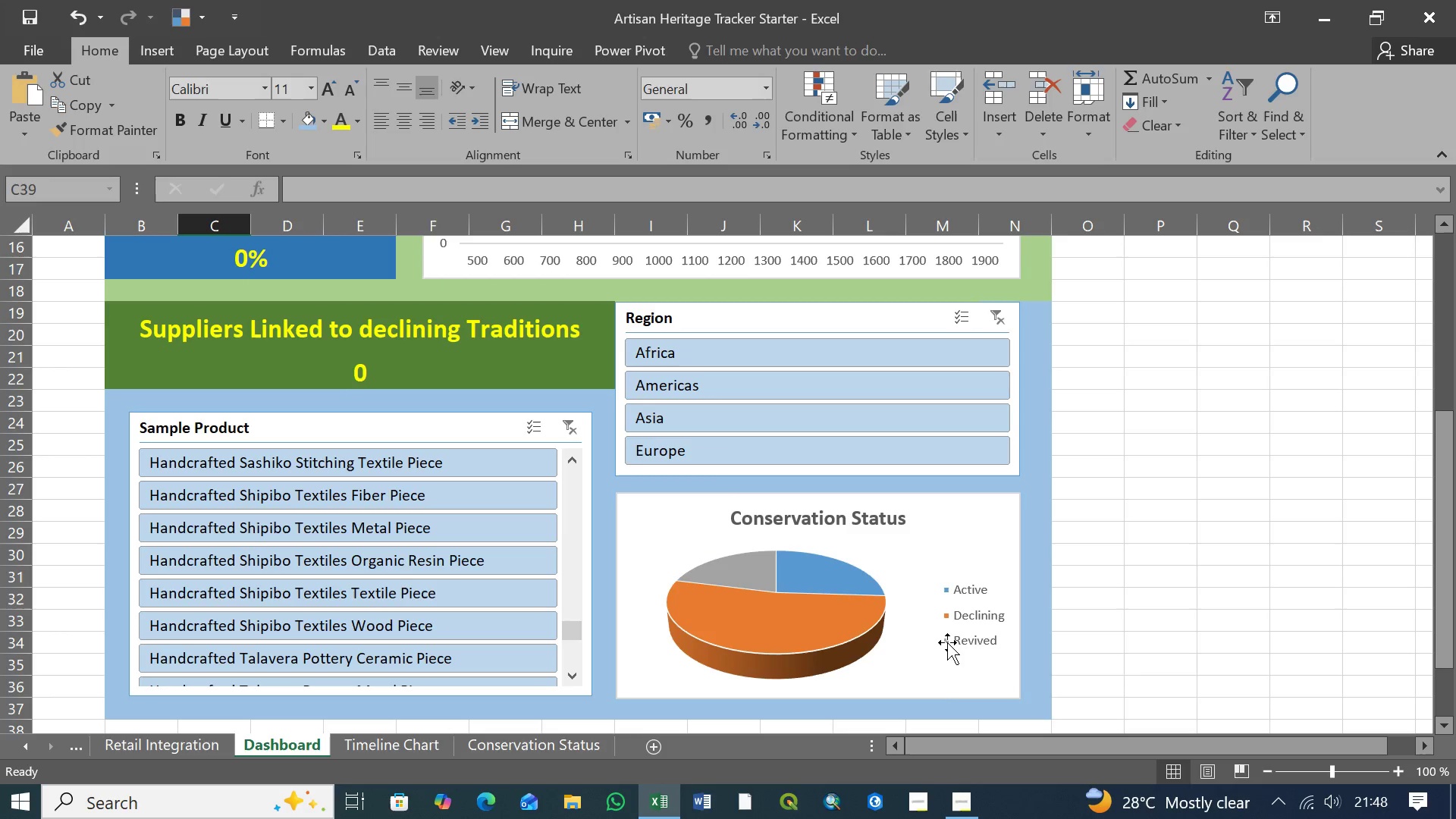 
left_click([947, 641])
 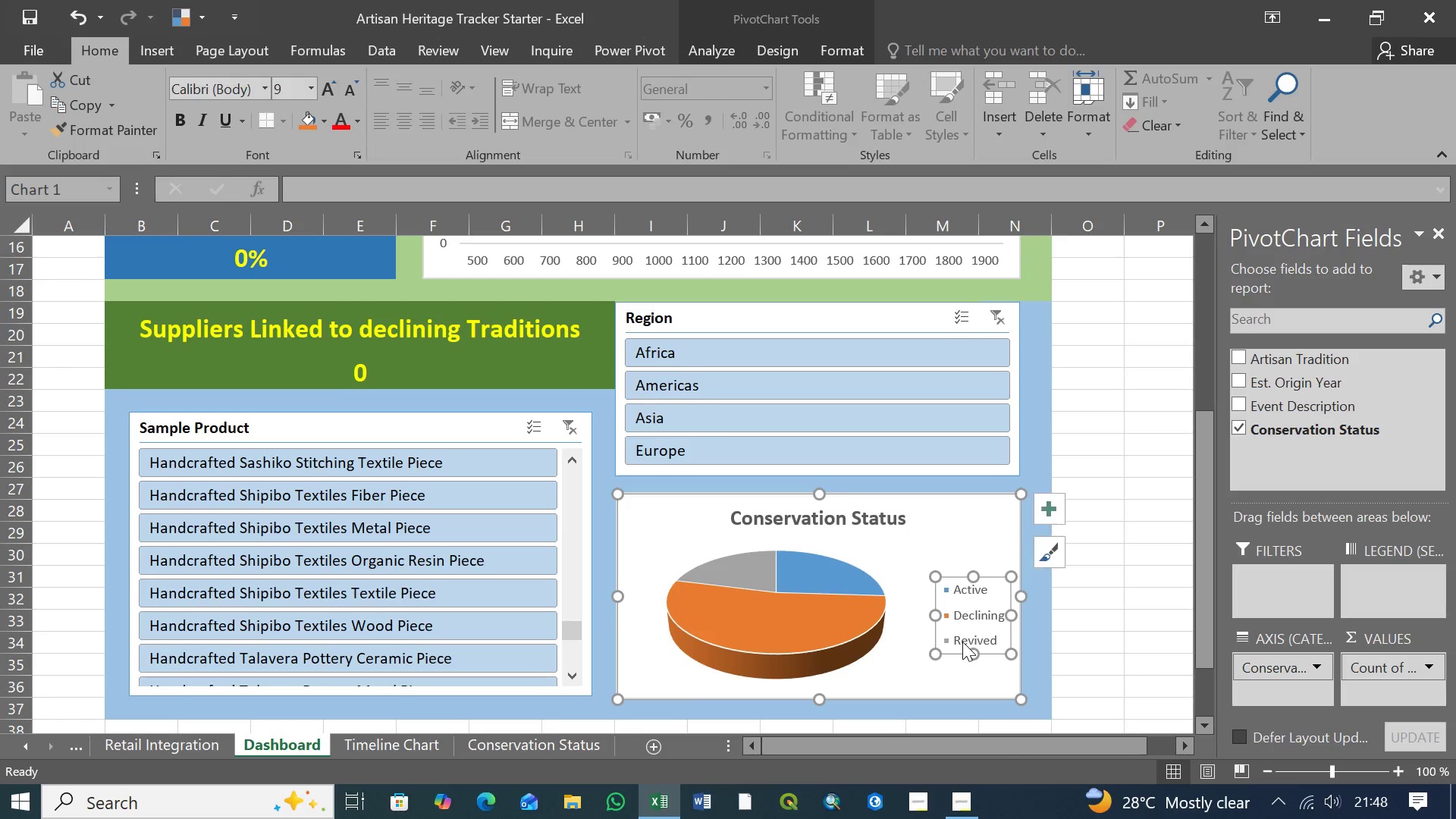 
left_click([962, 642])
 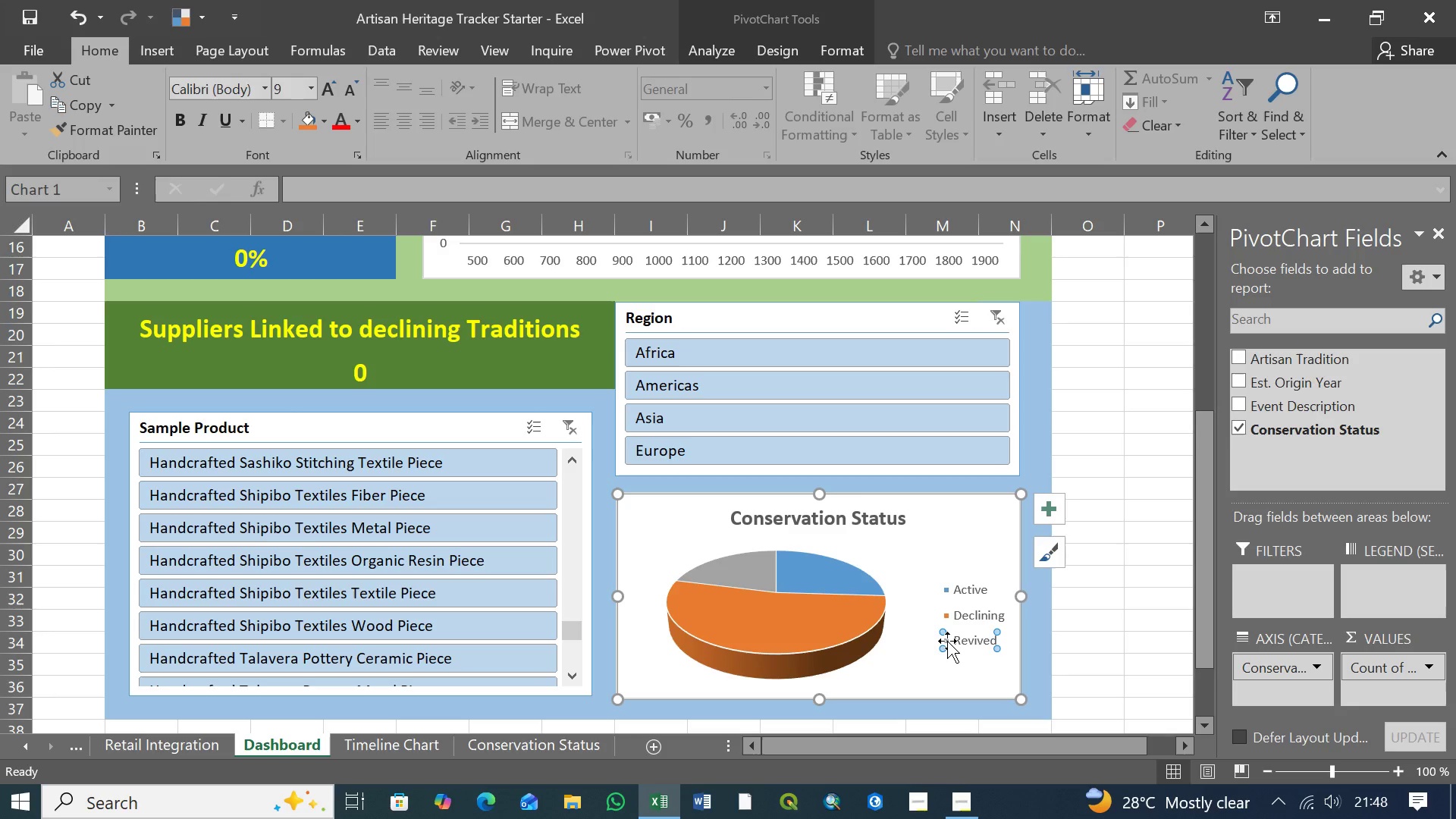 
right_click([947, 641])
 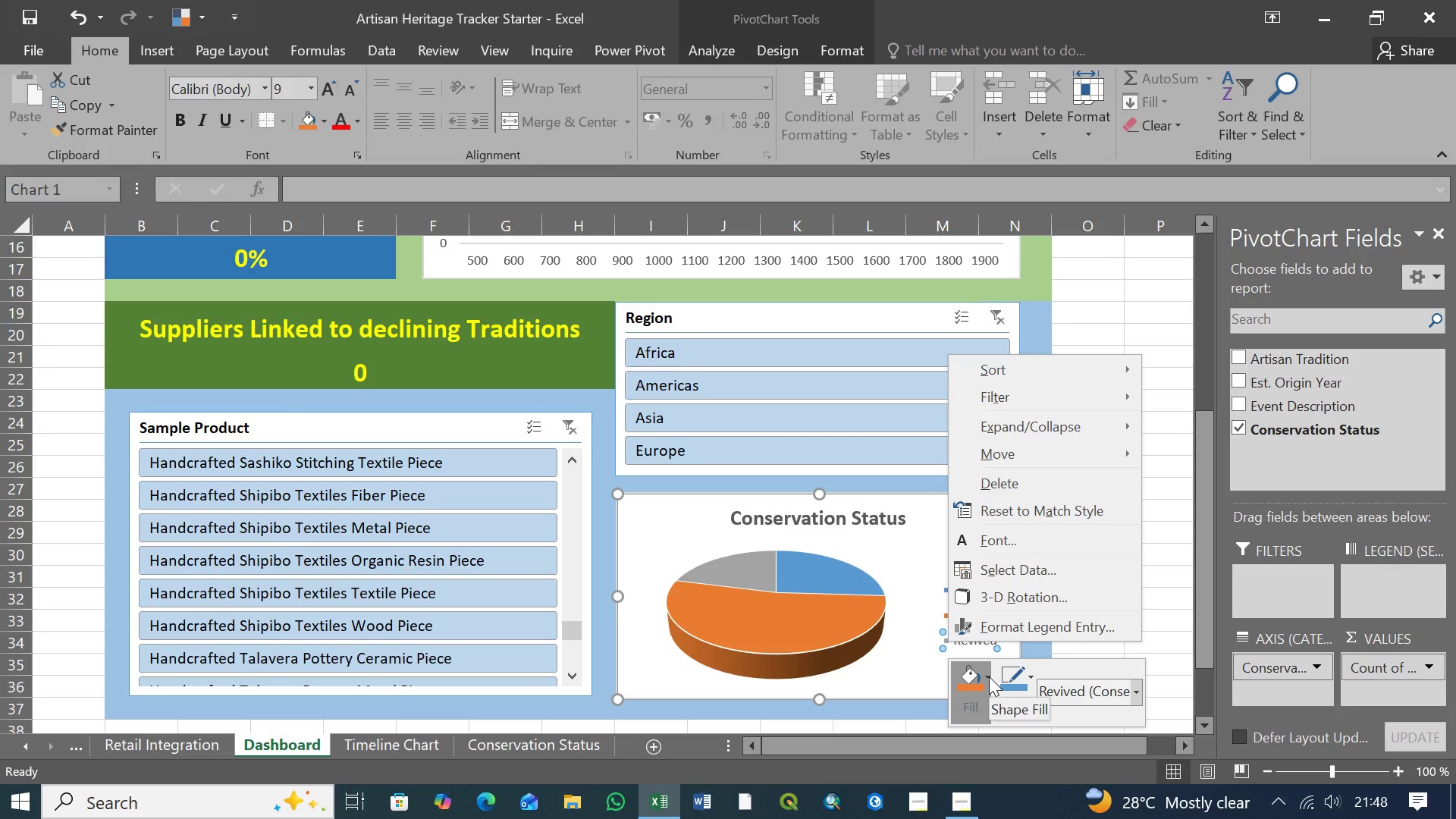 
left_click([989, 676])
 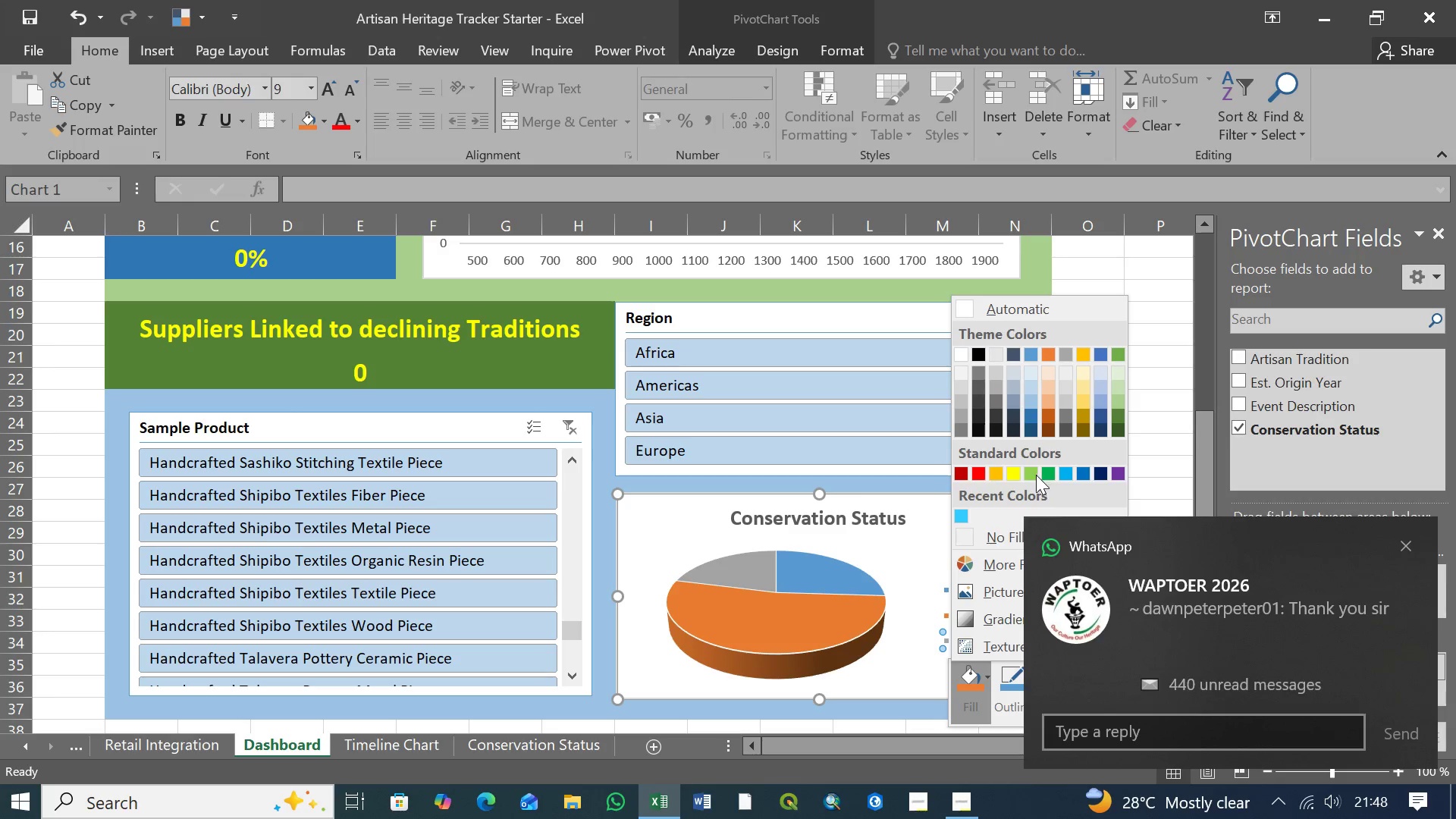 
wait(5.22)
 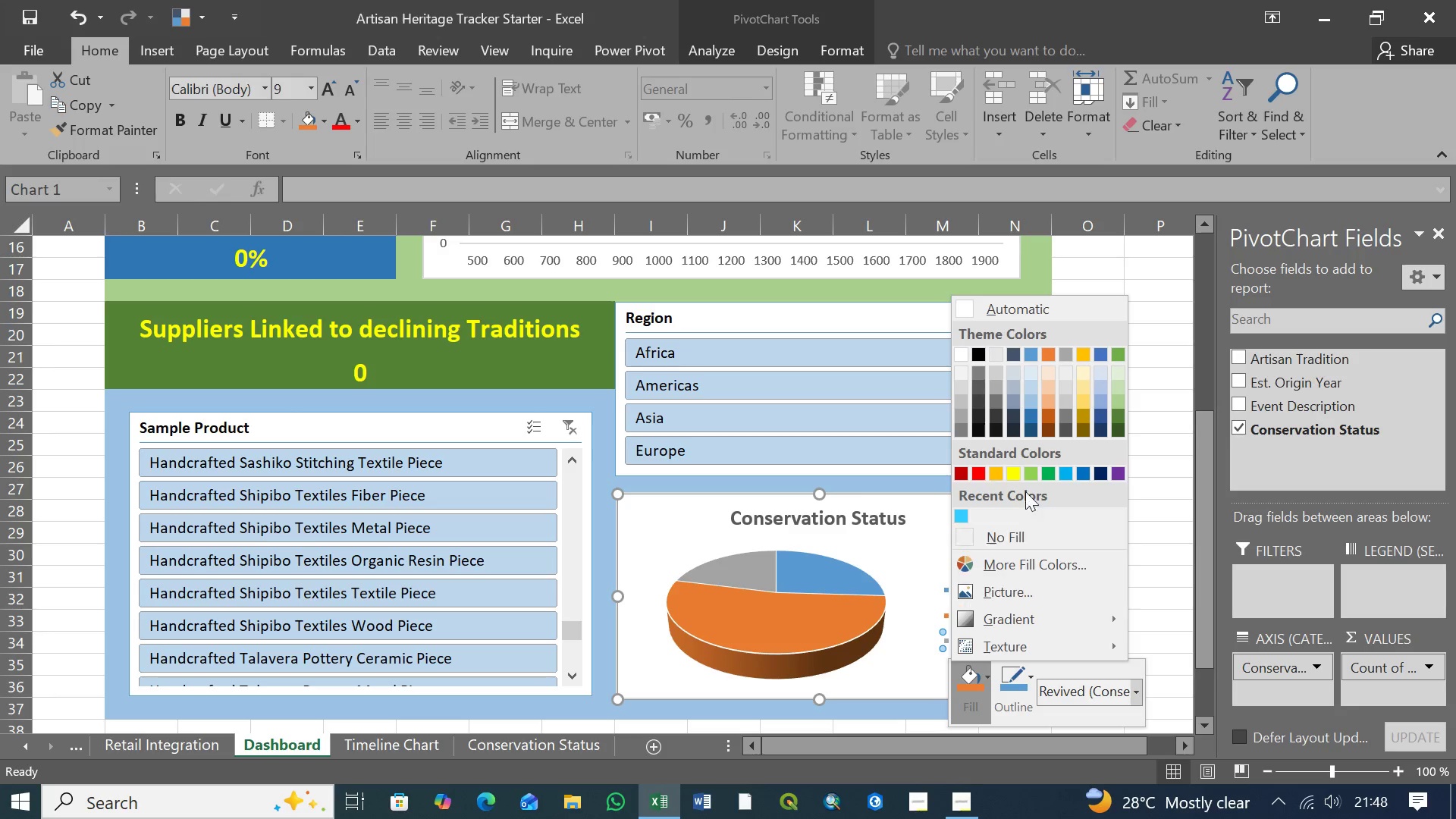 
left_click([1048, 472])
 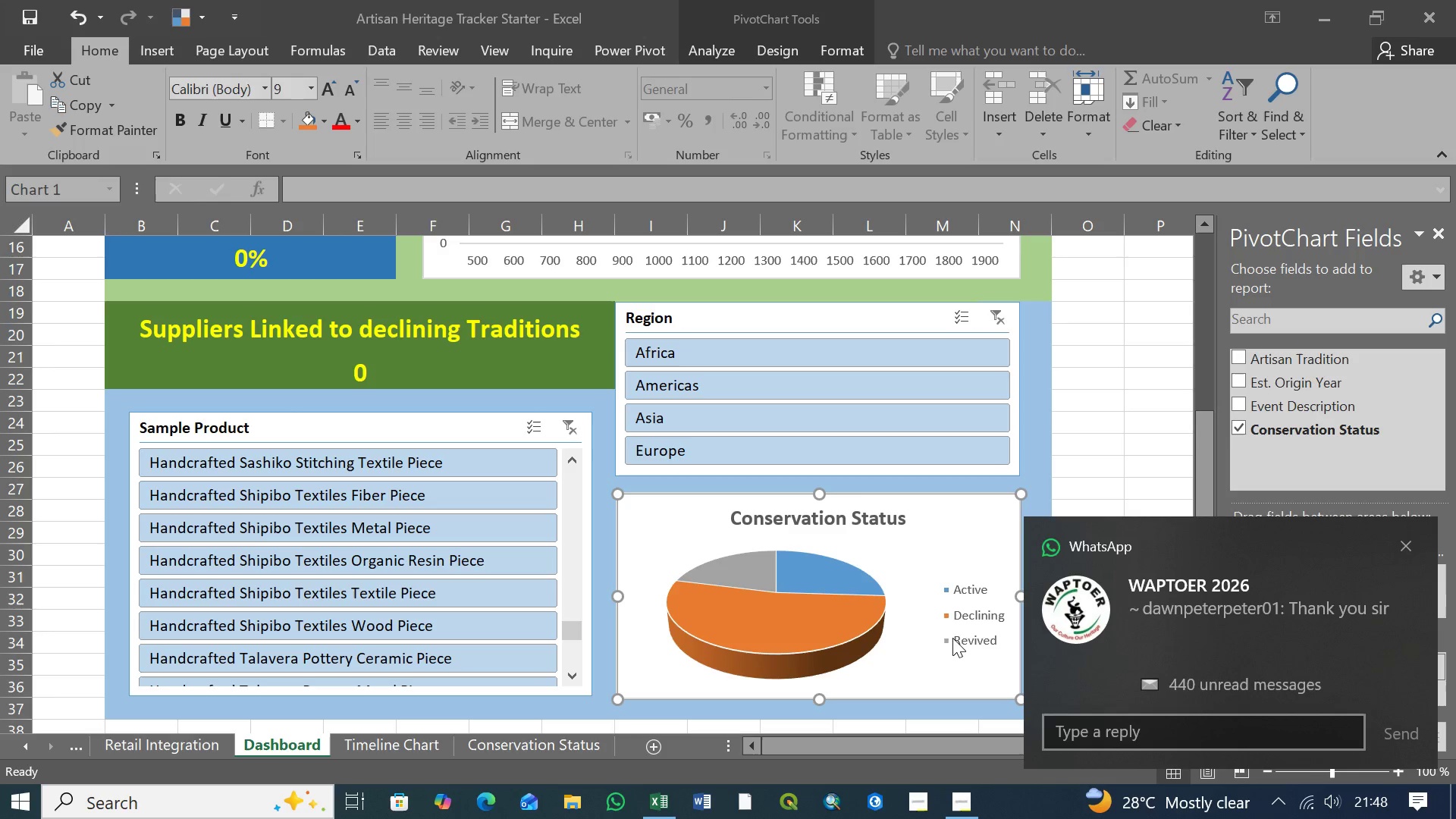 
left_click([946, 639])
 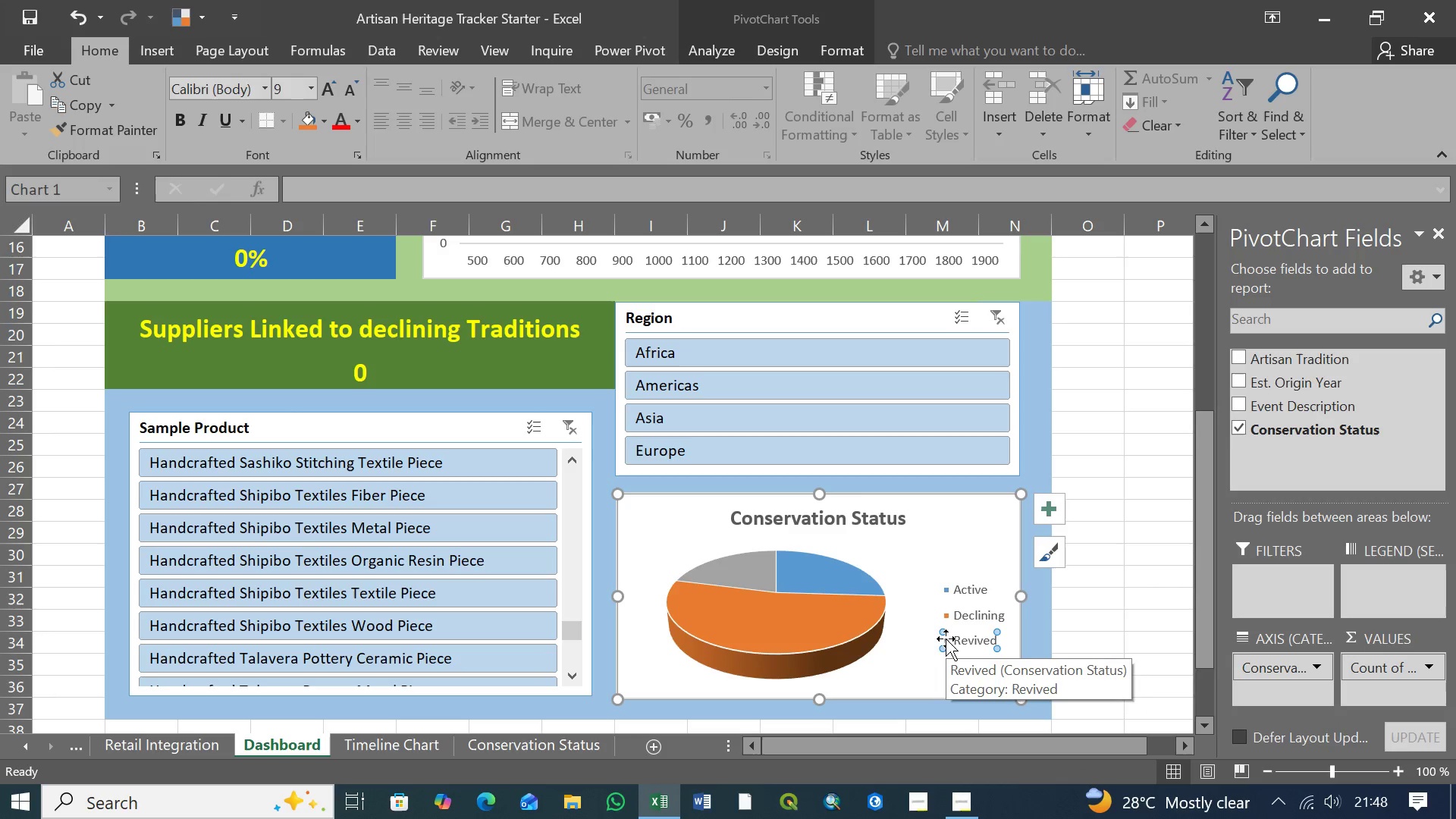 
right_click([946, 639])
 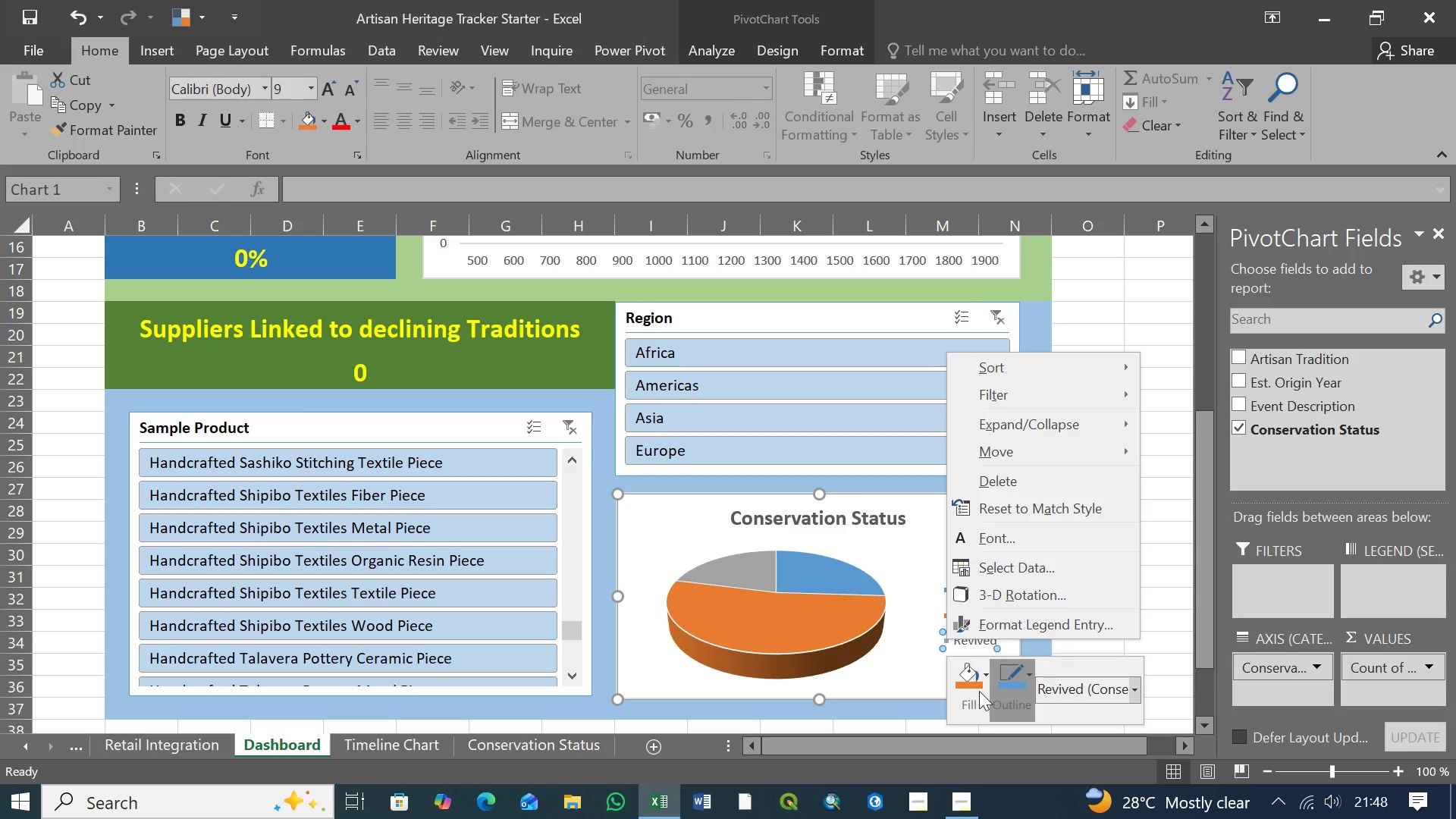 
left_click([986, 679])
 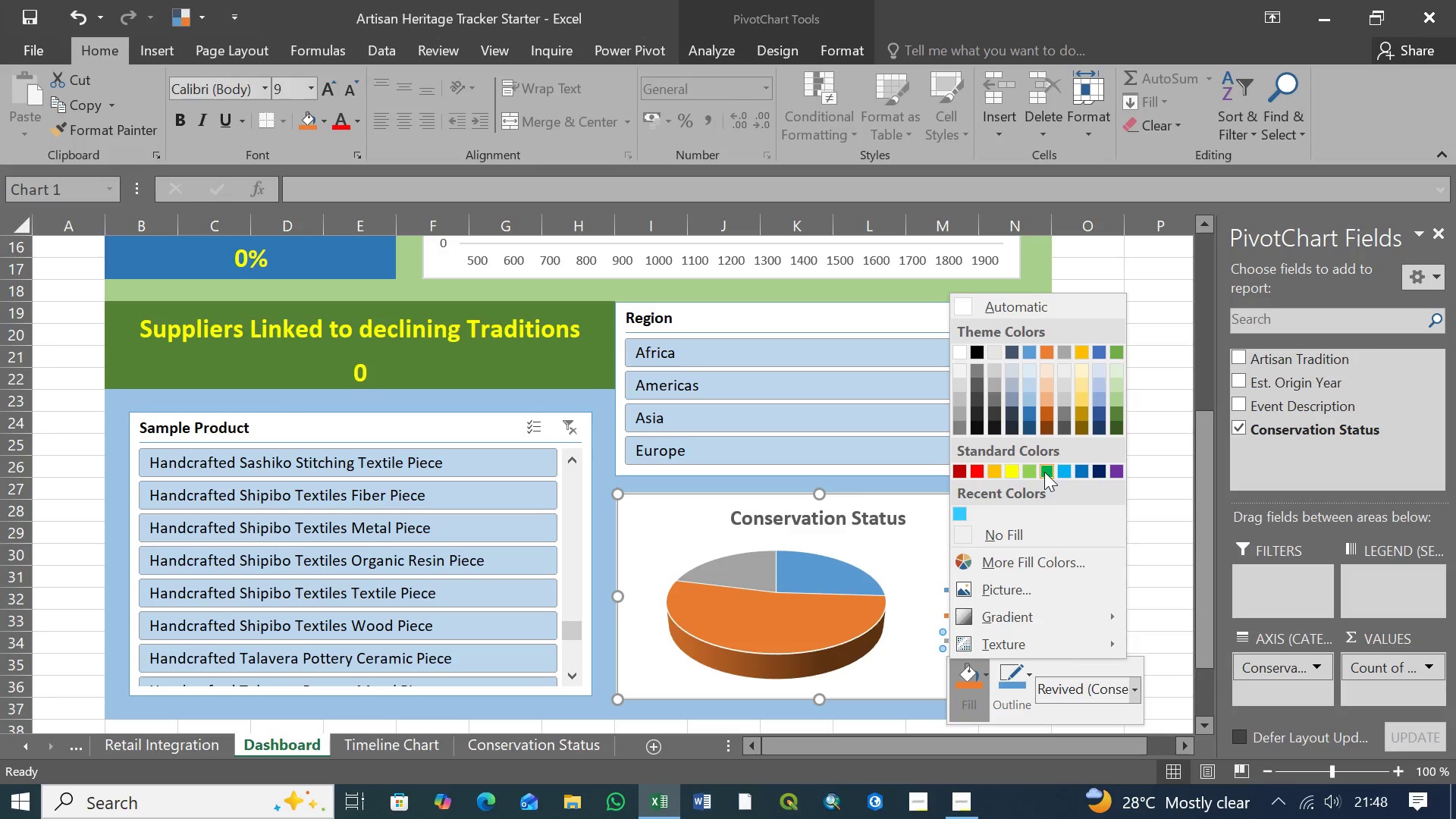 
left_click([1044, 470])
 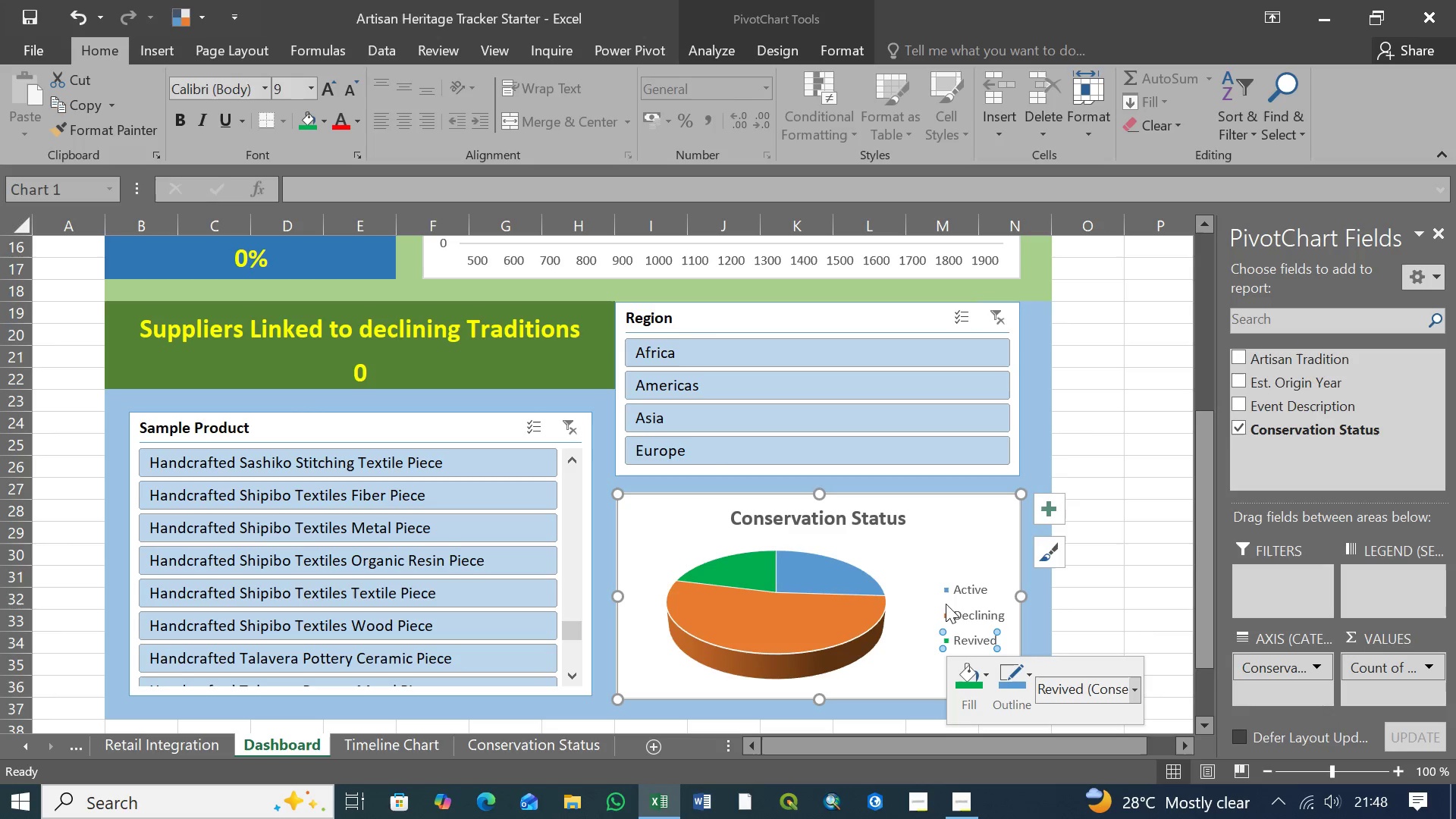 
left_click([919, 563])
 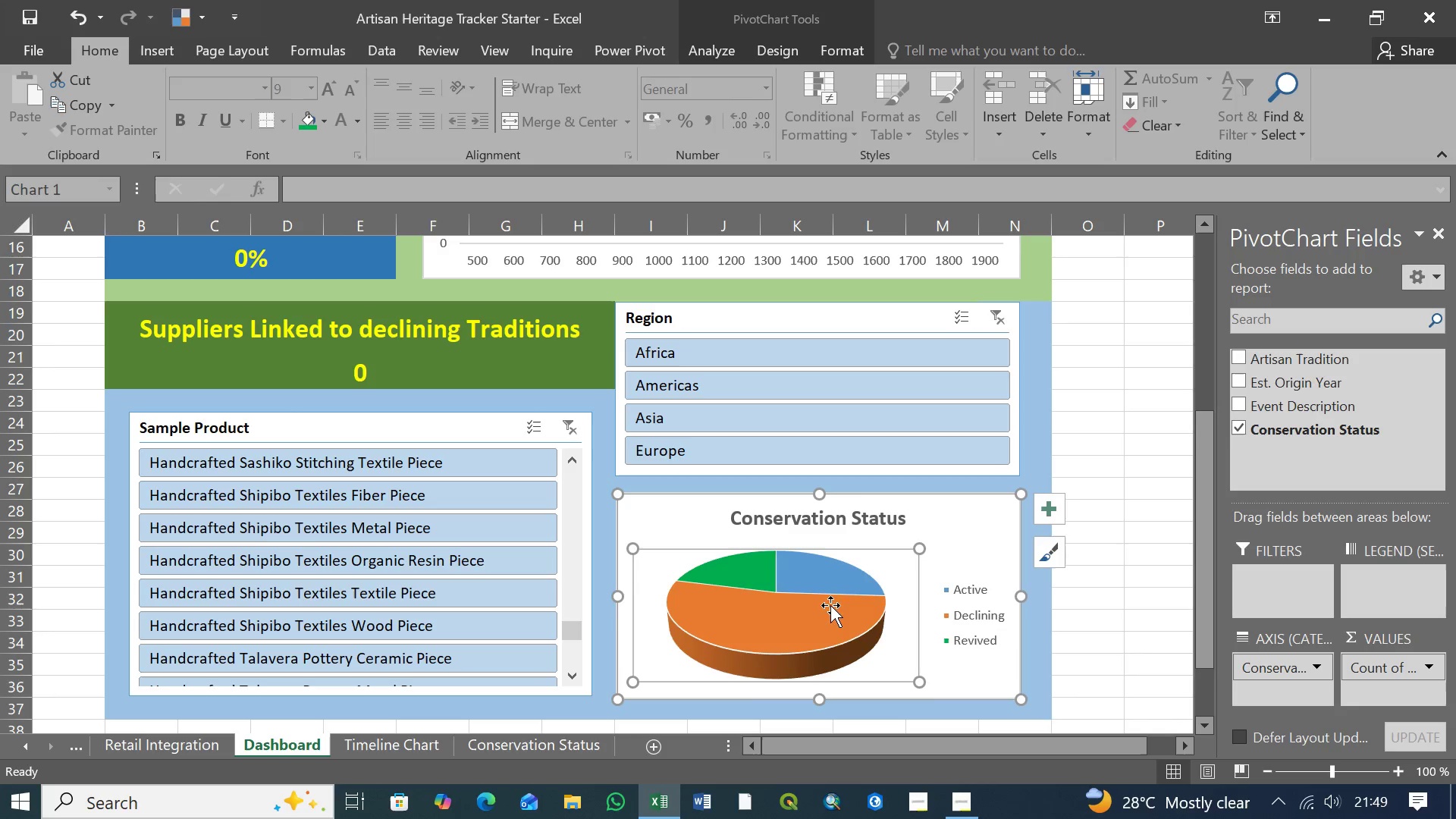 
scroll: coordinate [604, 572], scroll_direction: up, amount: 6.0
 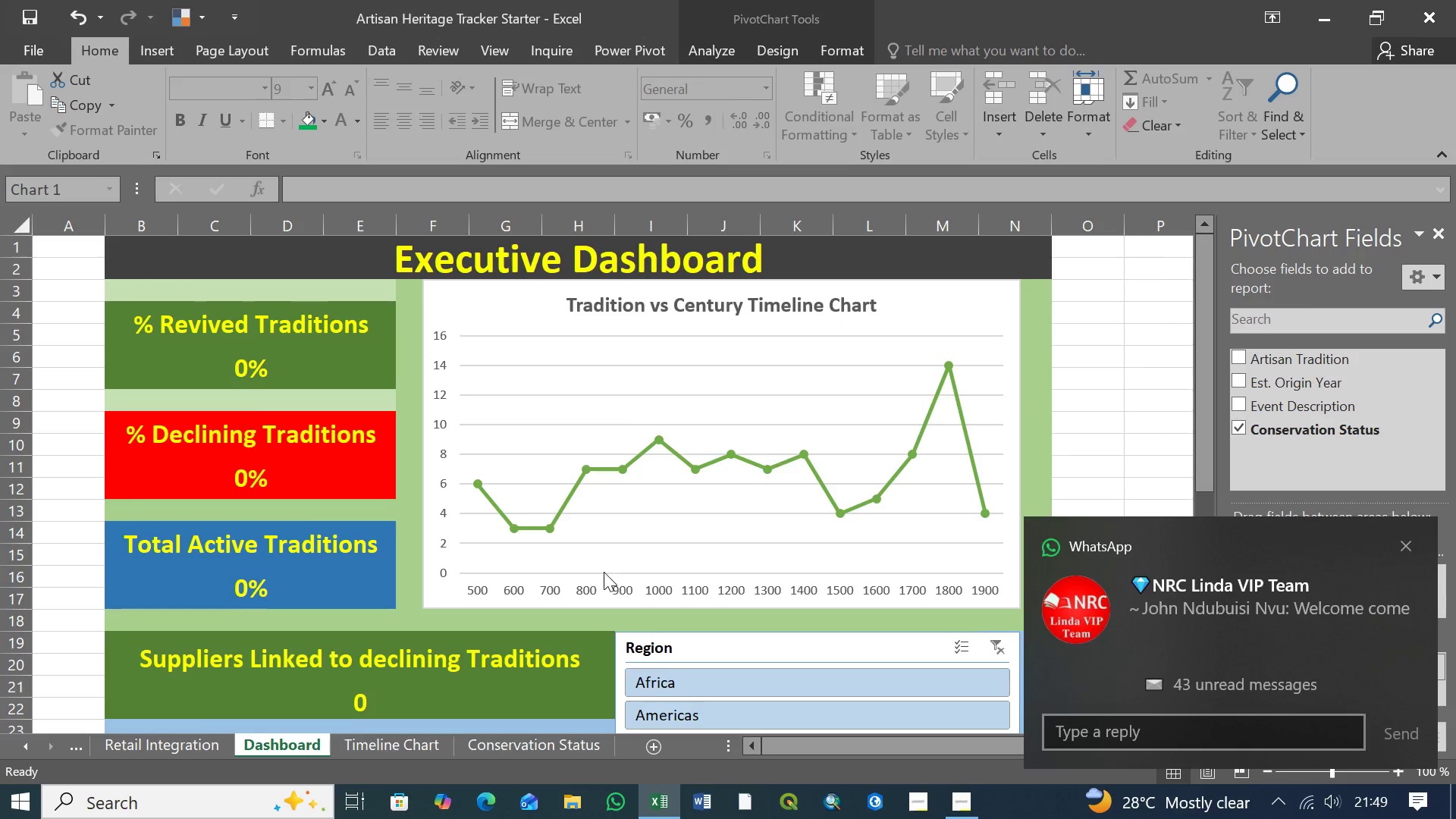 
scroll: coordinate [604, 572], scroll_direction: down, amount: 5.0
 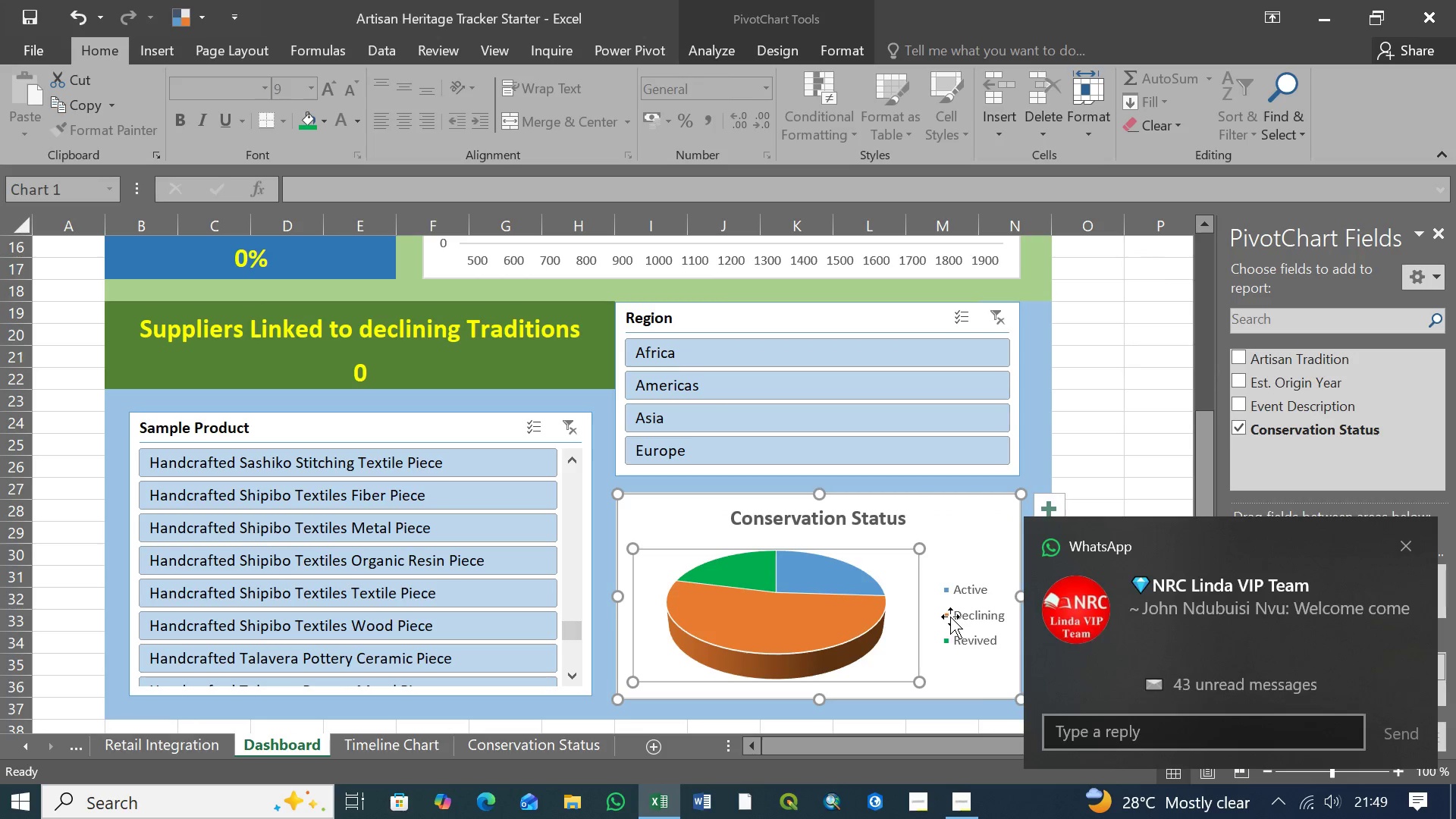 
left_click([944, 615])
 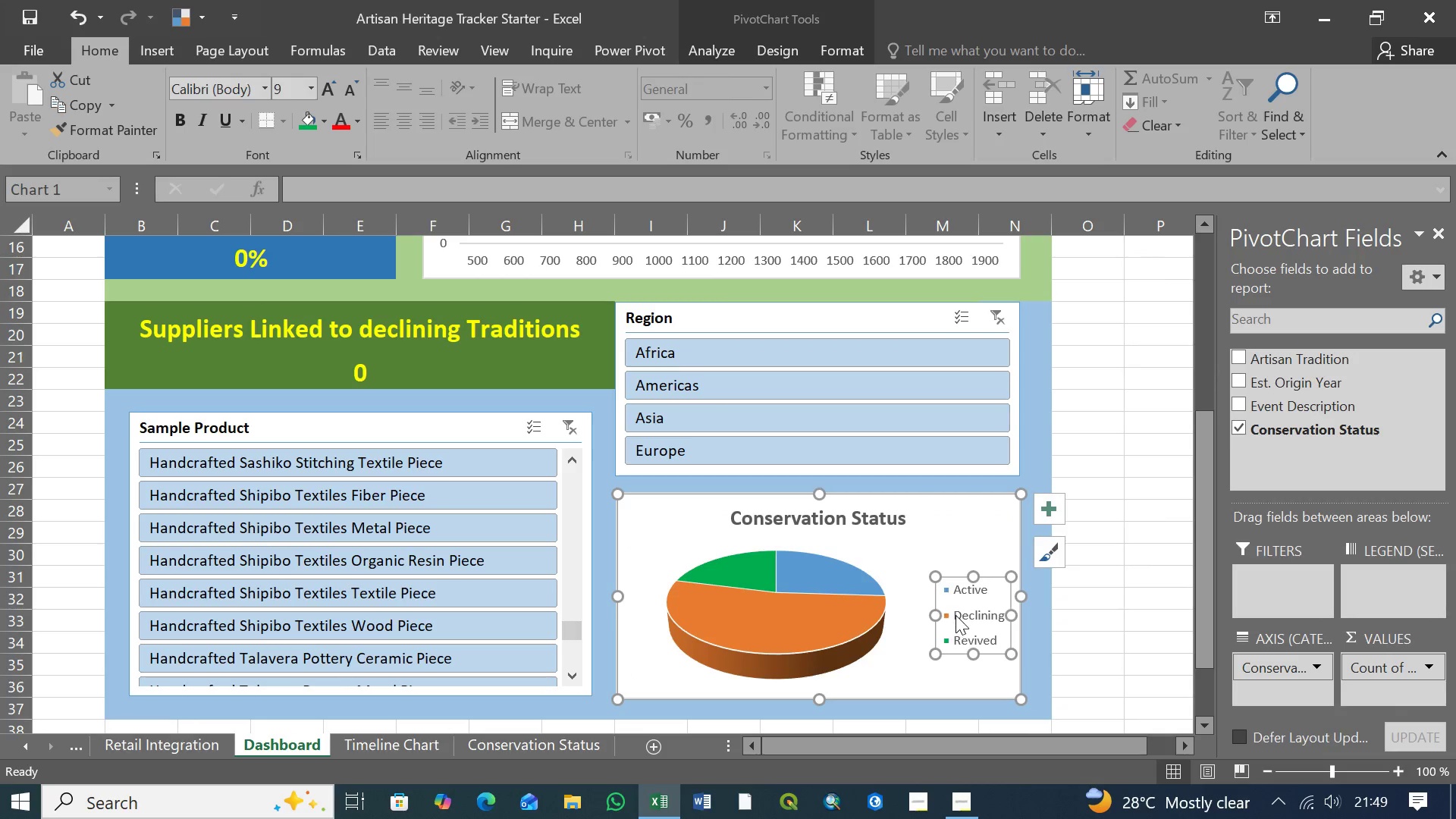 
left_click([956, 615])
 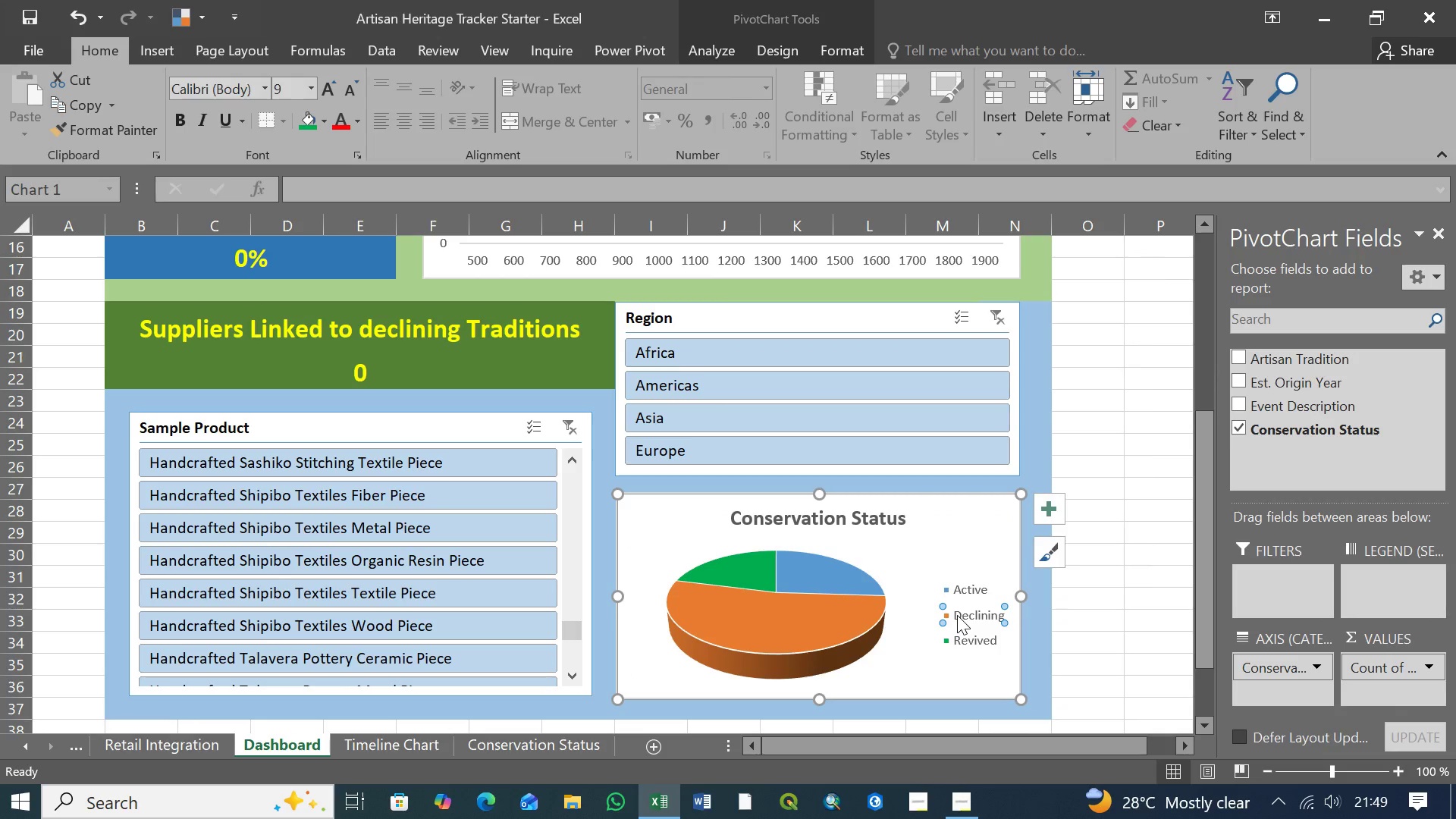 
right_click([957, 615])
 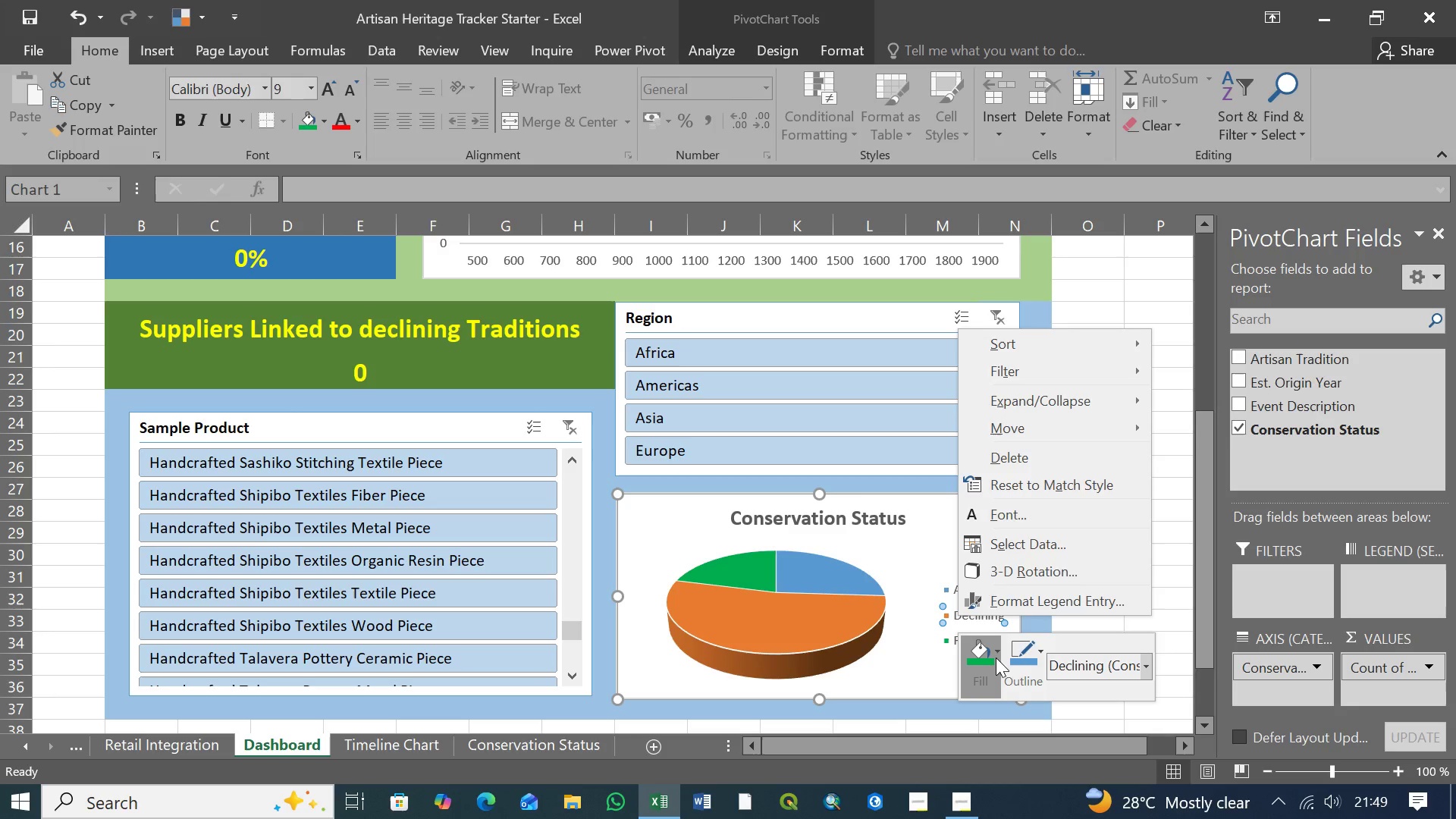 
left_click([996, 654])
 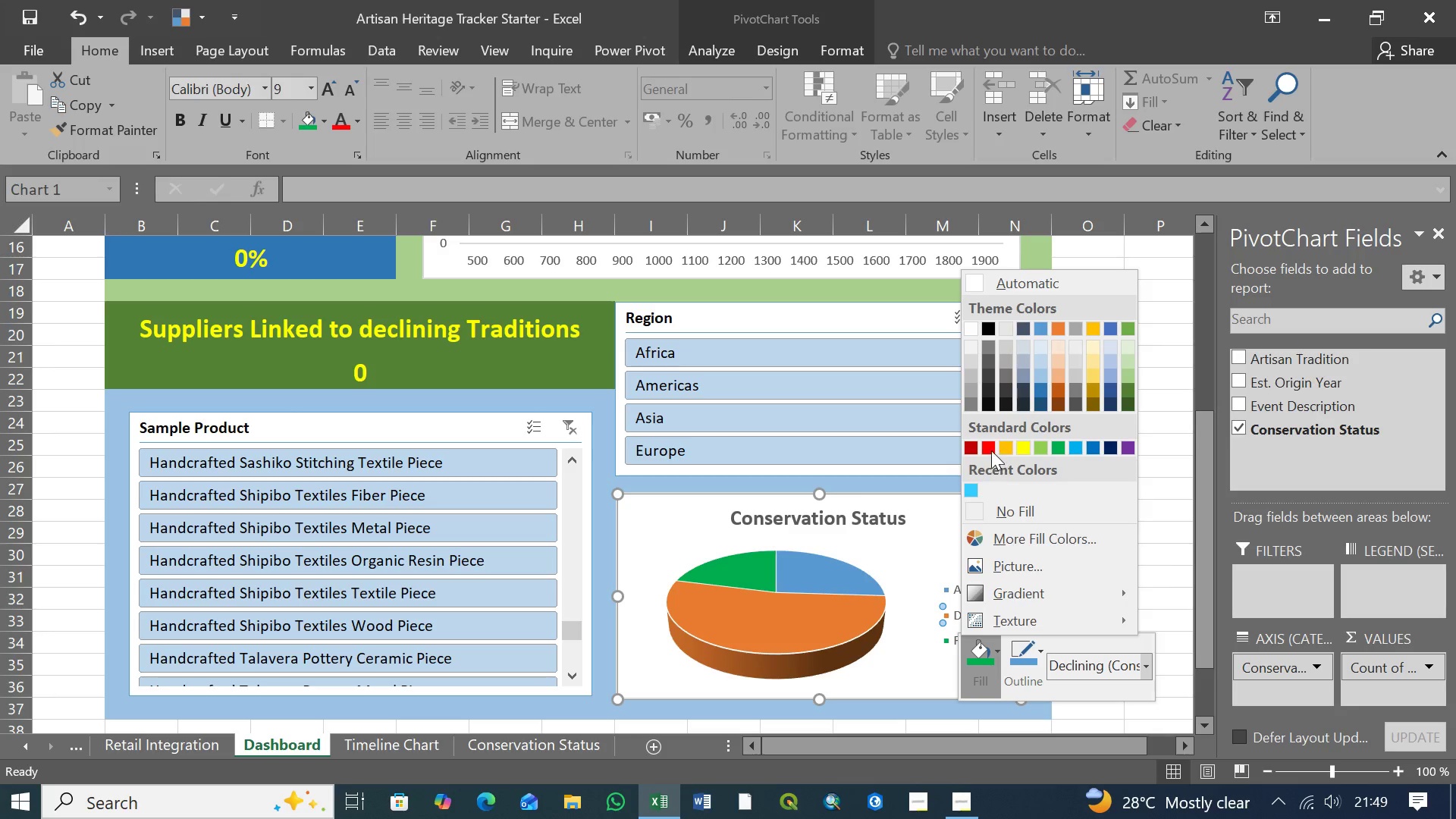 
left_click([989, 450])
 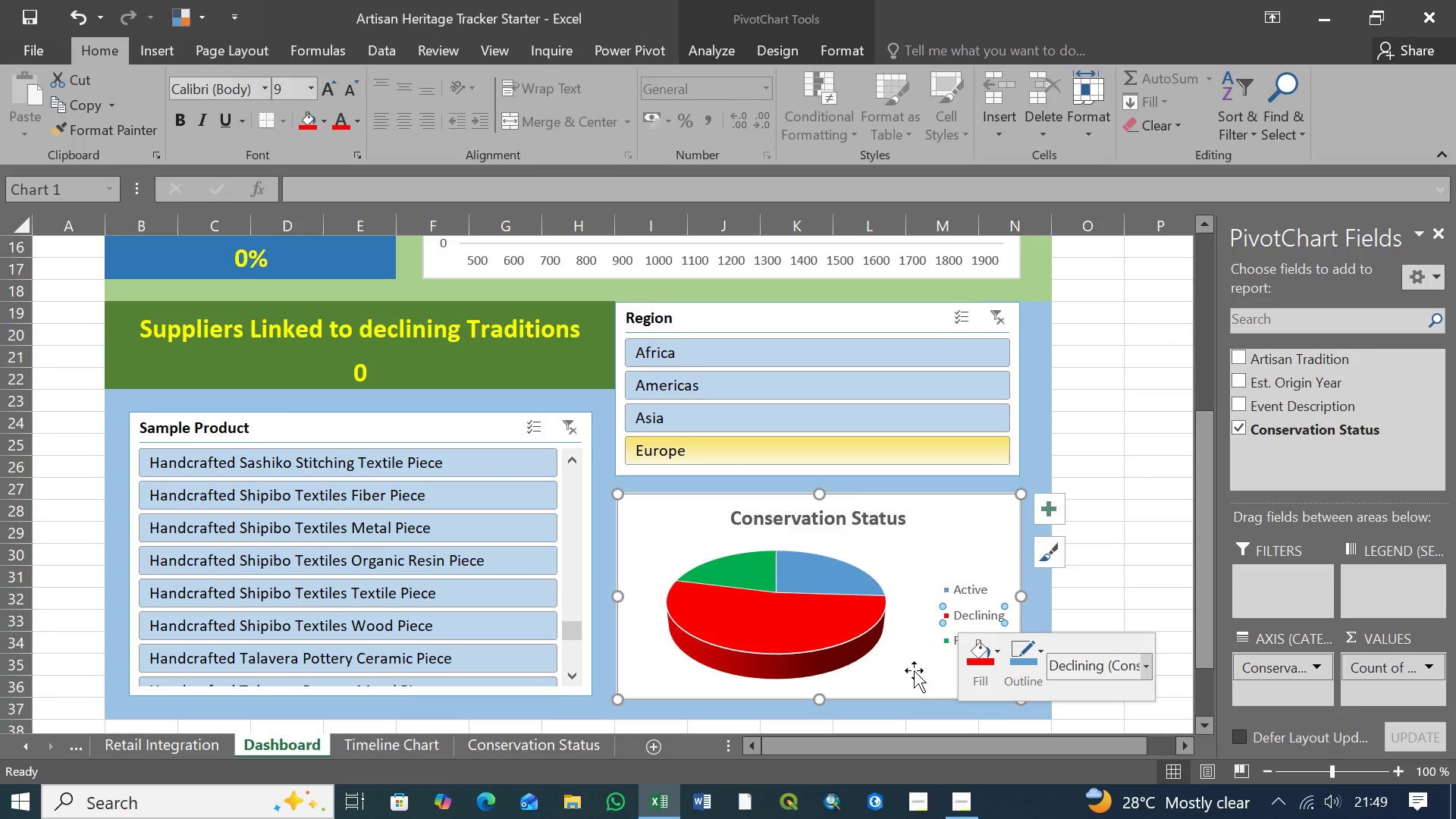 
scroll: coordinate [539, 613], scroll_direction: up, amount: 6.0
 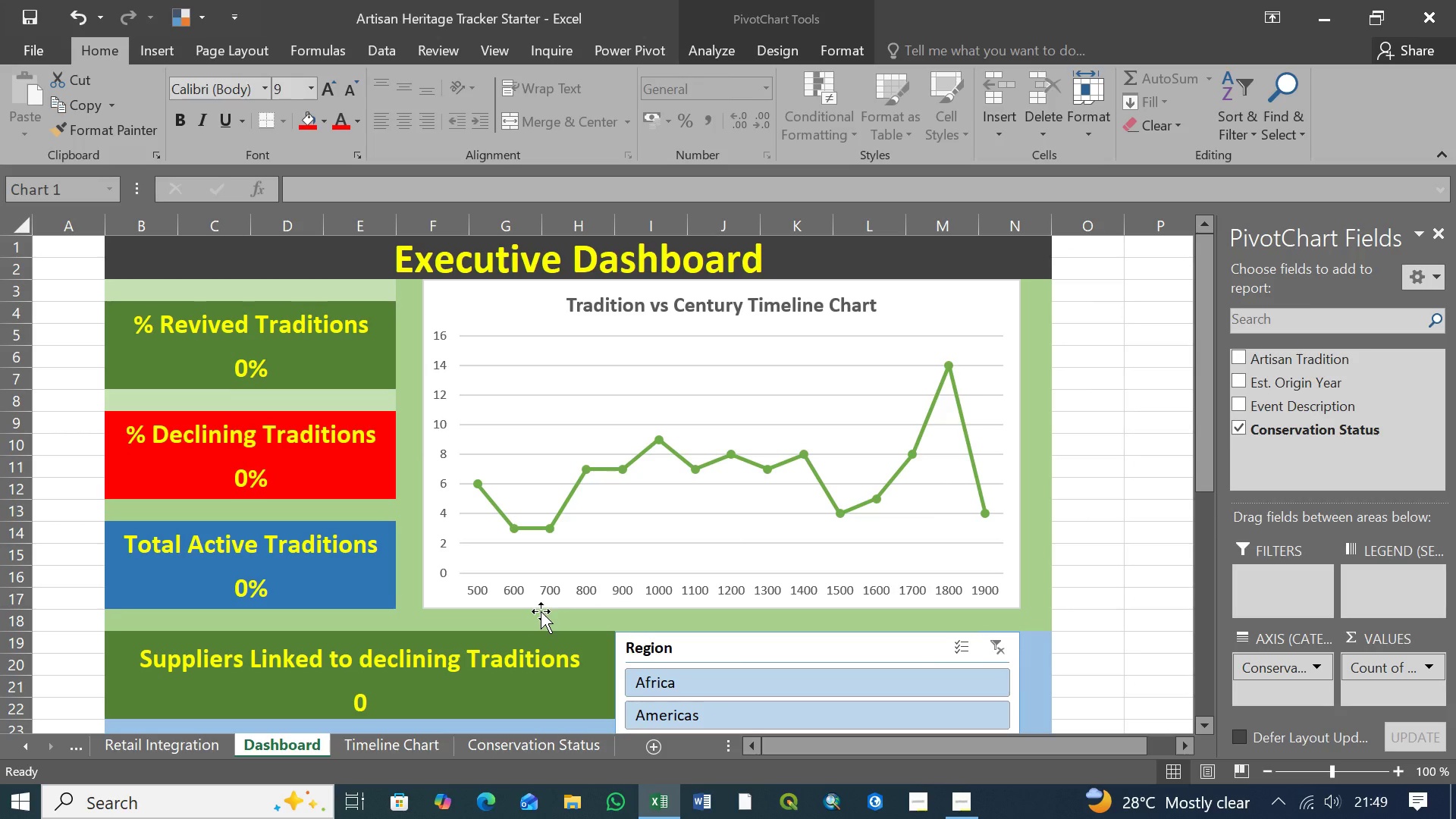 
scroll: coordinate [541, 611], scroll_direction: down, amount: 3.0
 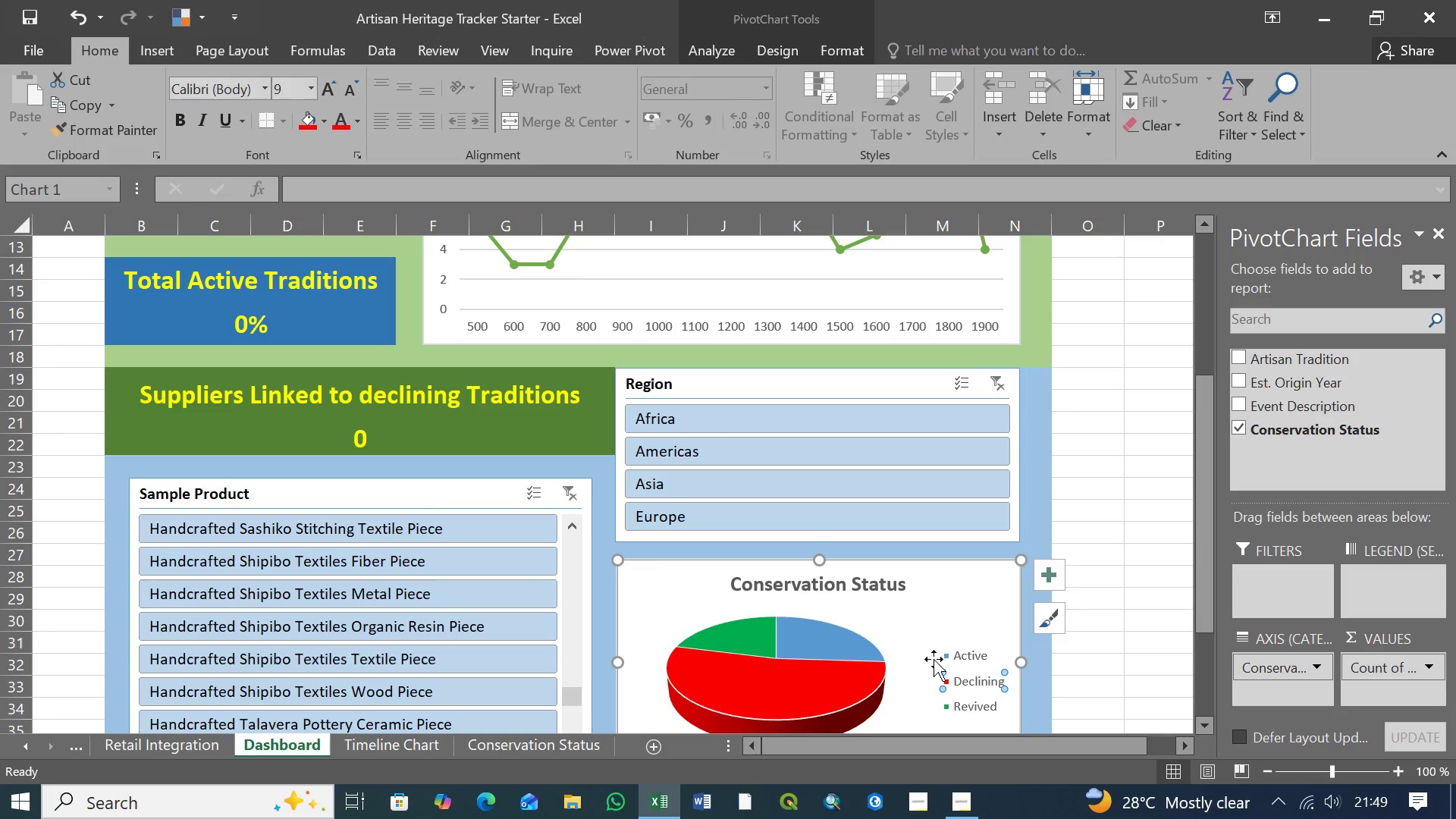 
left_click([947, 656])
 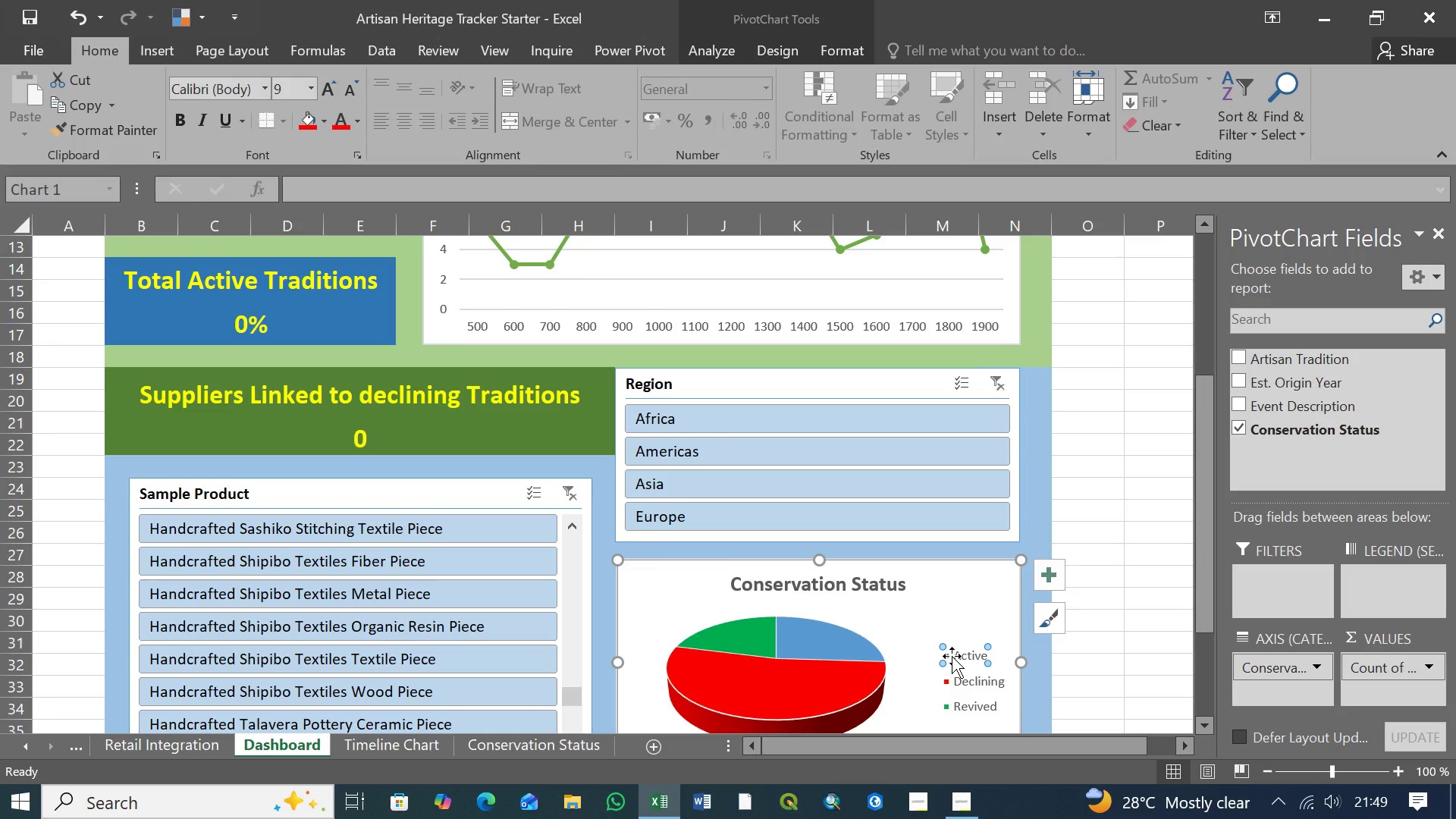 
right_click([952, 656])
 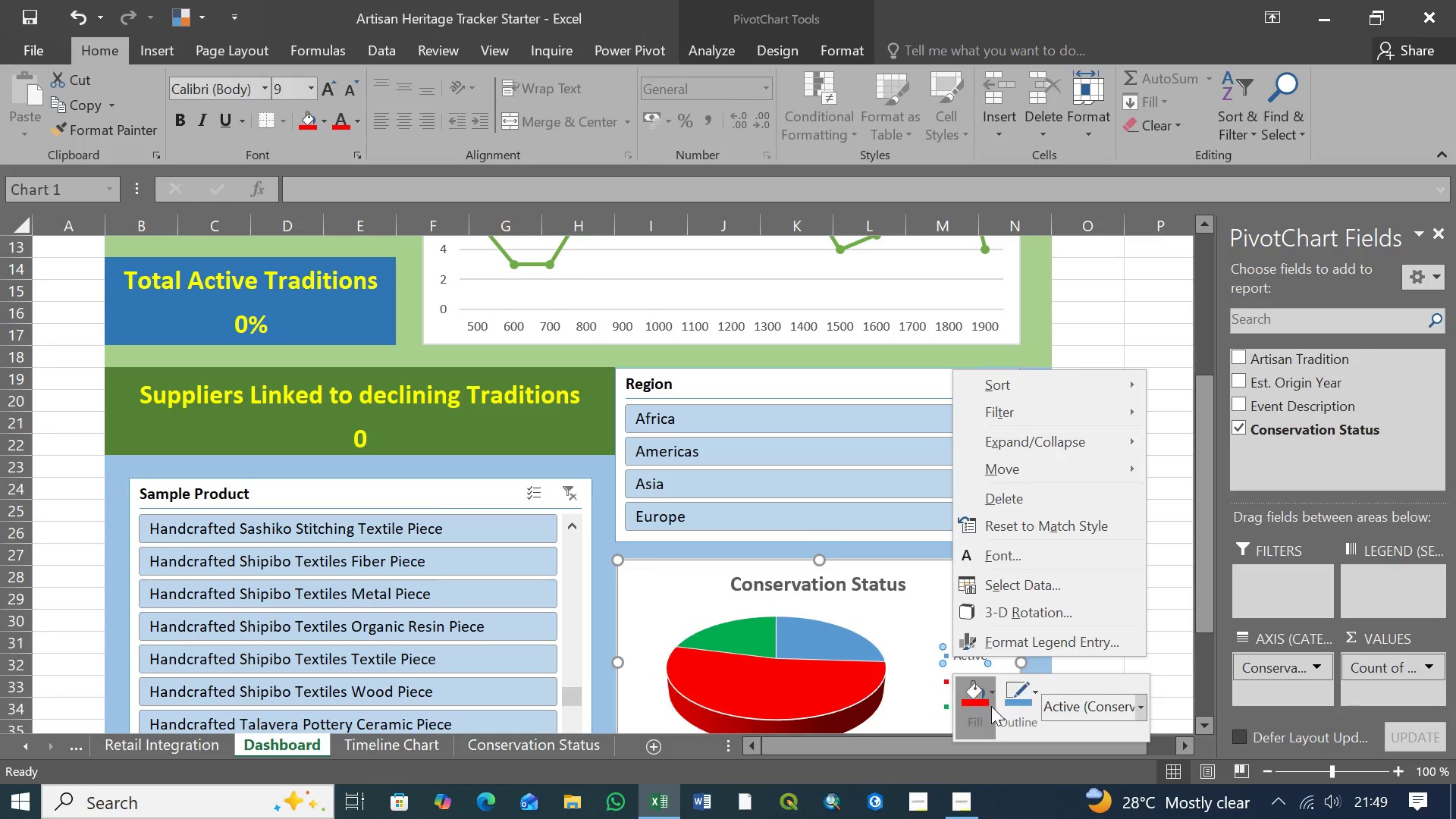 
left_click([991, 701])
 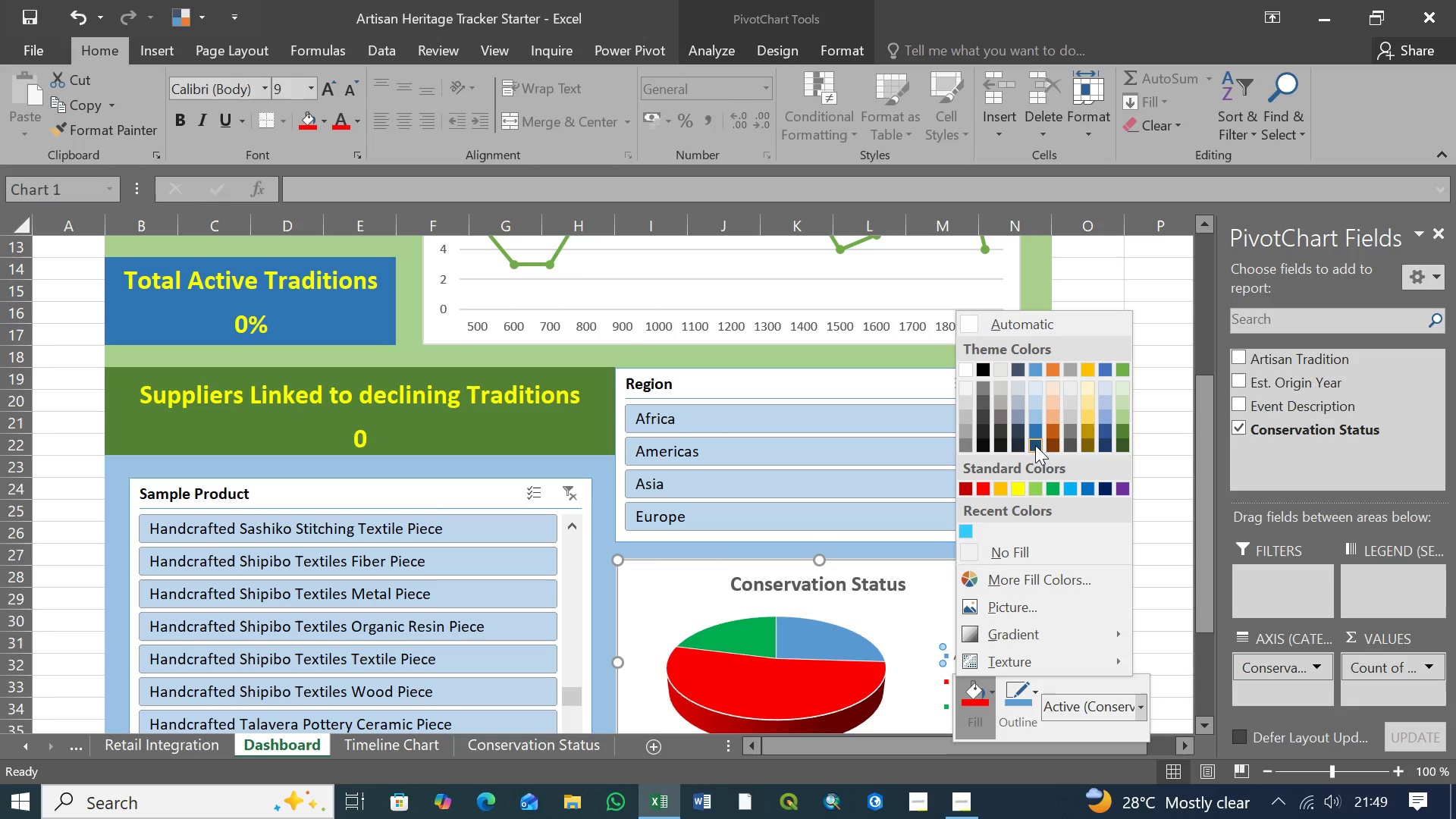 
left_click([1035, 445])
 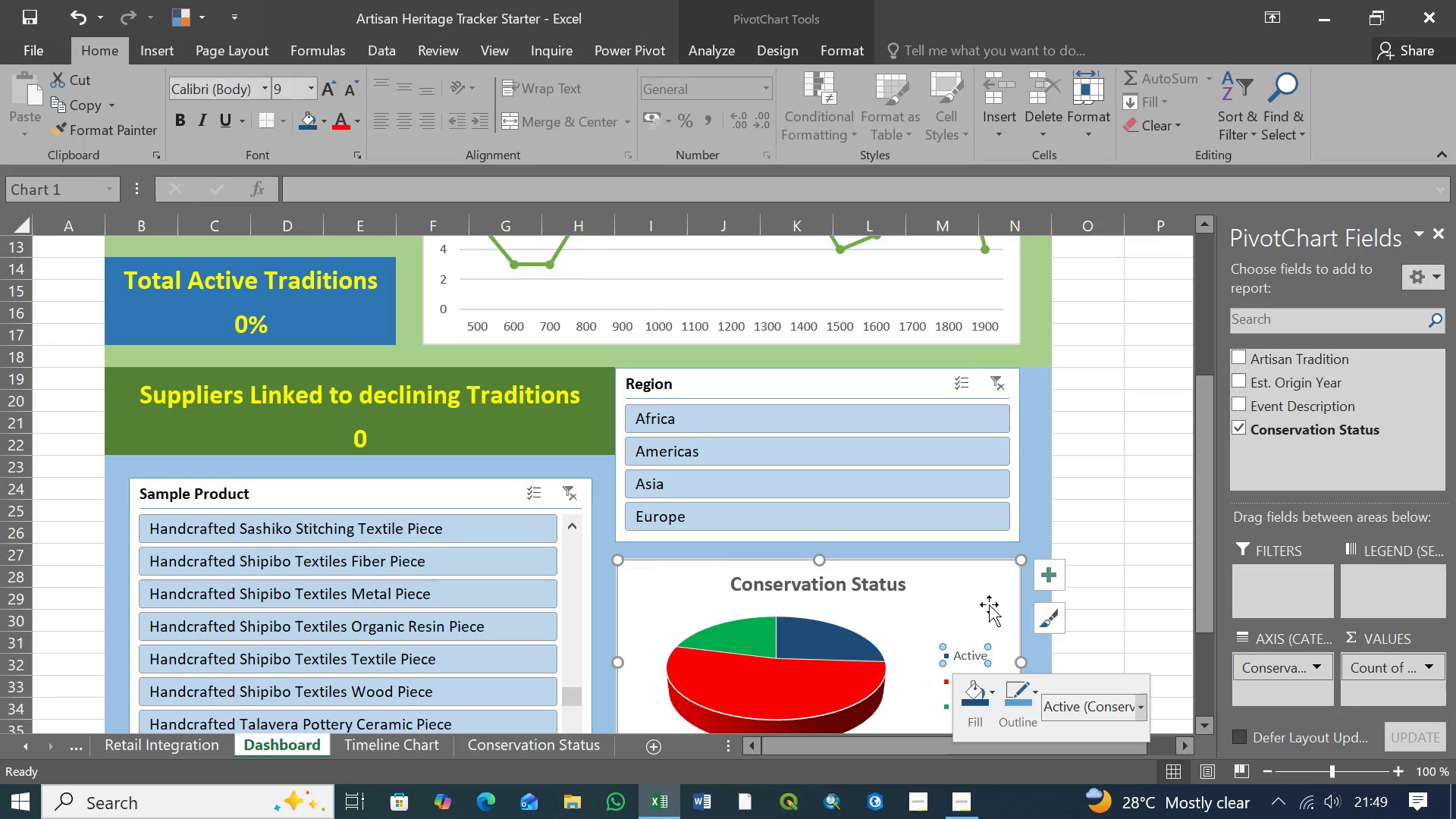 
left_click([987, 607])
 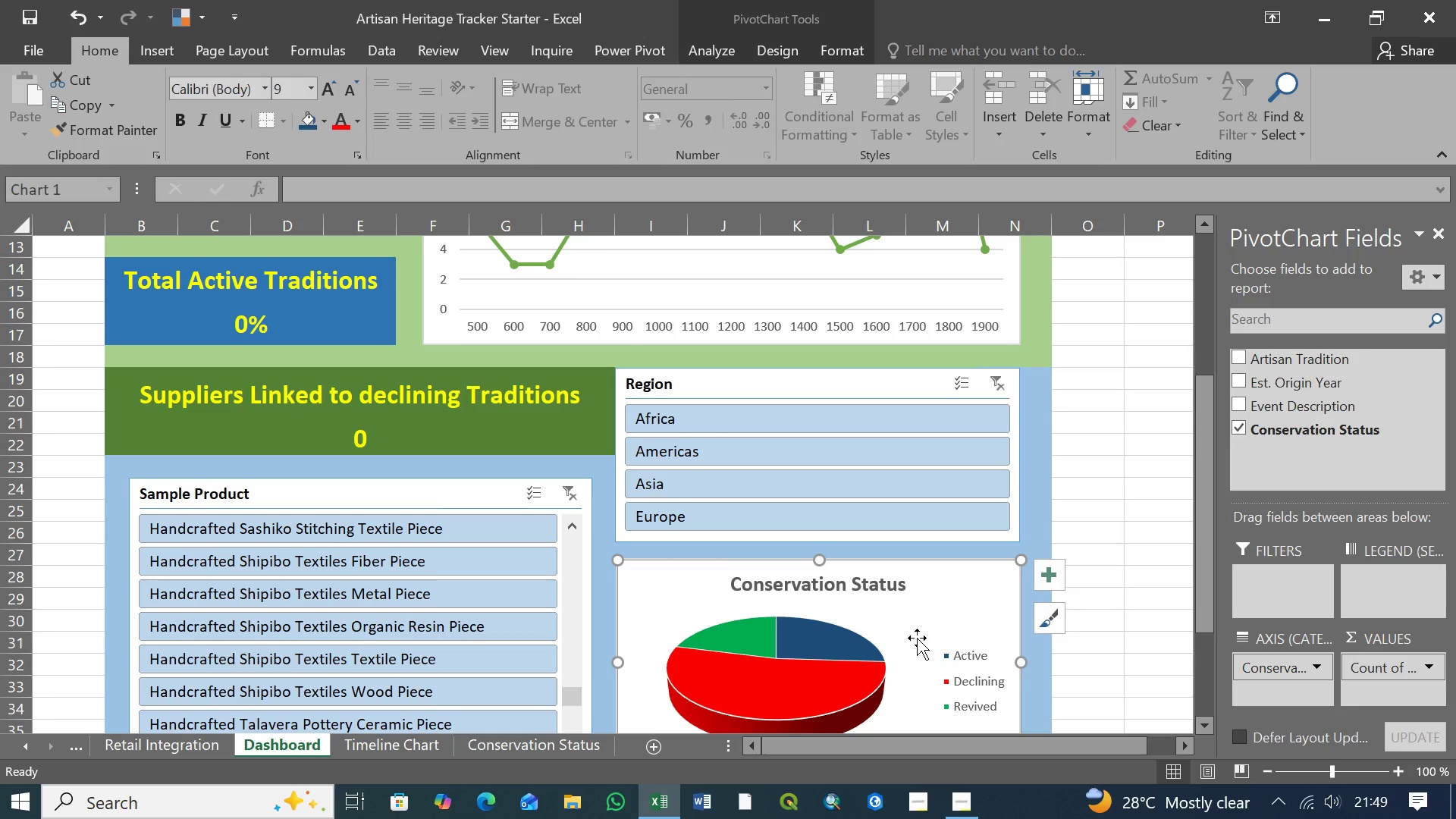 
scroll: coordinate [929, 638], scroll_direction: down, amount: 3.0
 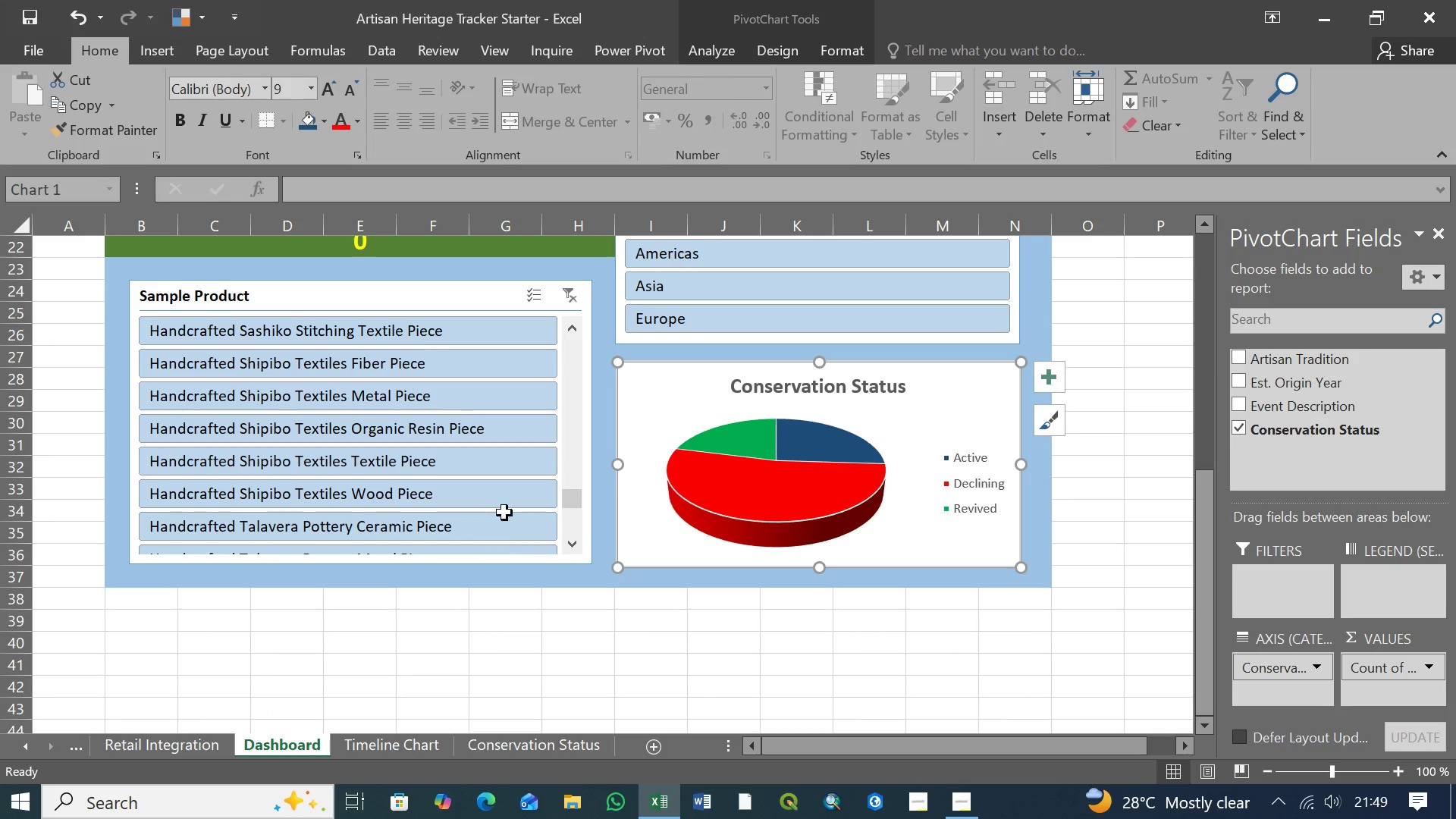 
left_click([428, 292])
 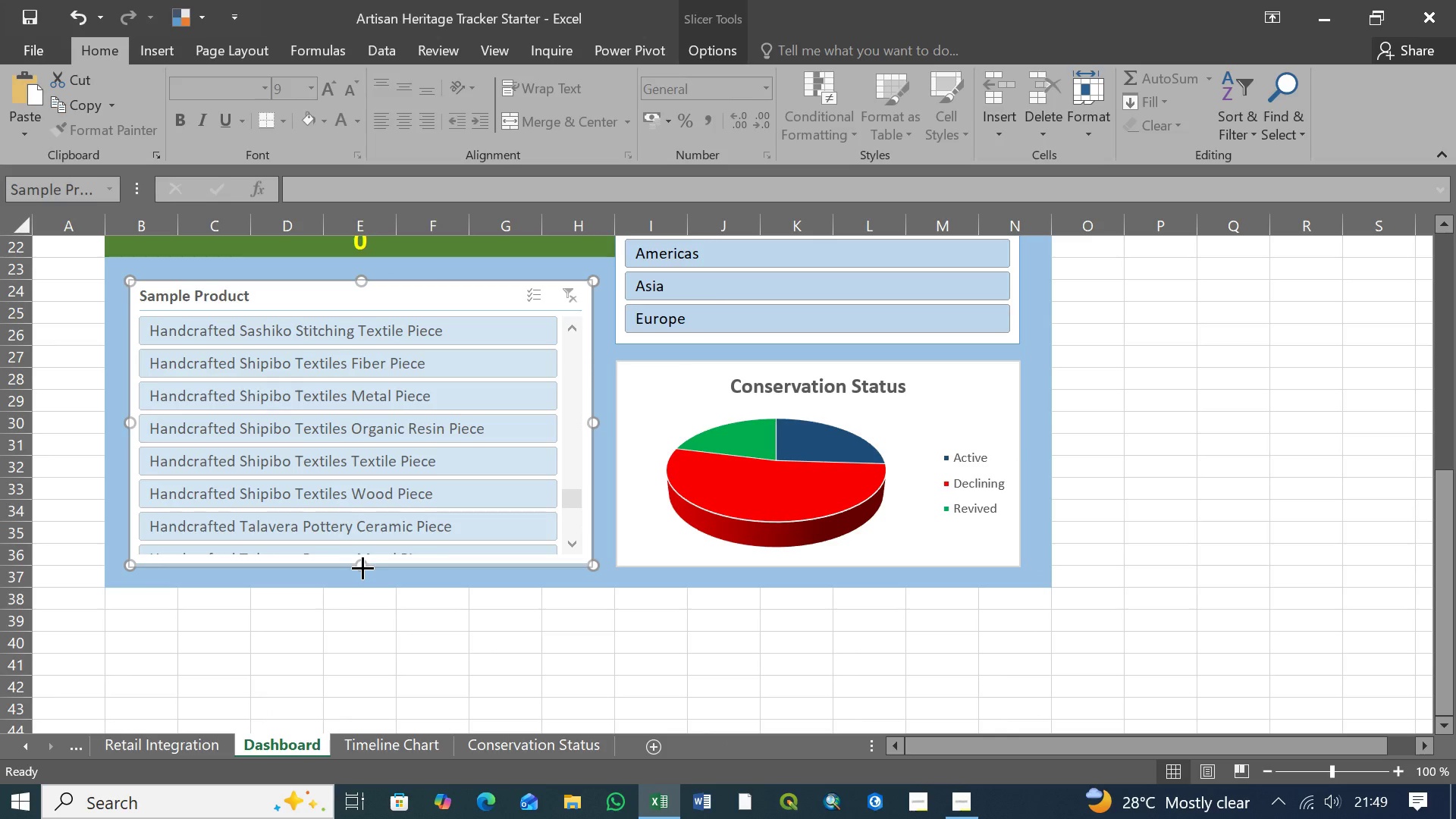 
wait(5.89)
 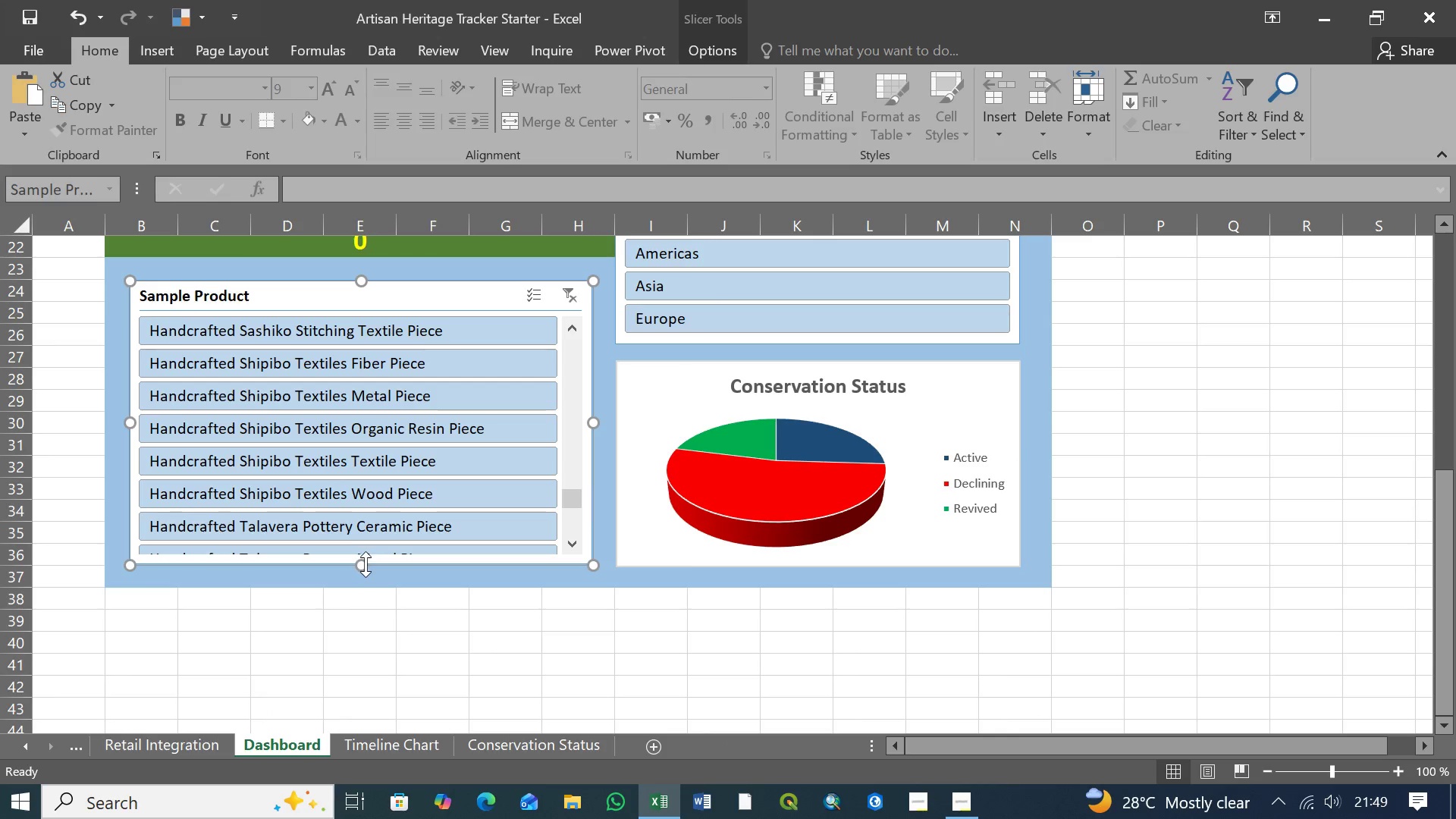 
left_click([576, 626])
 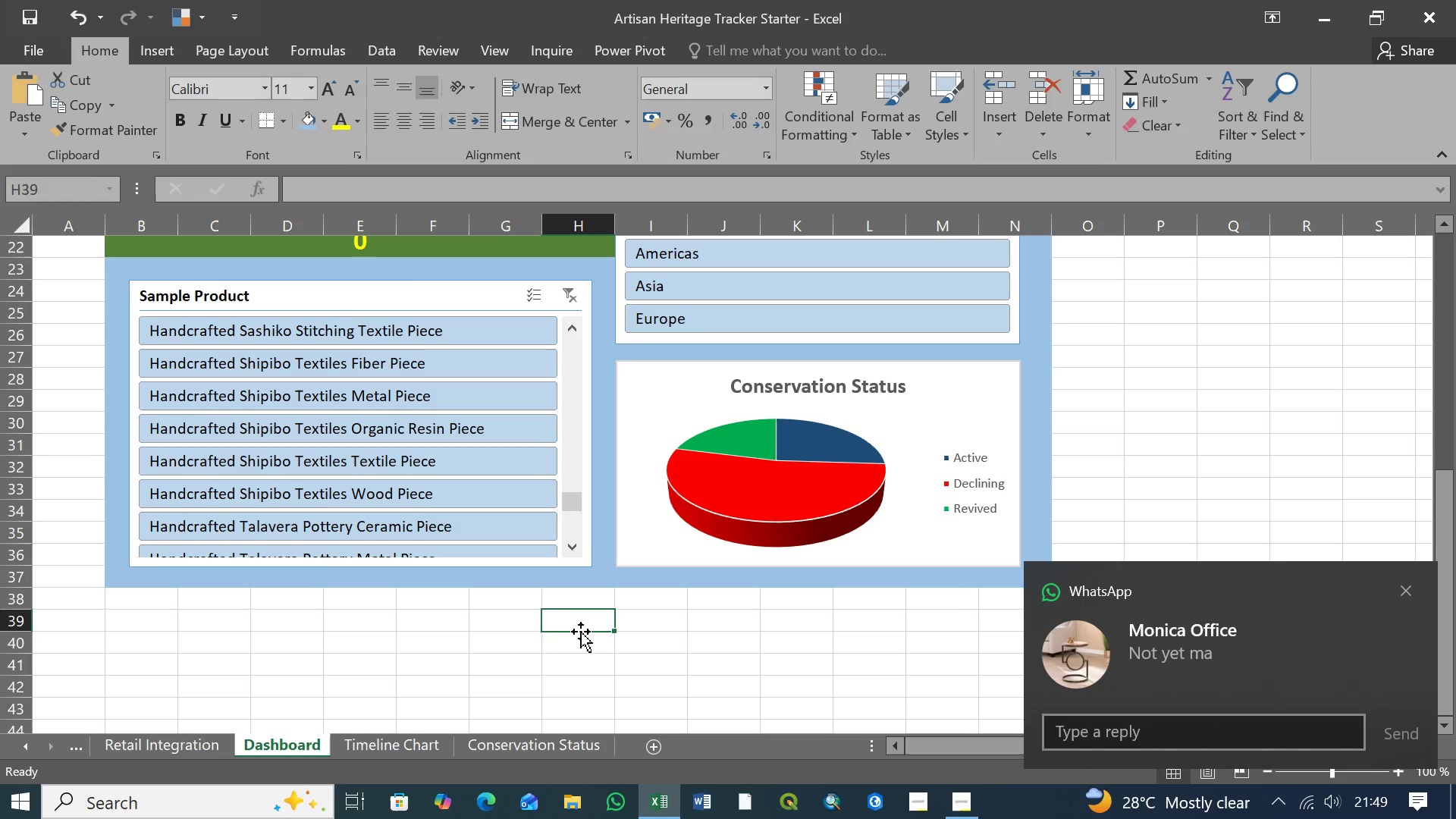 
wait(5.42)
 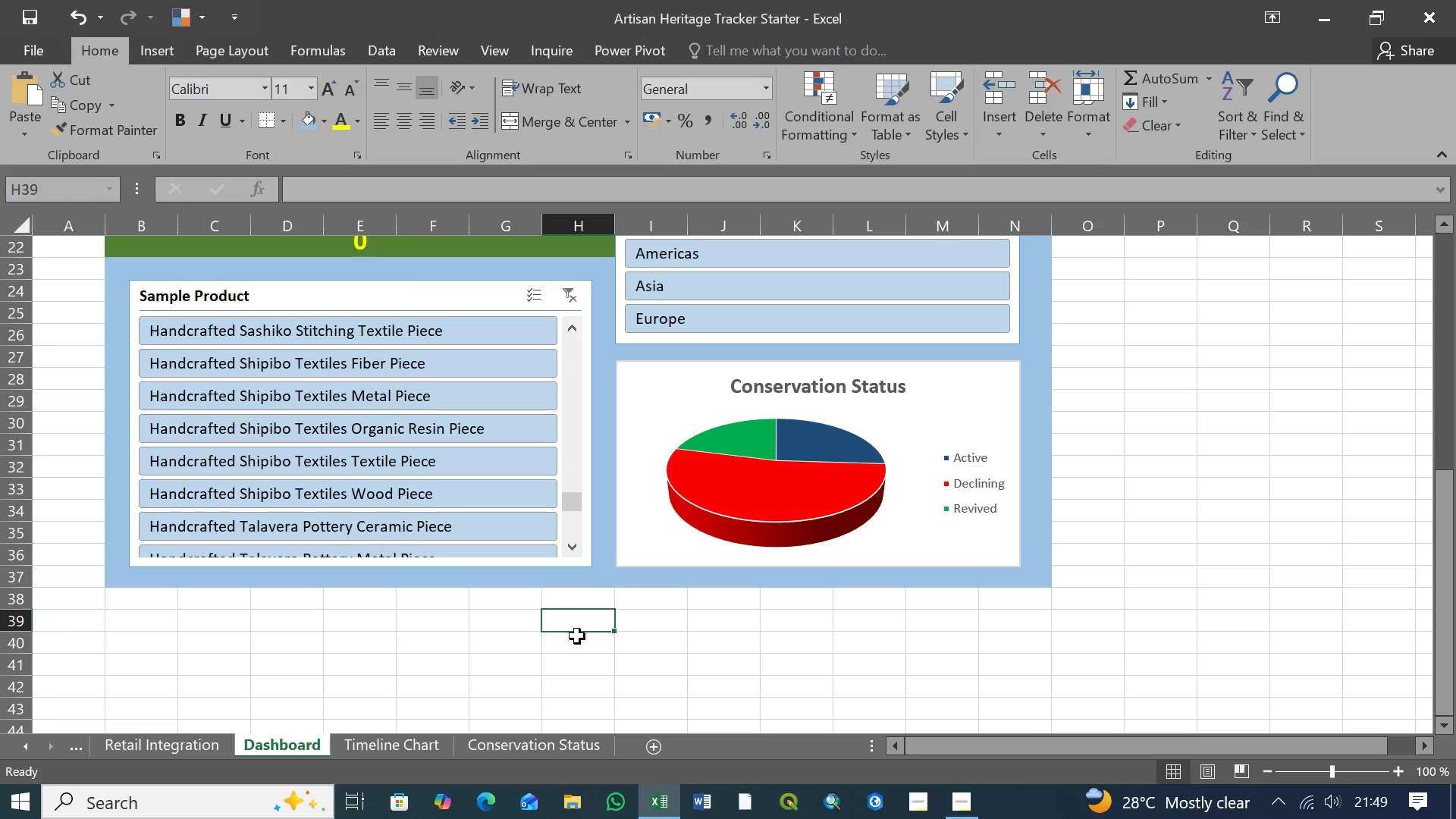 
left_click([1404, 595])
 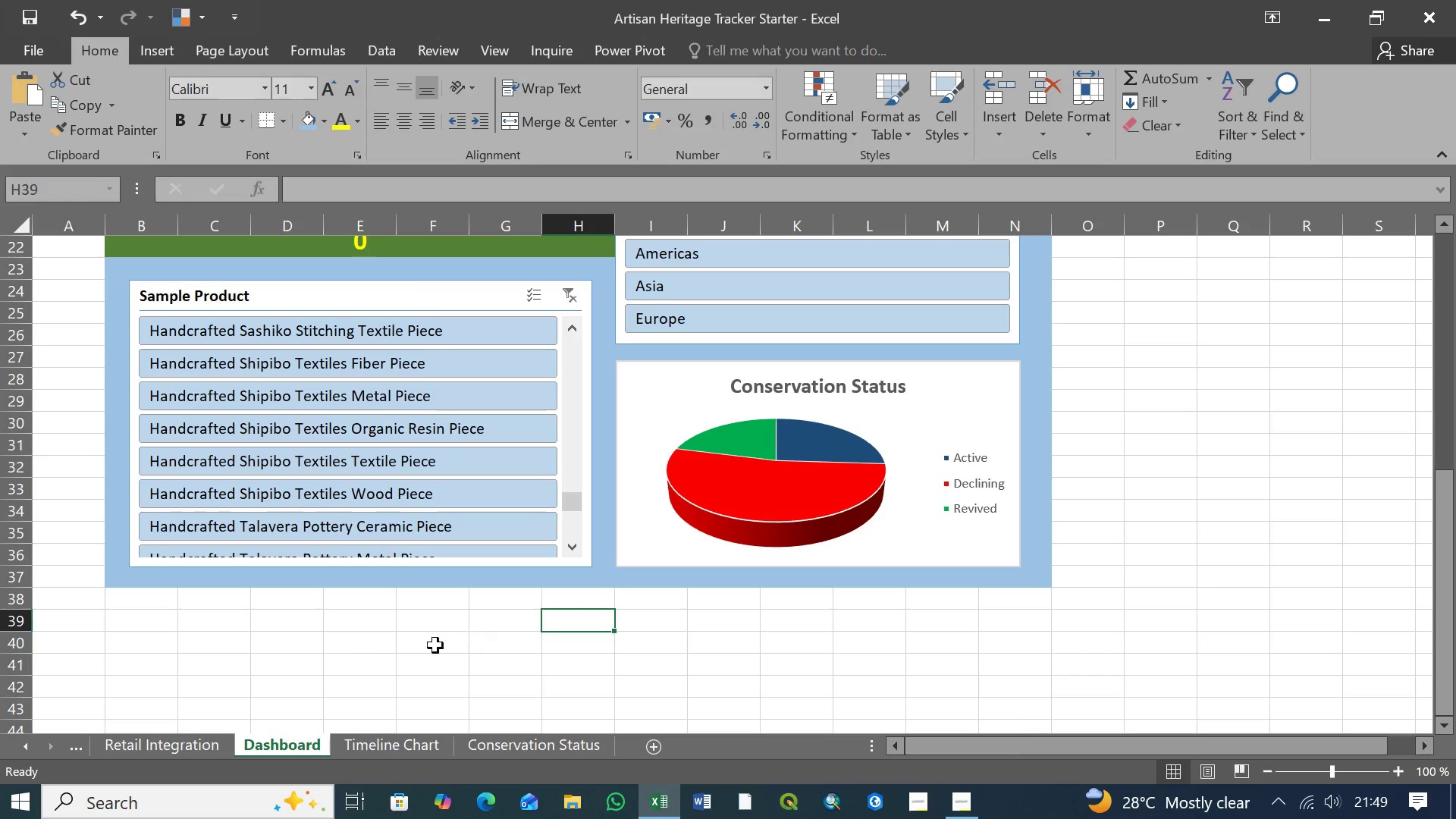 
left_click([351, 646])
 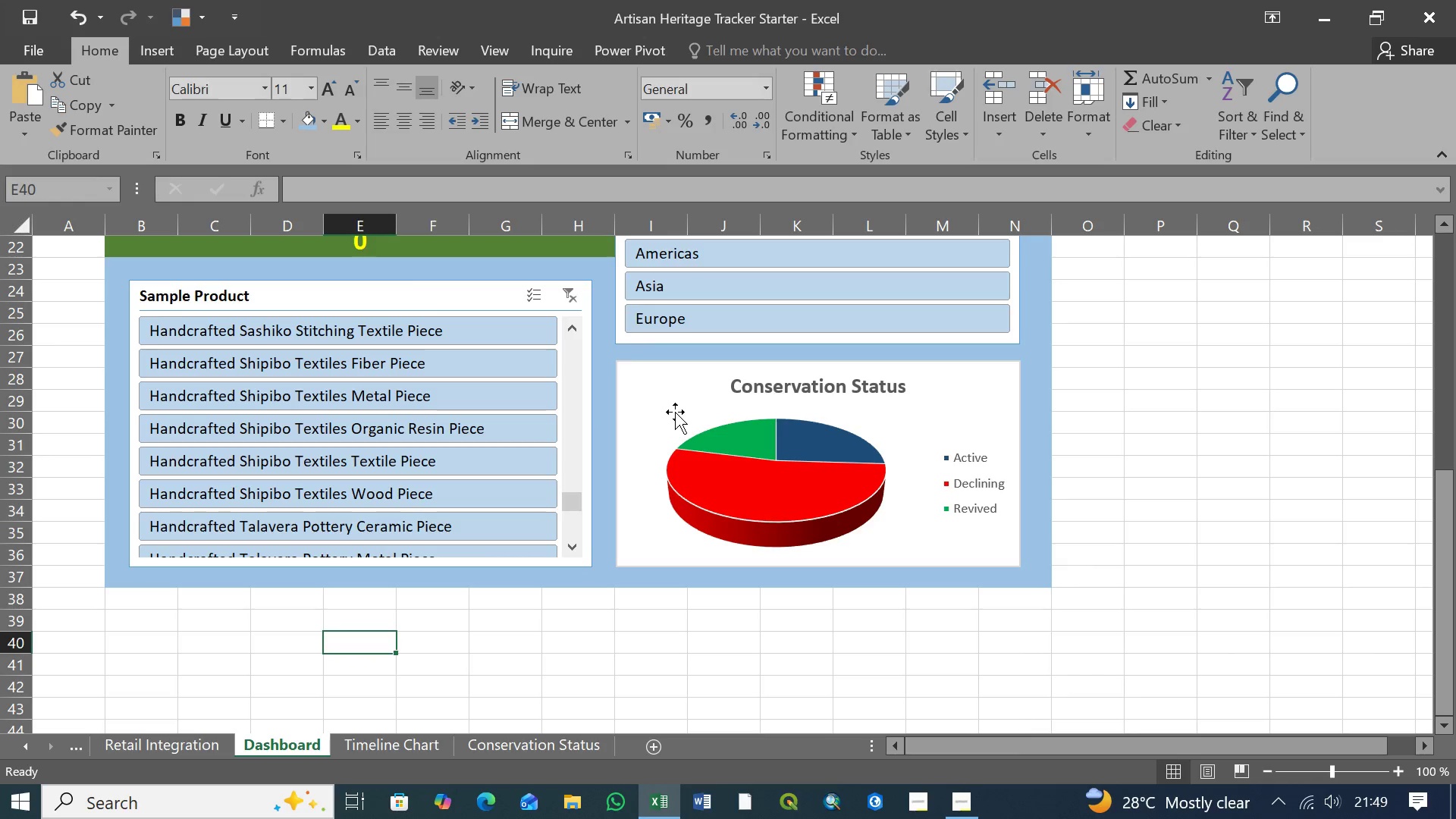 
left_click([657, 406])
 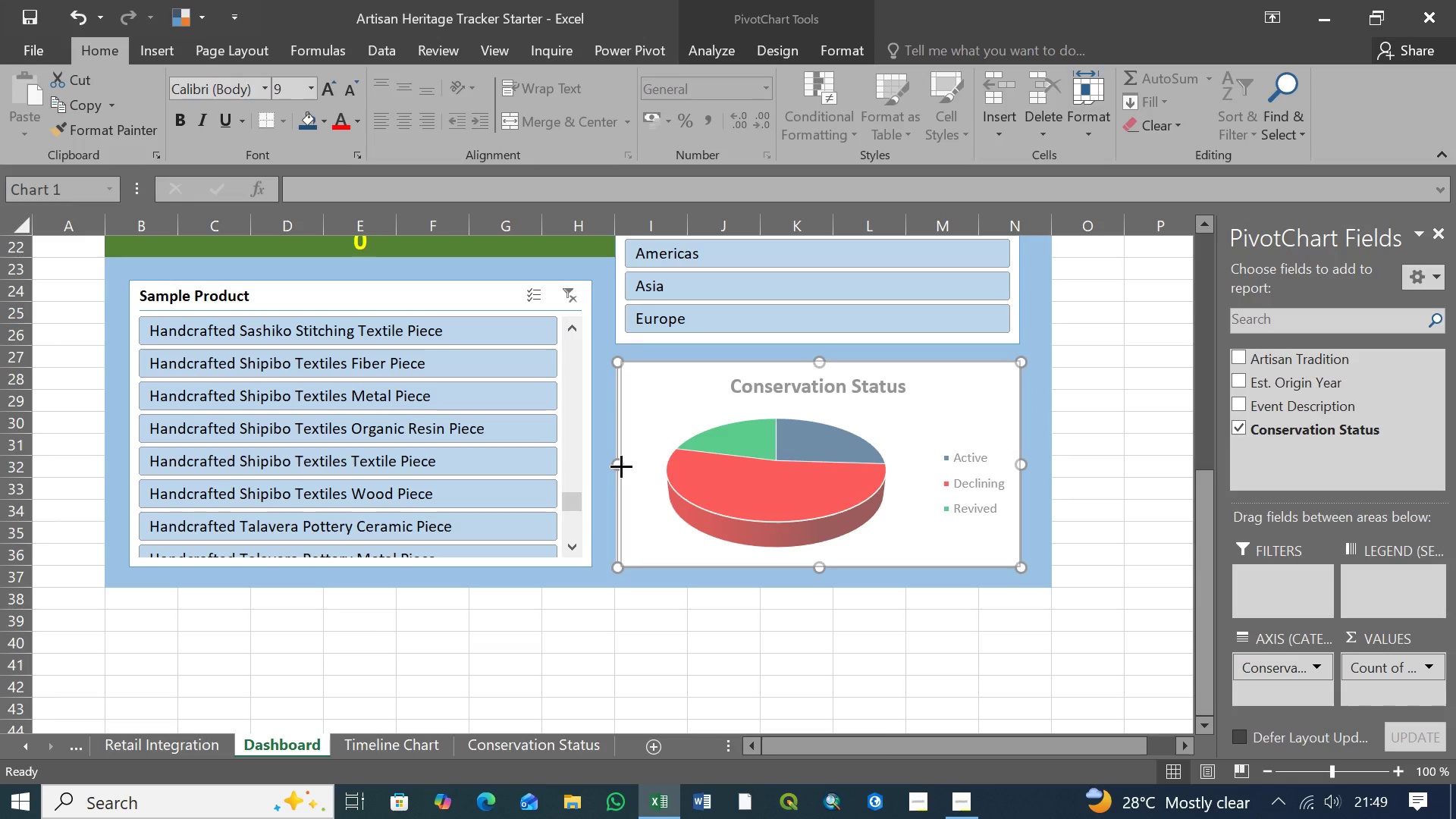 
wait(5.55)
 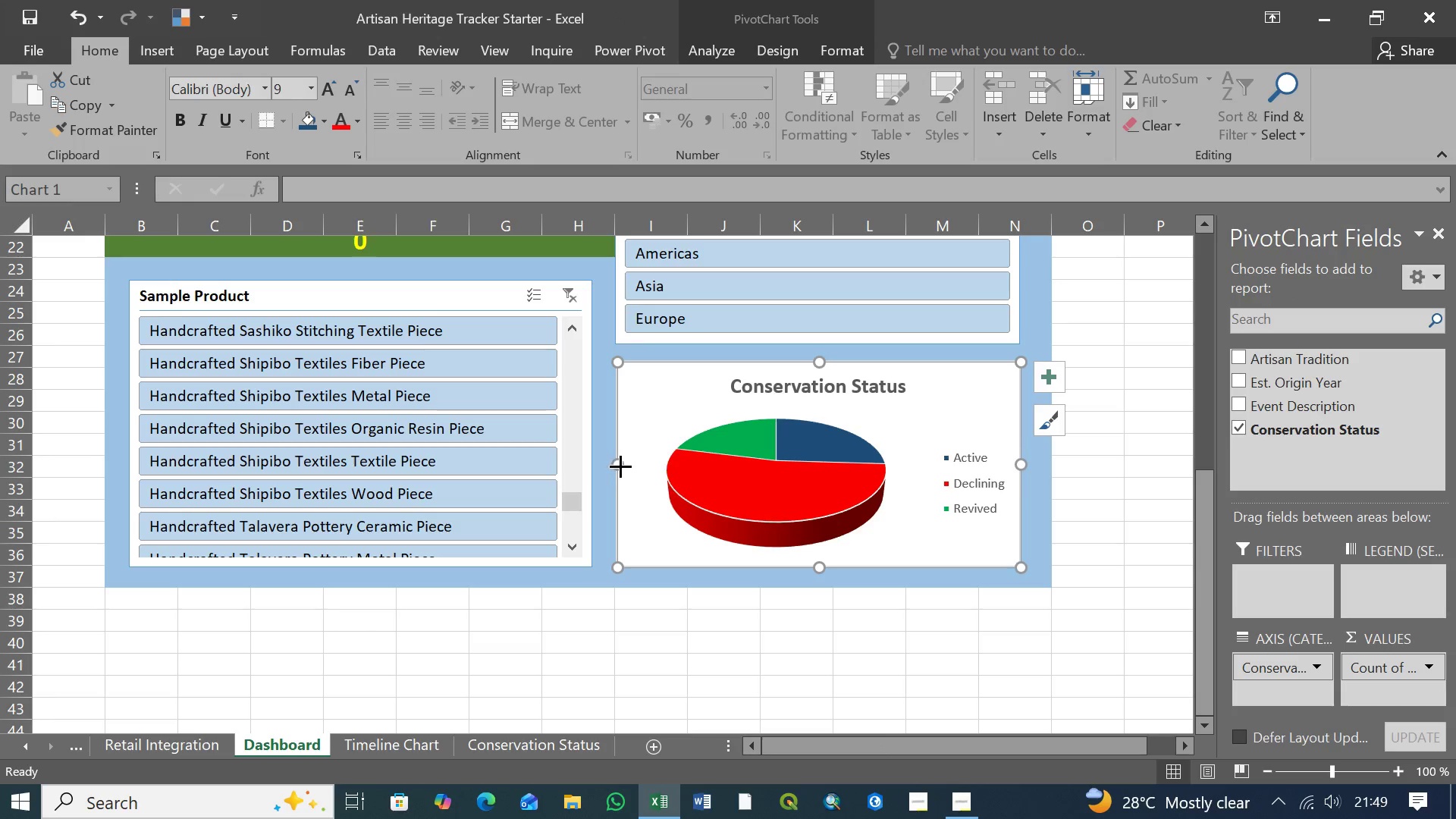 
left_click([620, 466])
 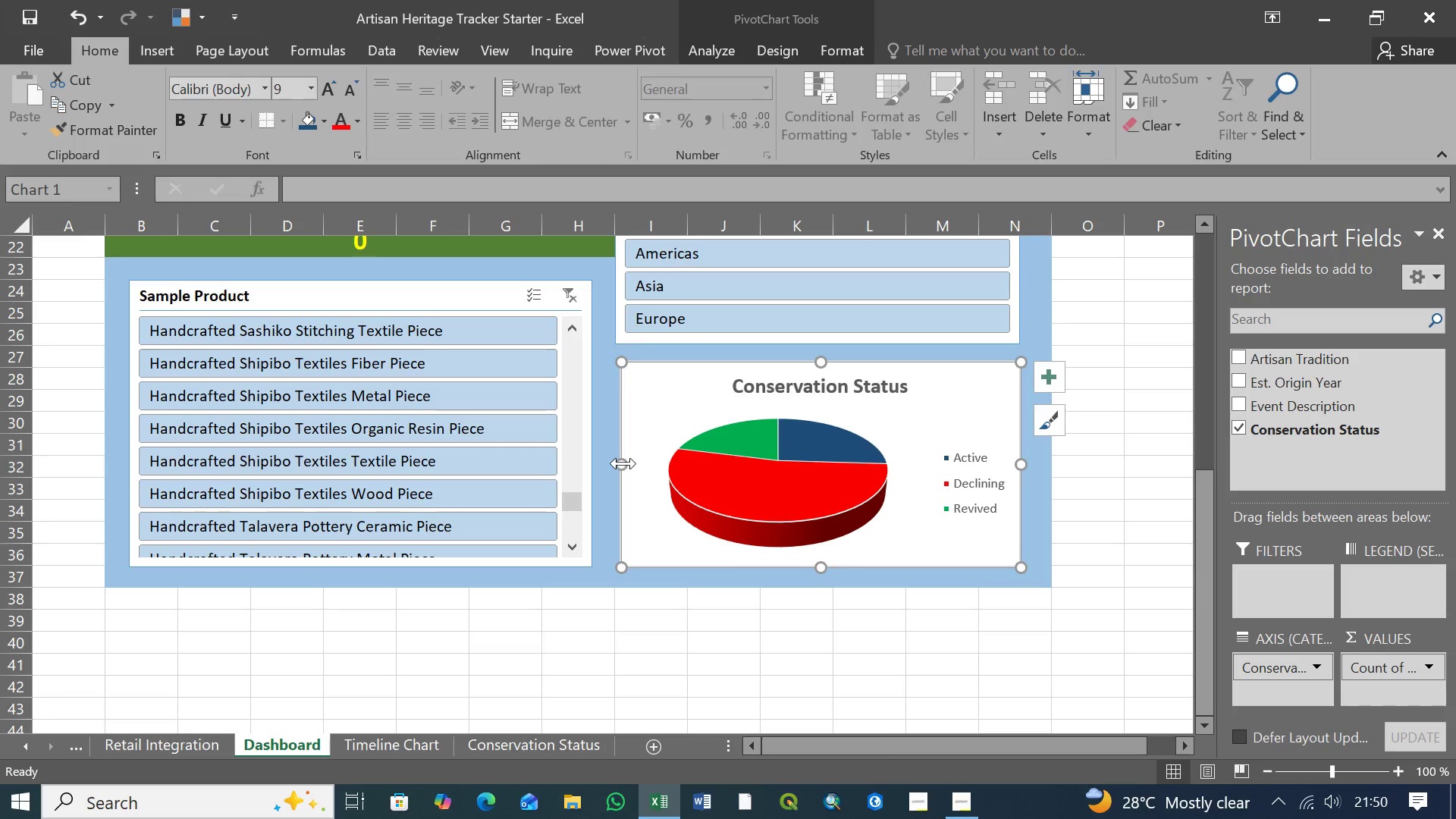 
left_click_drag(start_coordinate=[623, 463], to_coordinate=[617, 464])
 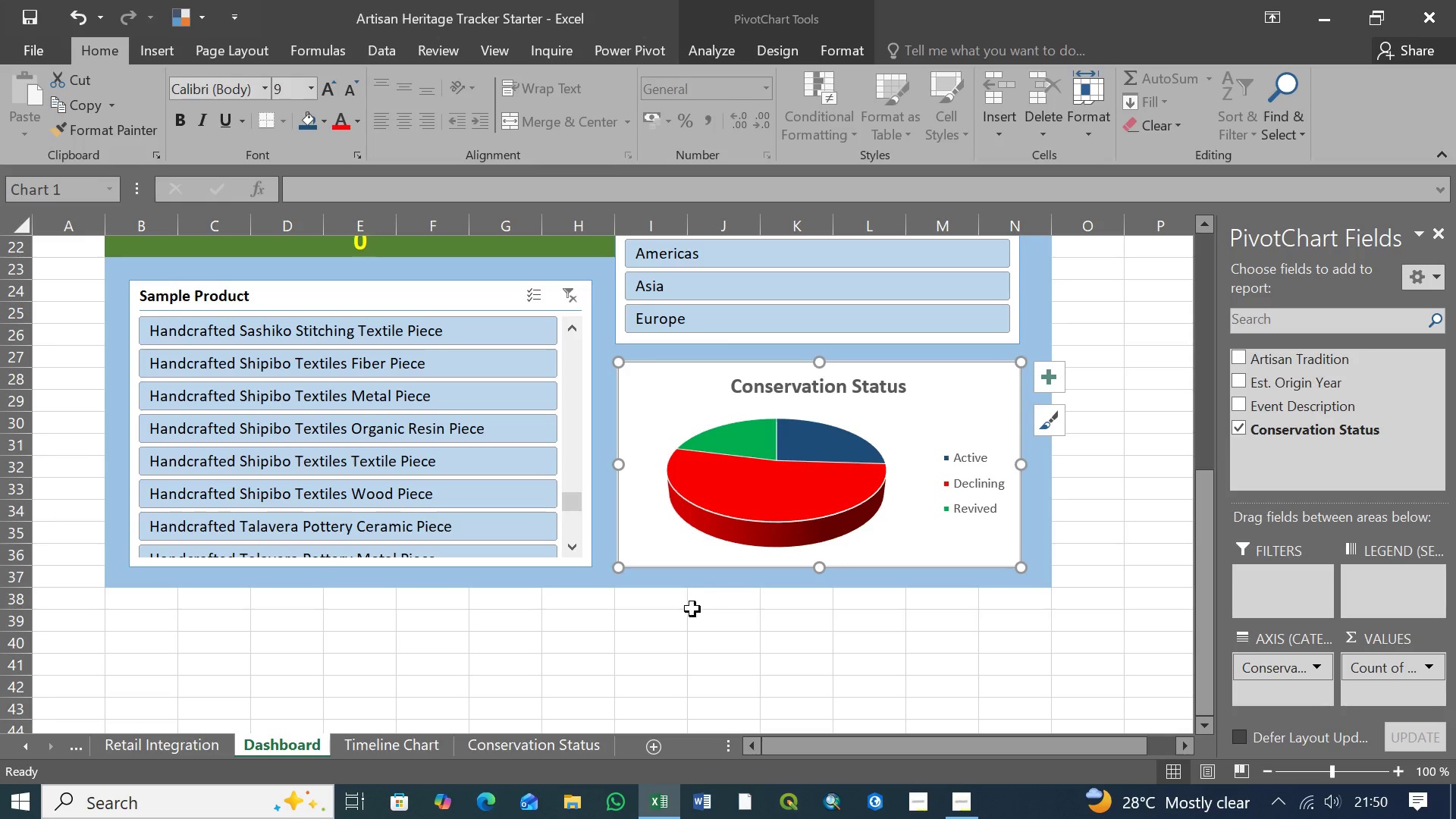 
left_click([692, 616])
 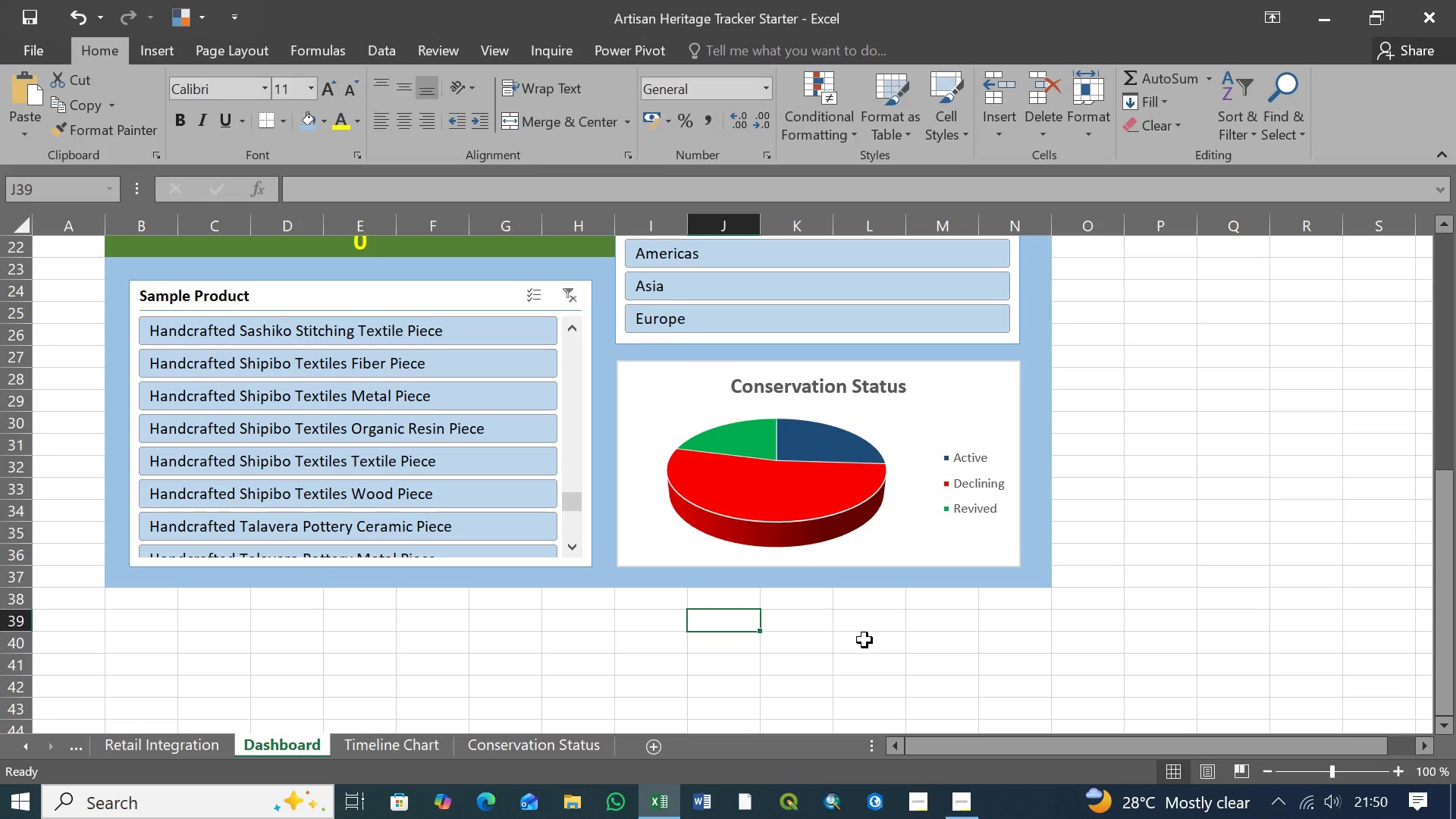 
key(Control+S)
 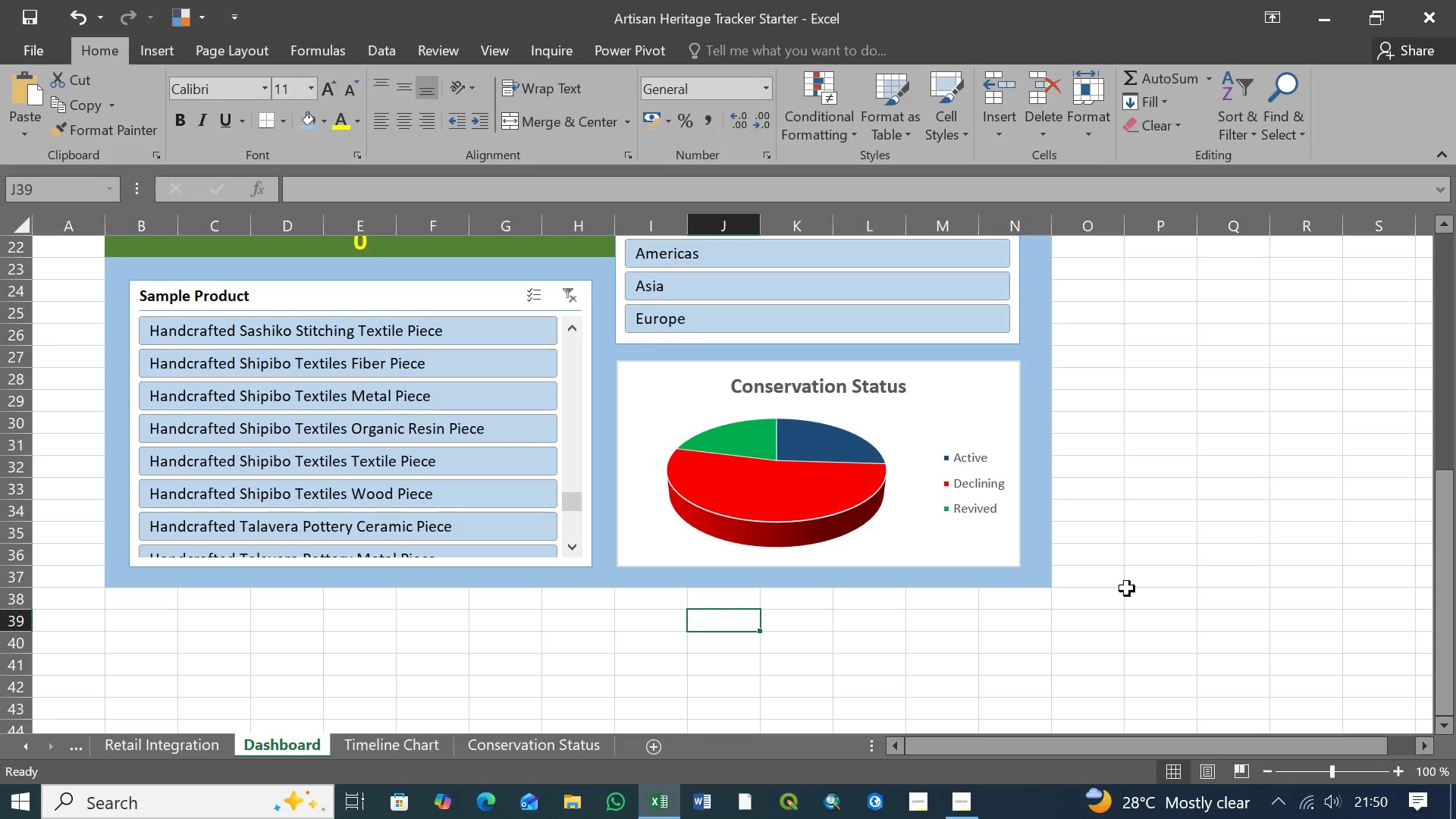 
left_click([1150, 547])
 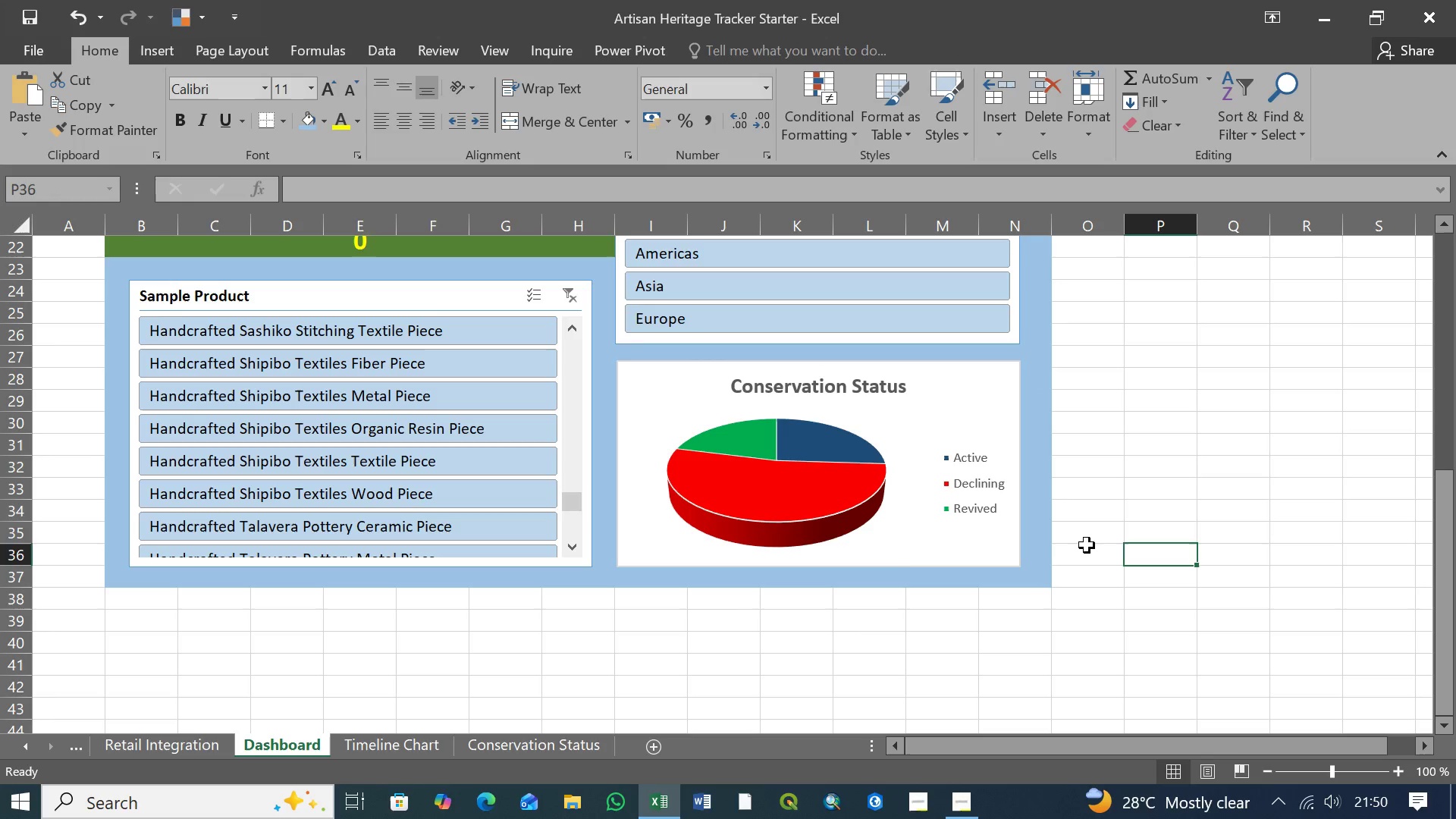 
scroll: coordinate [655, 600], scroll_direction: up, amount: 12.0
 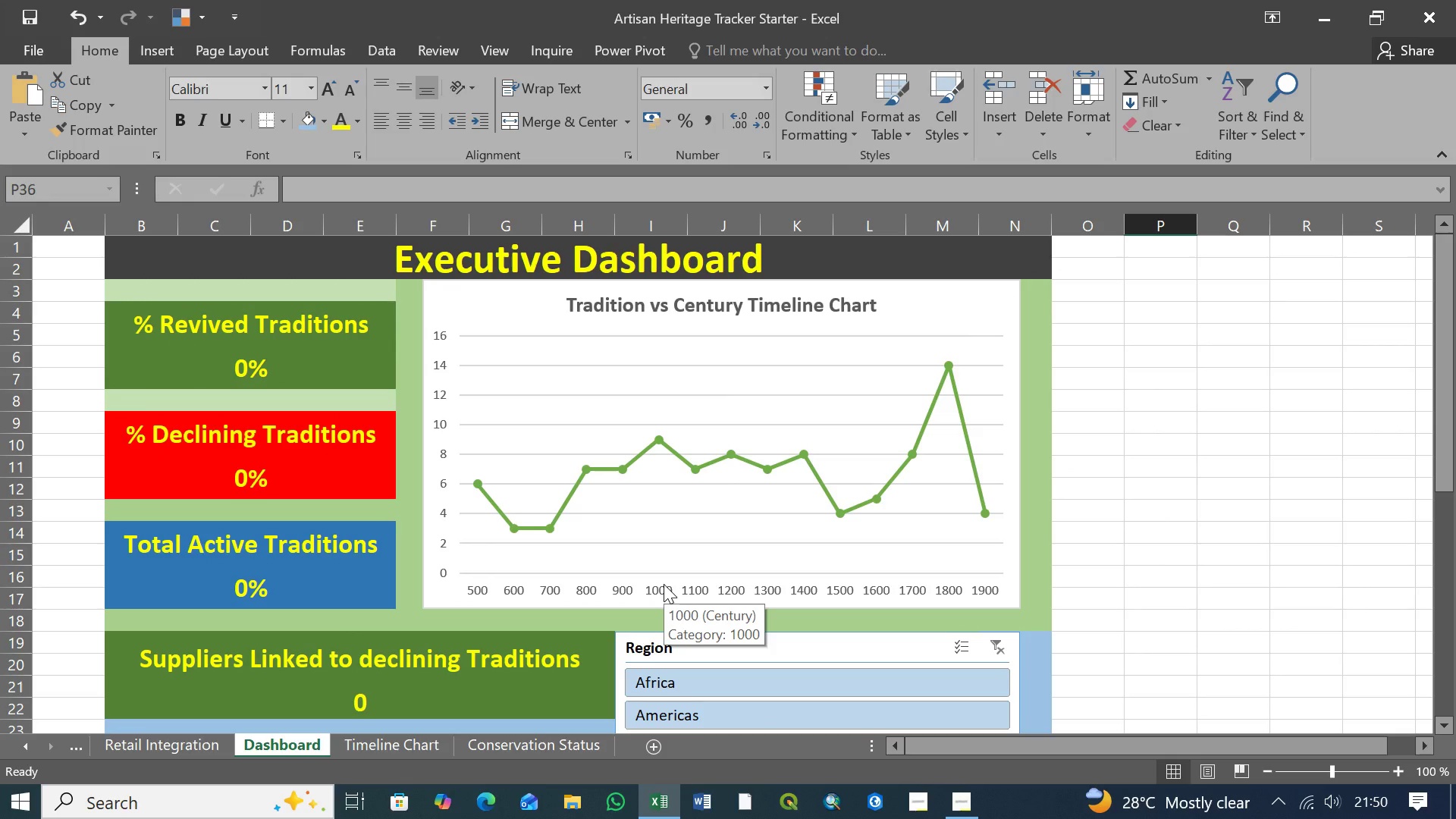 
key(Control+S)
 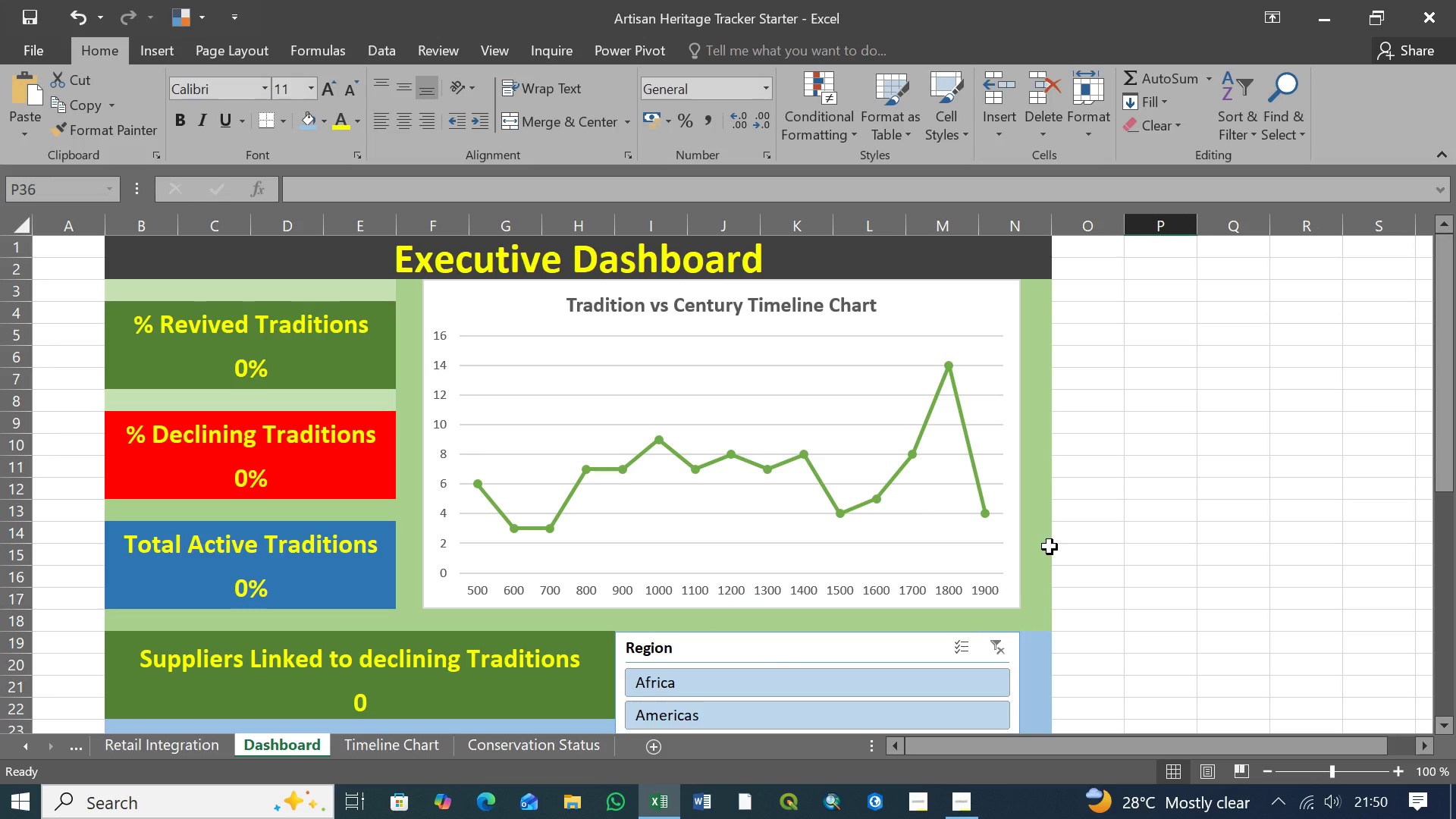 
scroll: coordinate [1053, 539], scroll_direction: down, amount: 6.0
 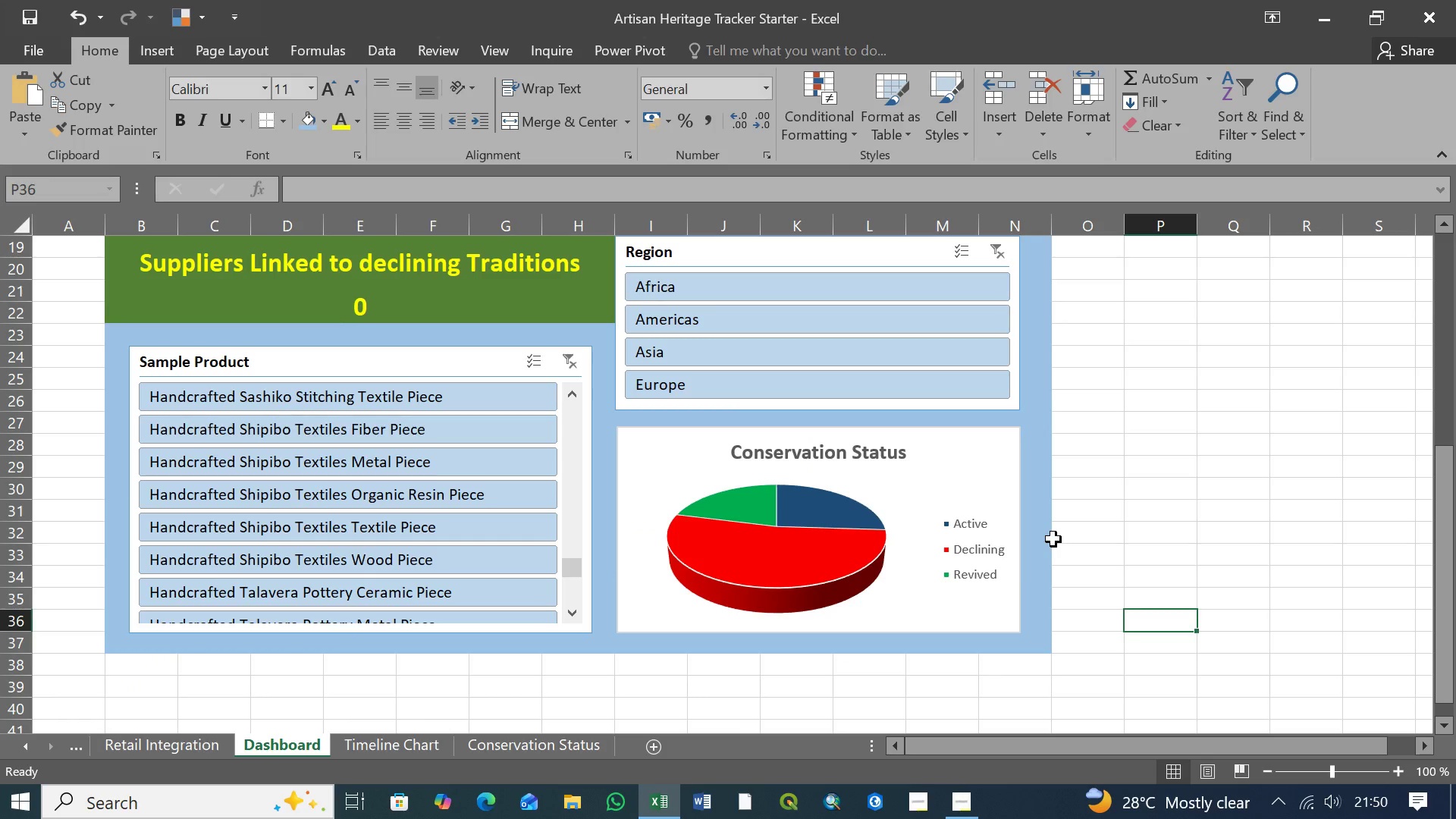 
scroll: coordinate [1053, 539], scroll_direction: up, amount: 2.0
 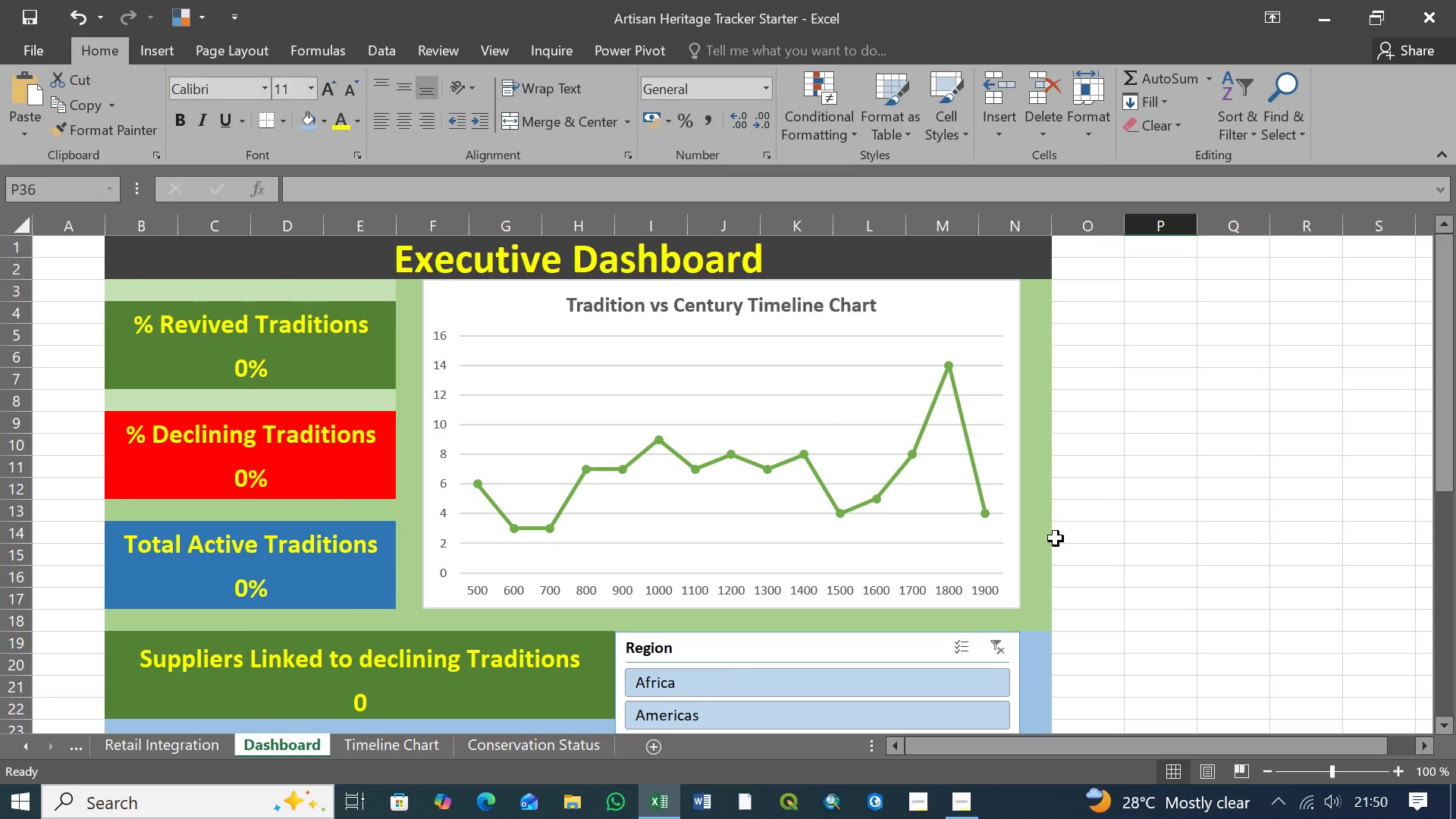 
scroll: coordinate [1058, 535], scroll_direction: down, amount: 7.0
 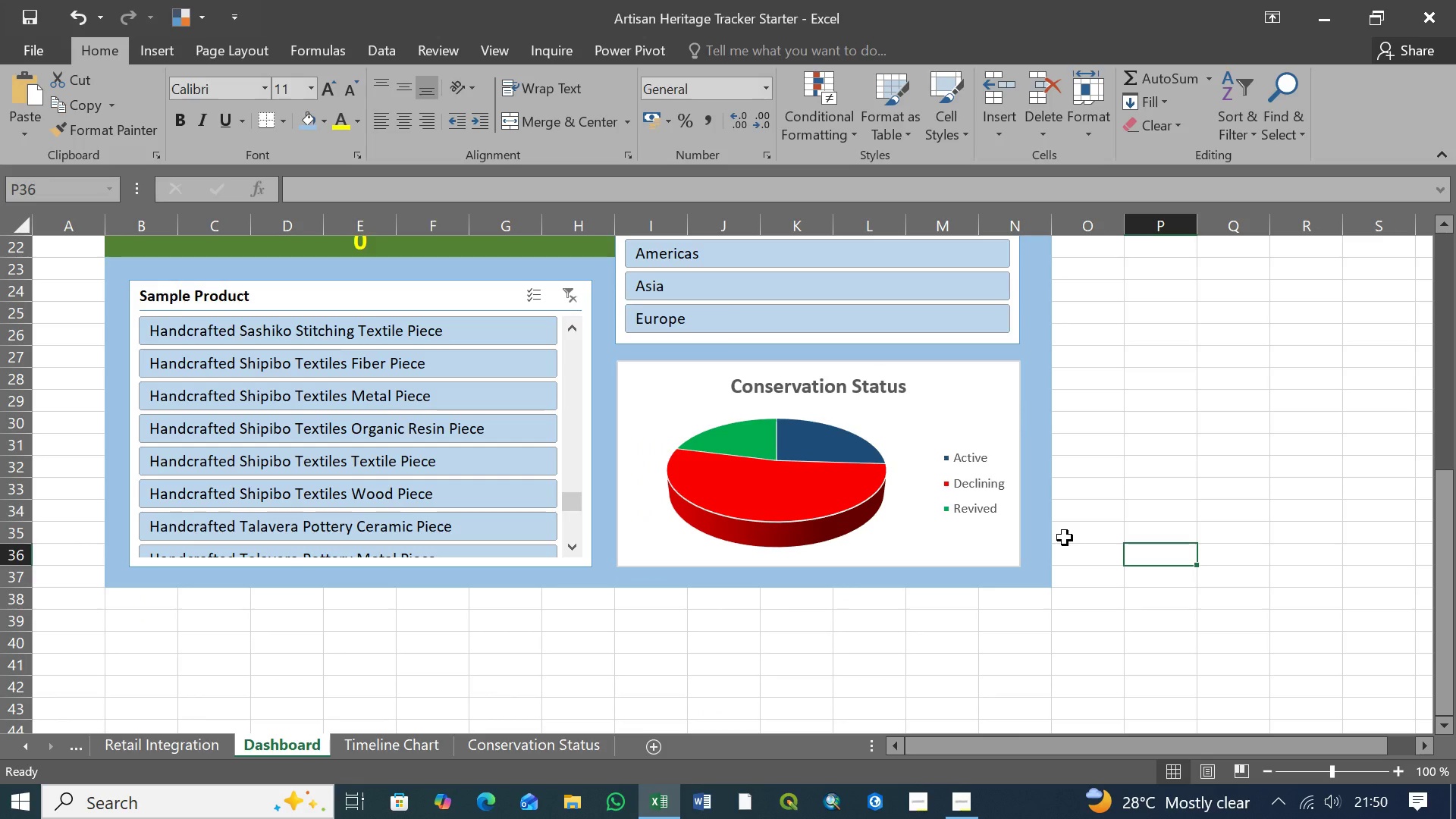 
key(Control+S)
 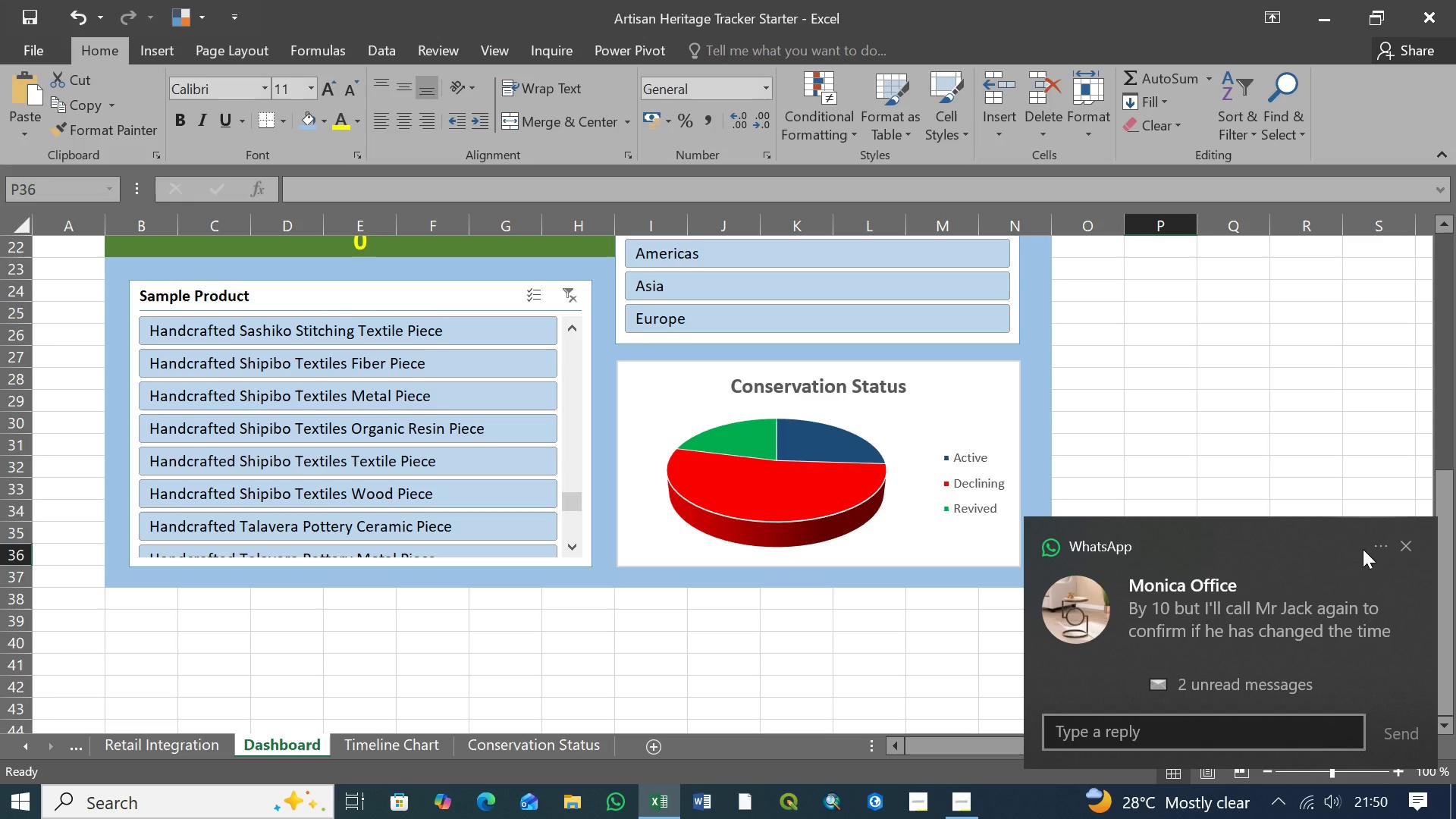 
left_click([1404, 548])
 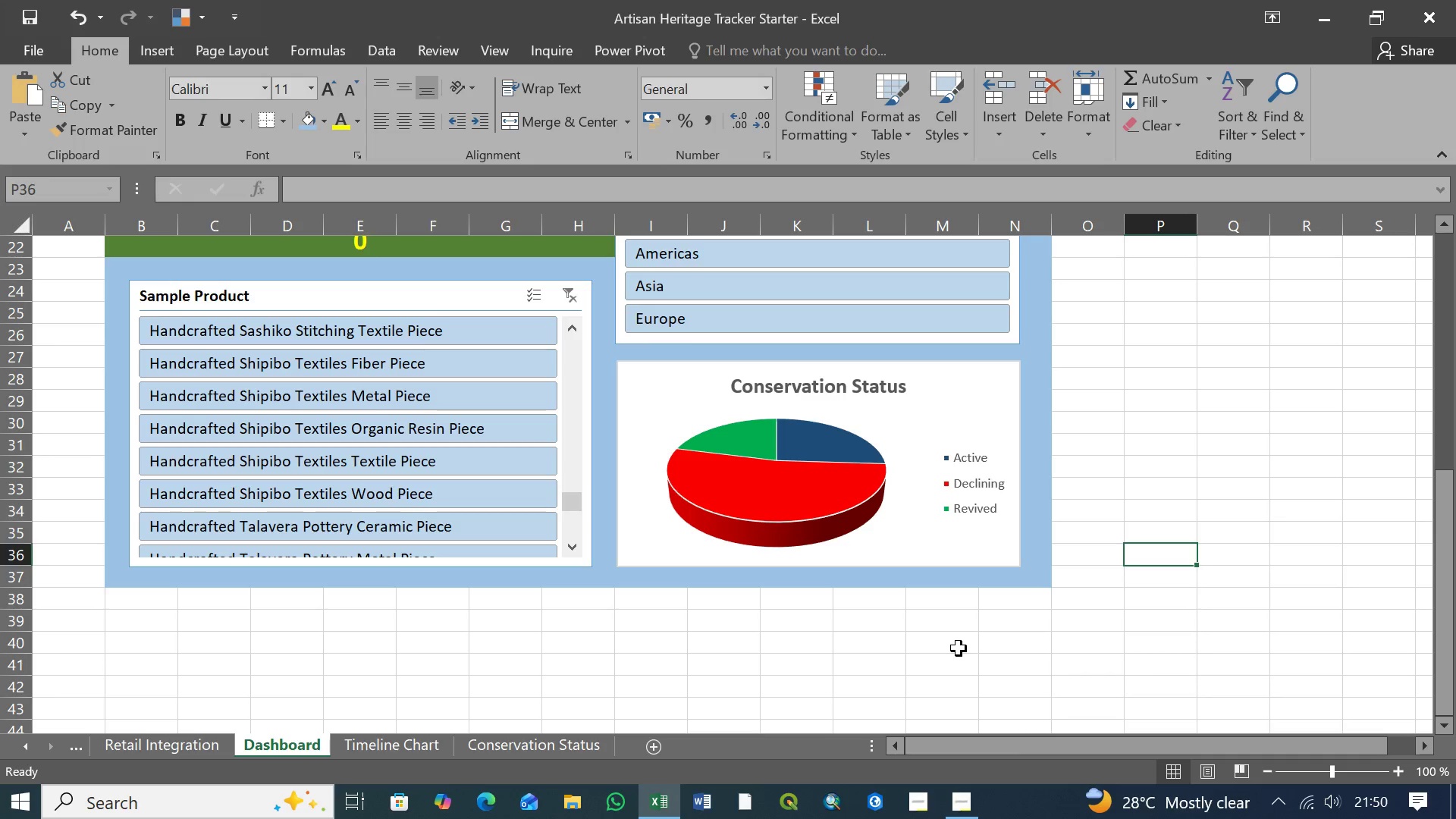 
scroll: coordinate [956, 626], scroll_direction: up, amount: 4.0
 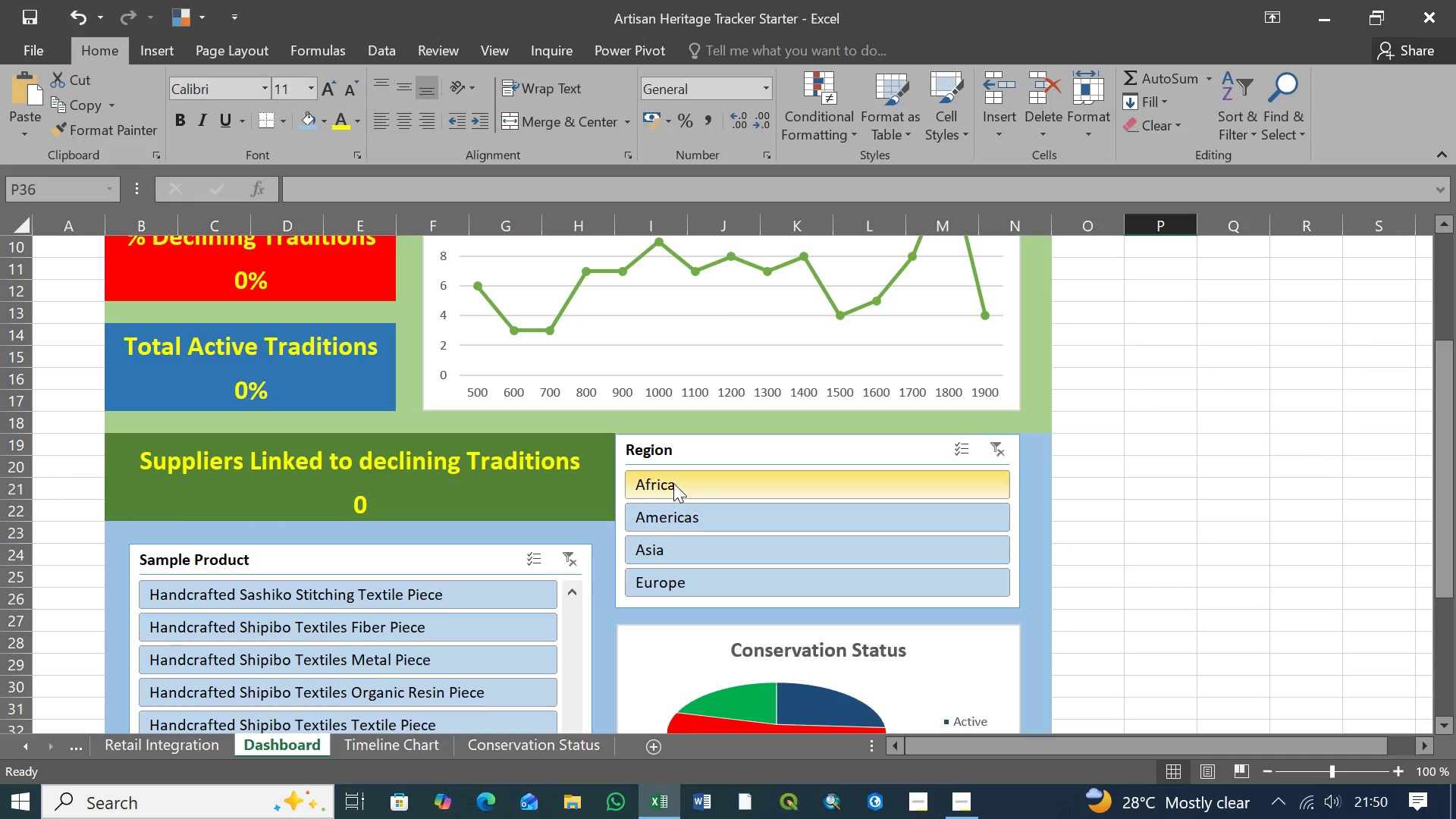 
left_click([673, 483])
 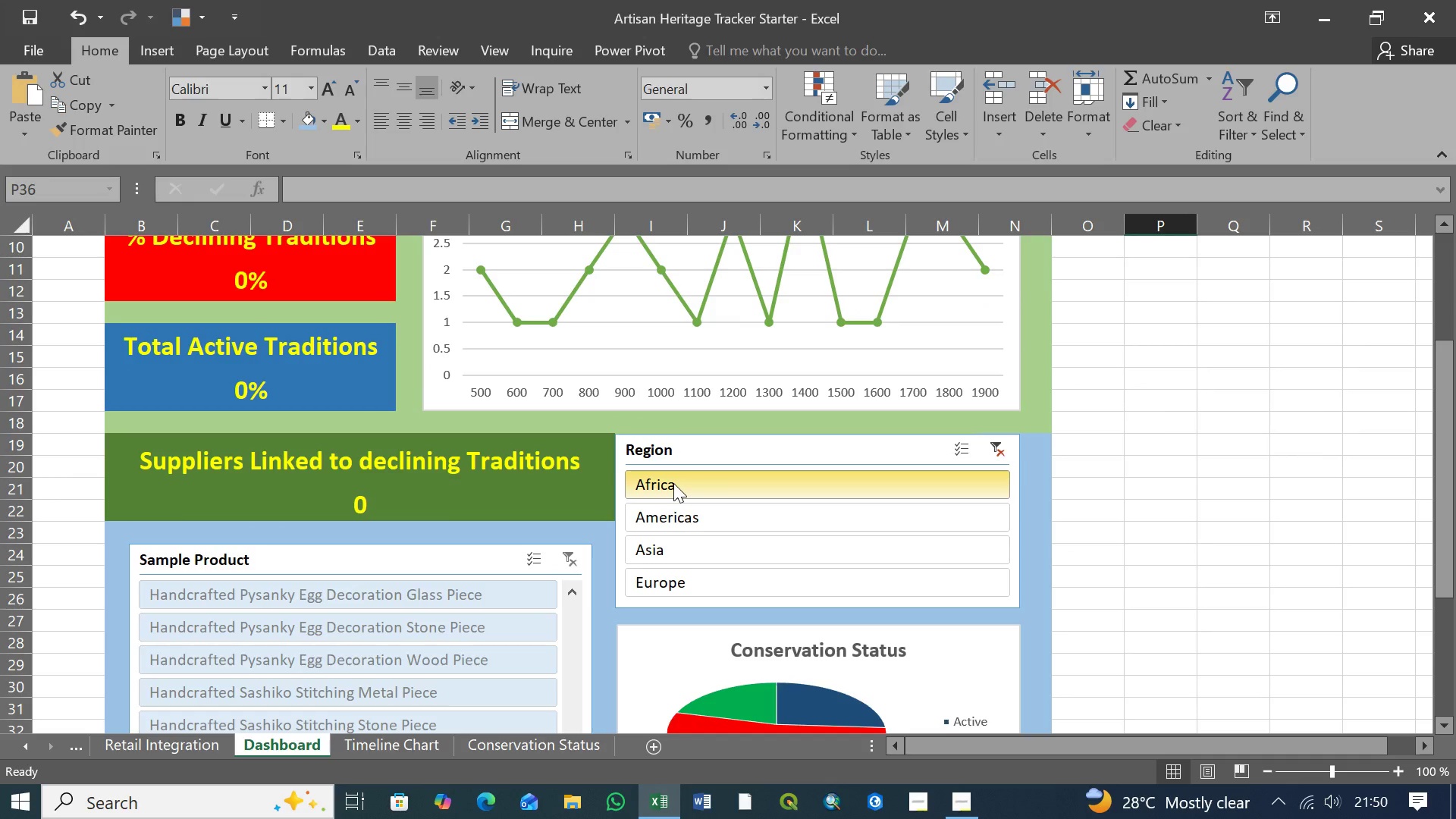 
left_click([678, 516])
 